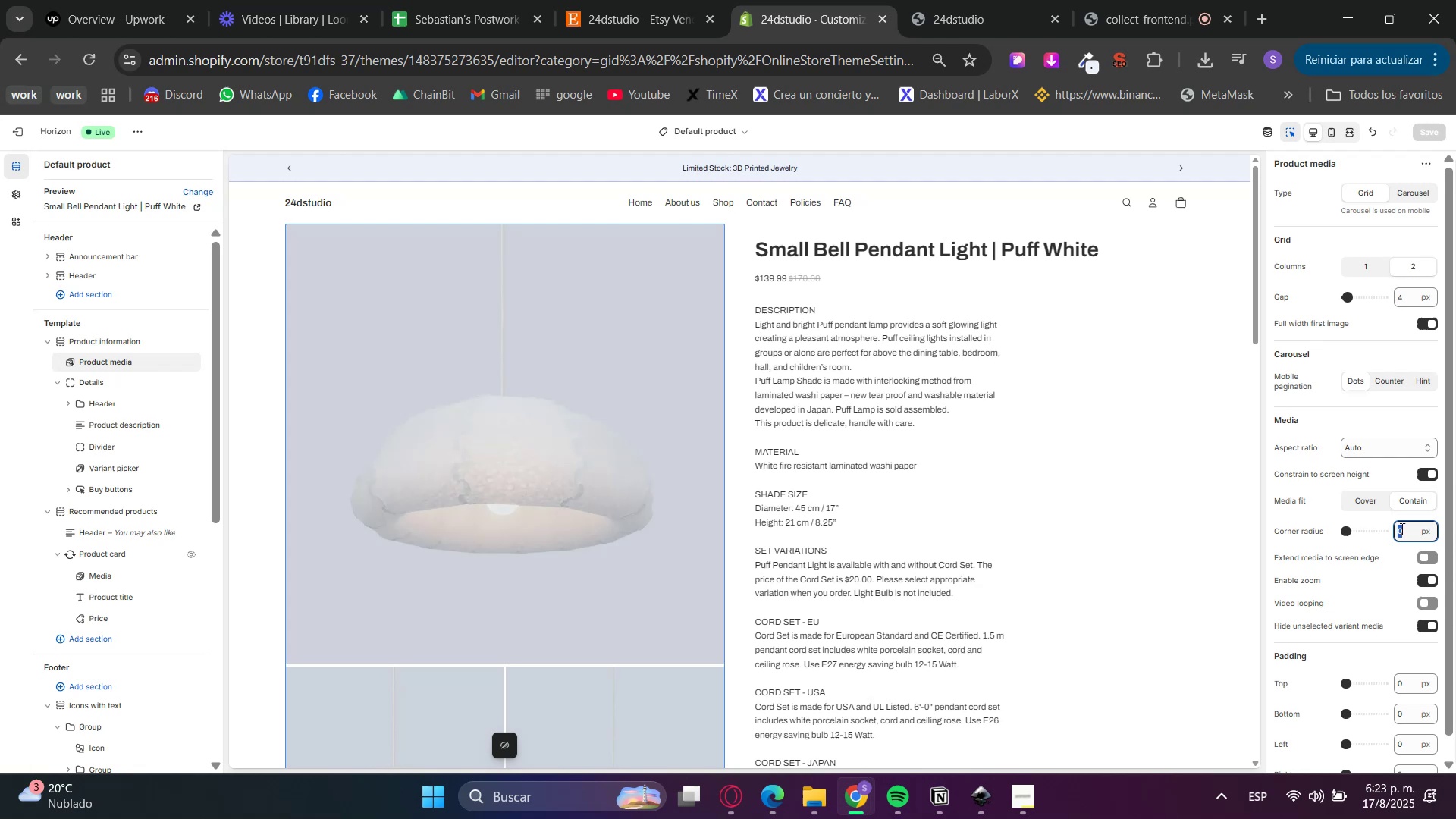 
key(Numpad2)
 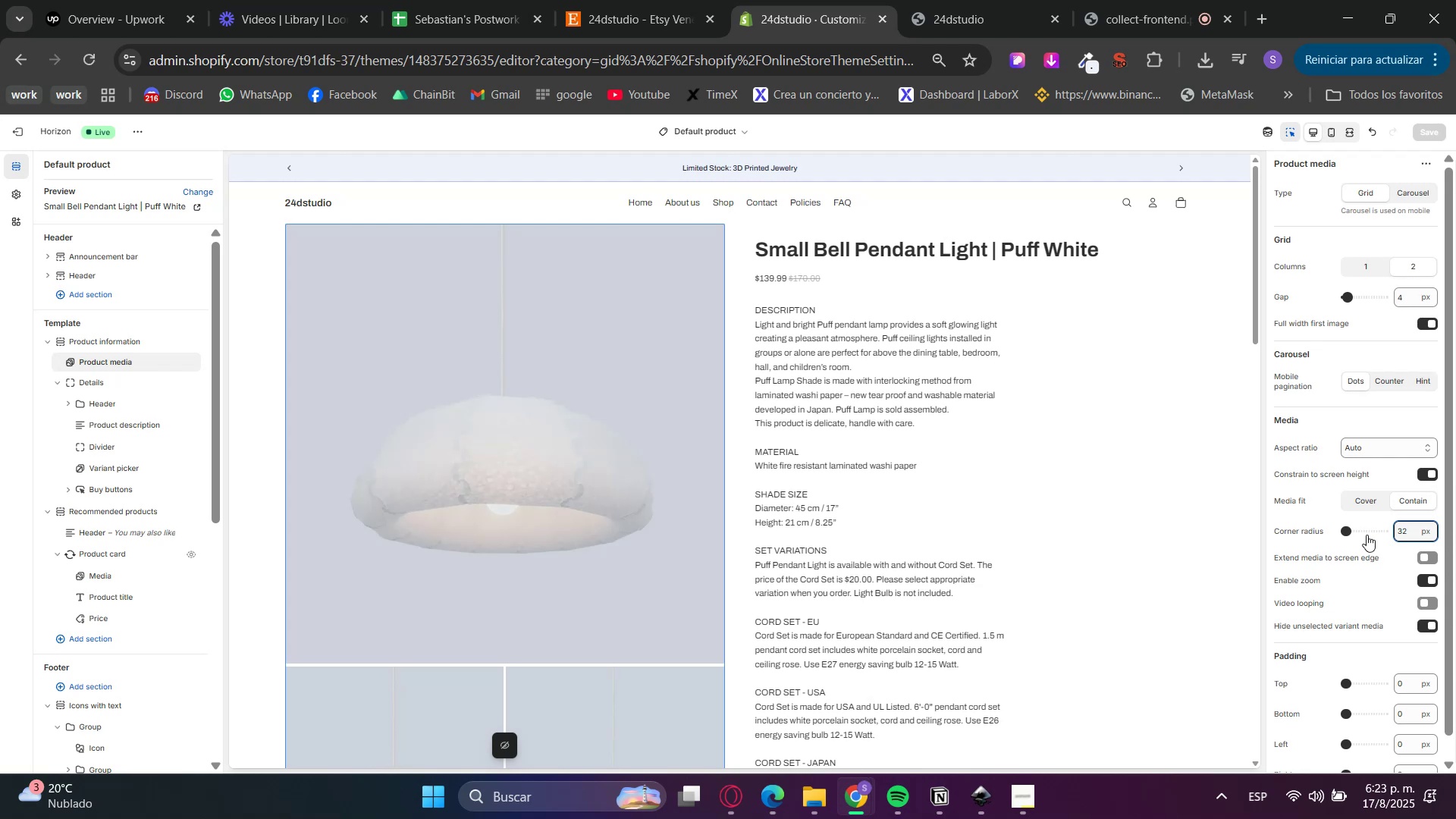 
left_click([1310, 497])
 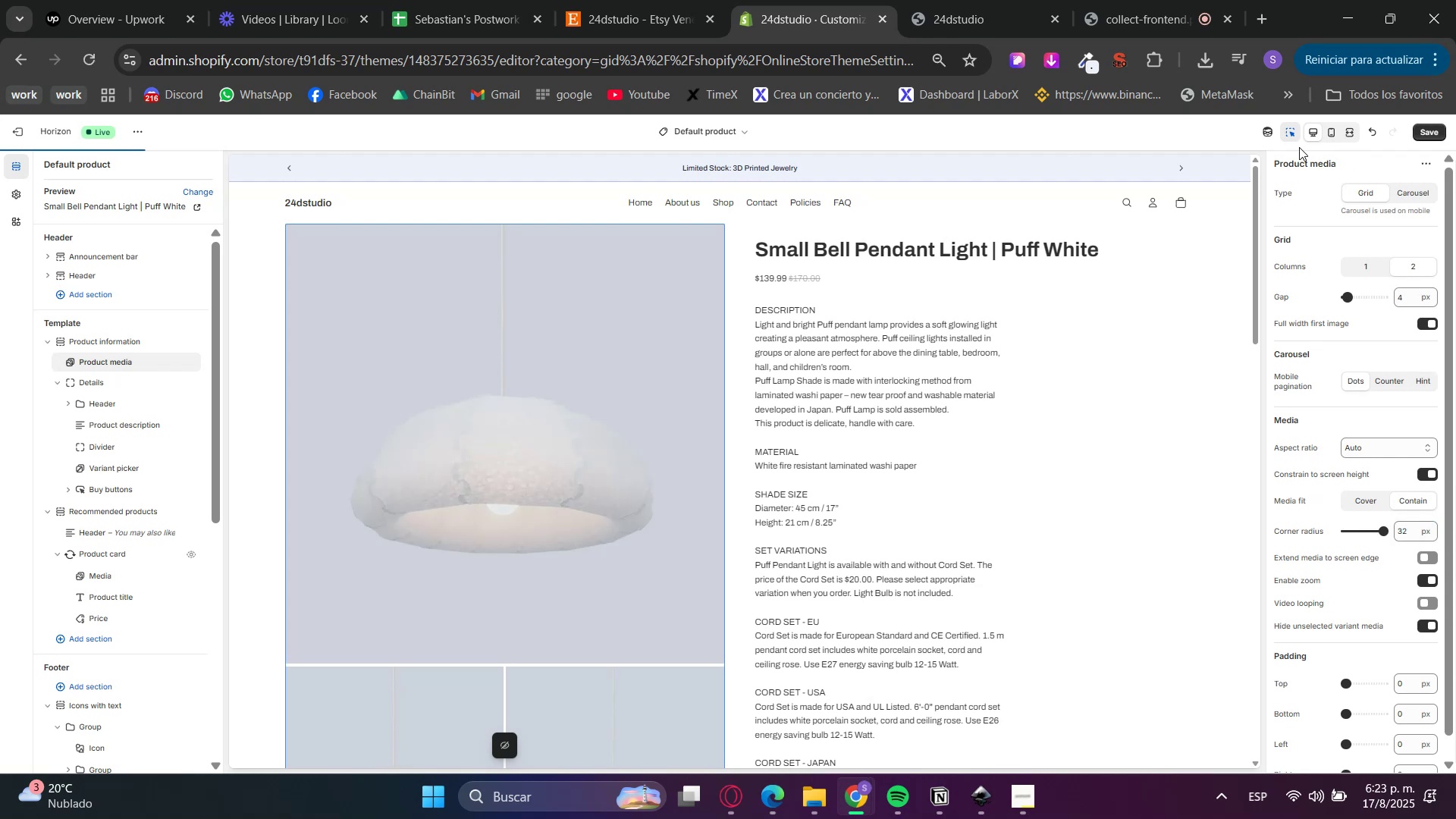 
left_click([1296, 139])
 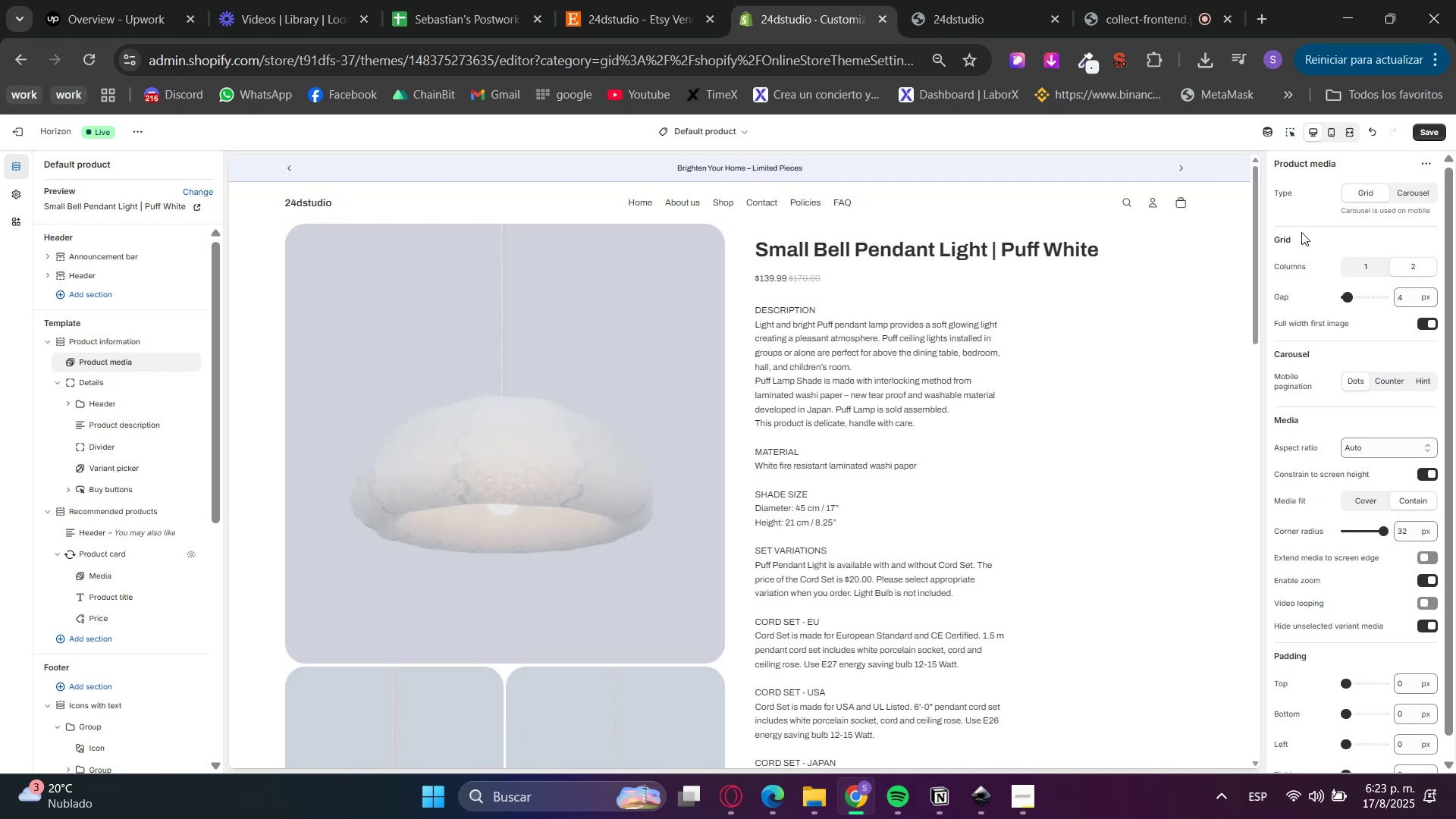 
scroll: coordinate [887, 581], scroll_direction: down, amount: 8.0
 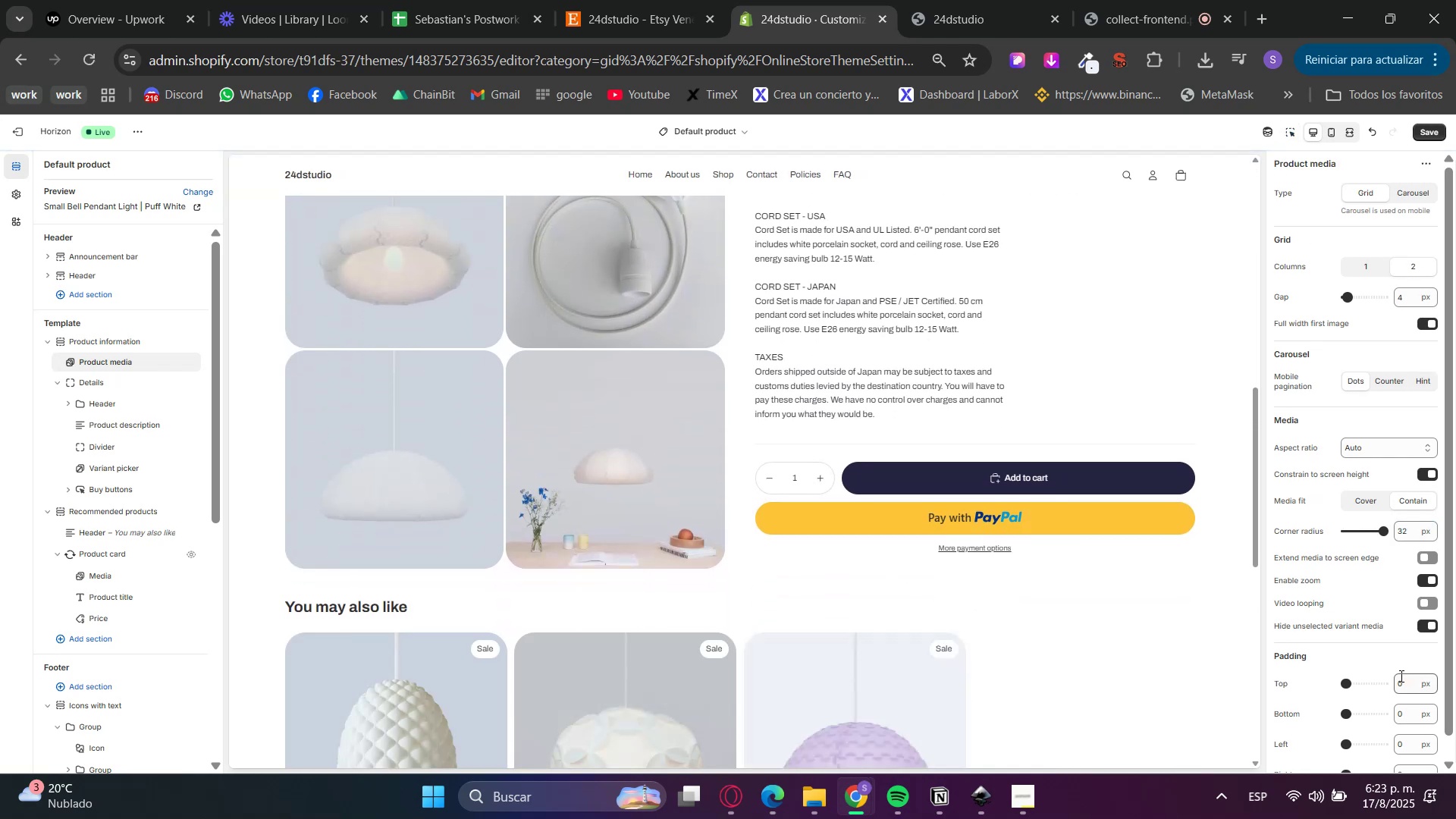 
scroll: coordinate [1331, 645], scroll_direction: up, amount: 3.0
 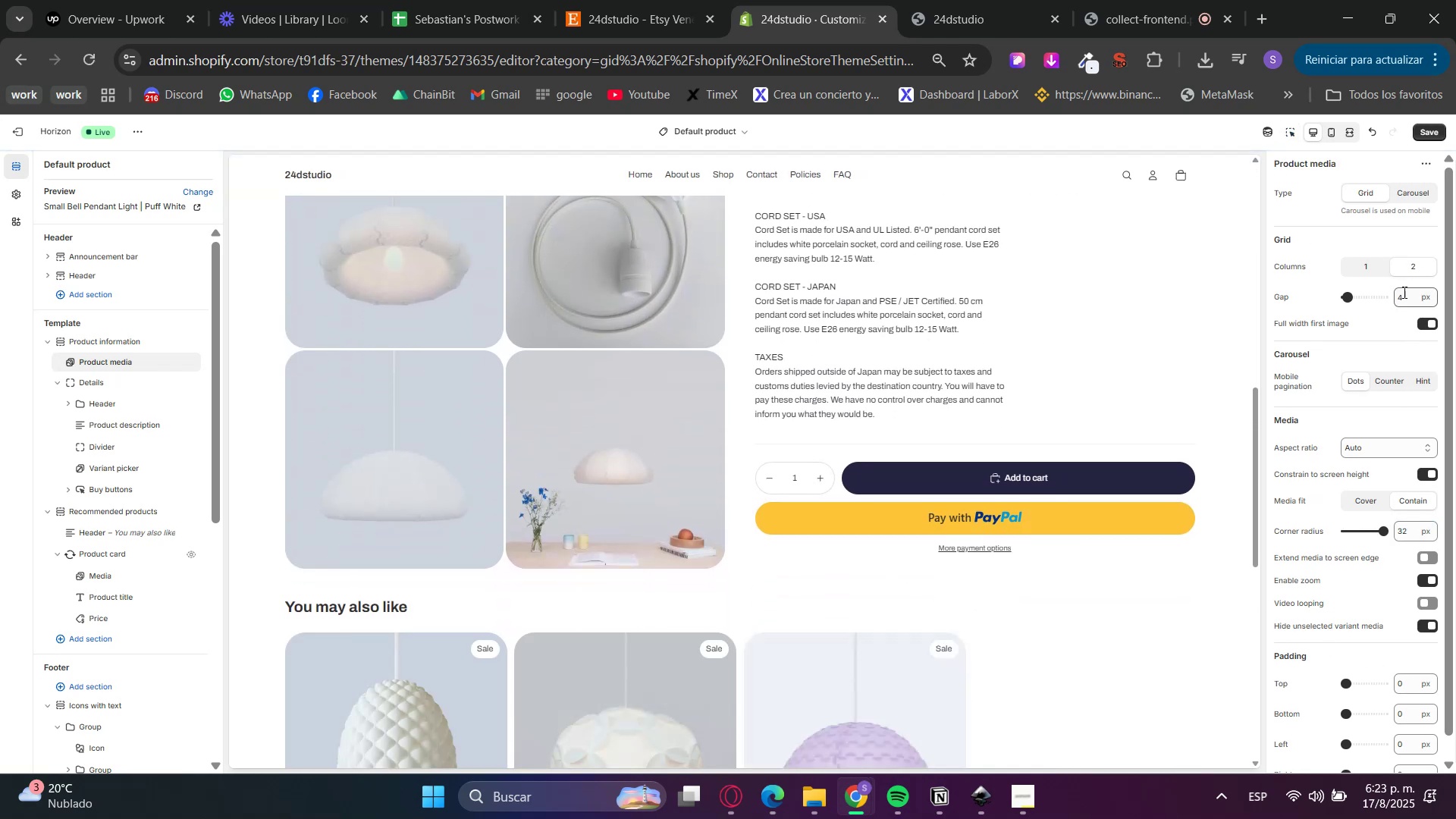 
left_click_drag(start_coordinate=[1405, 300], to_coordinate=[1370, 293])
 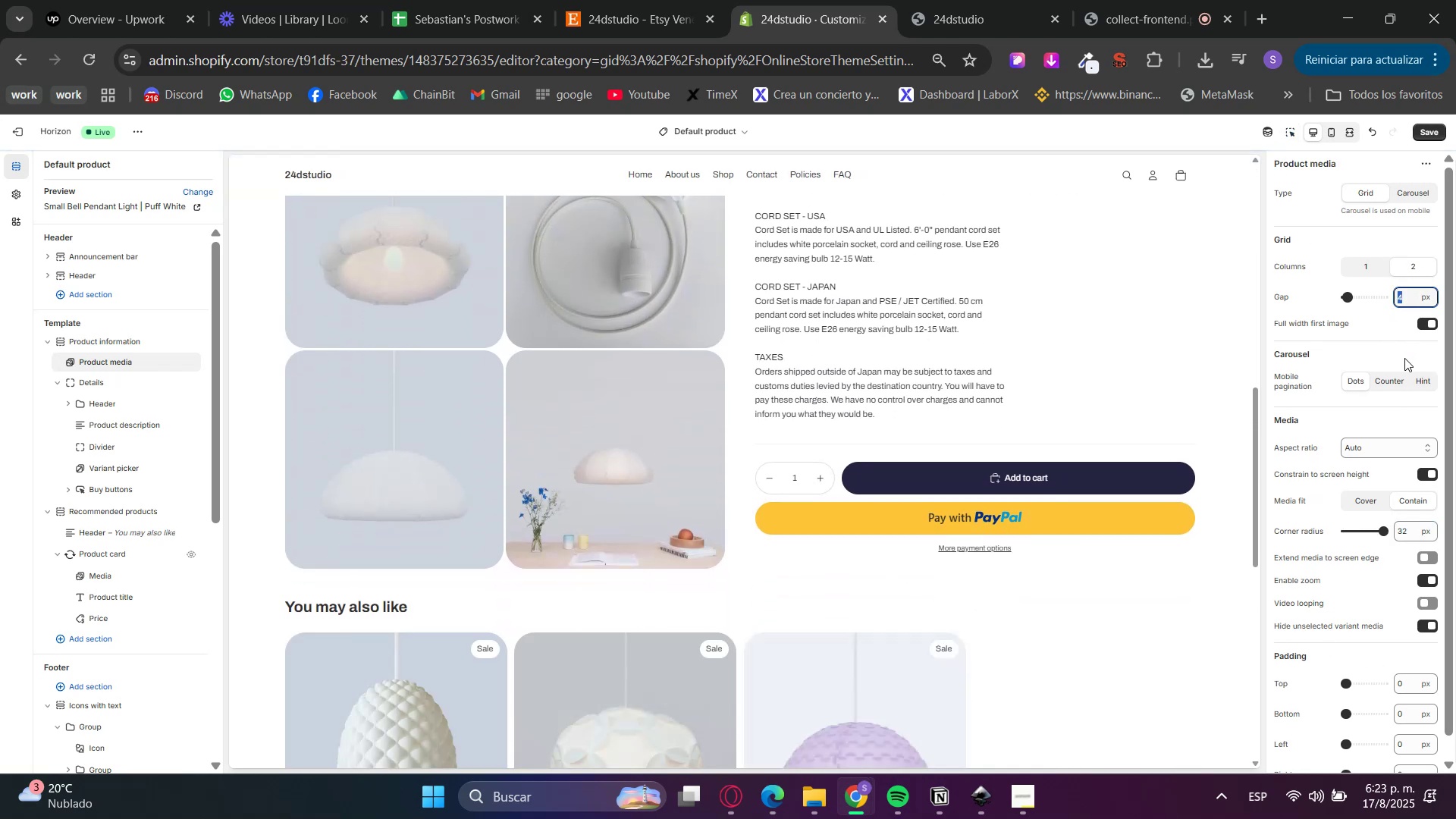 
key(Numpad1)
 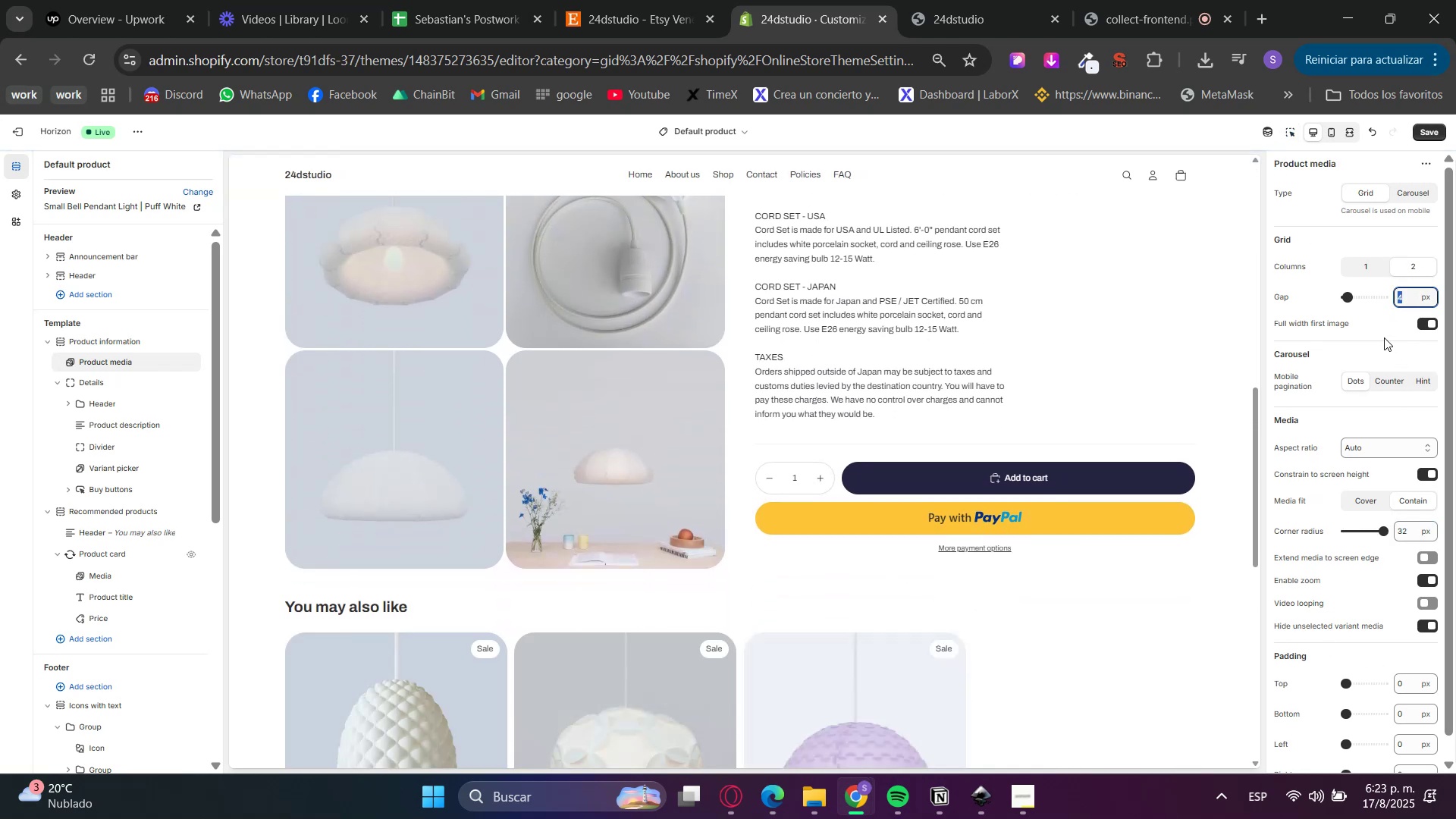 
key(Numpad0)
 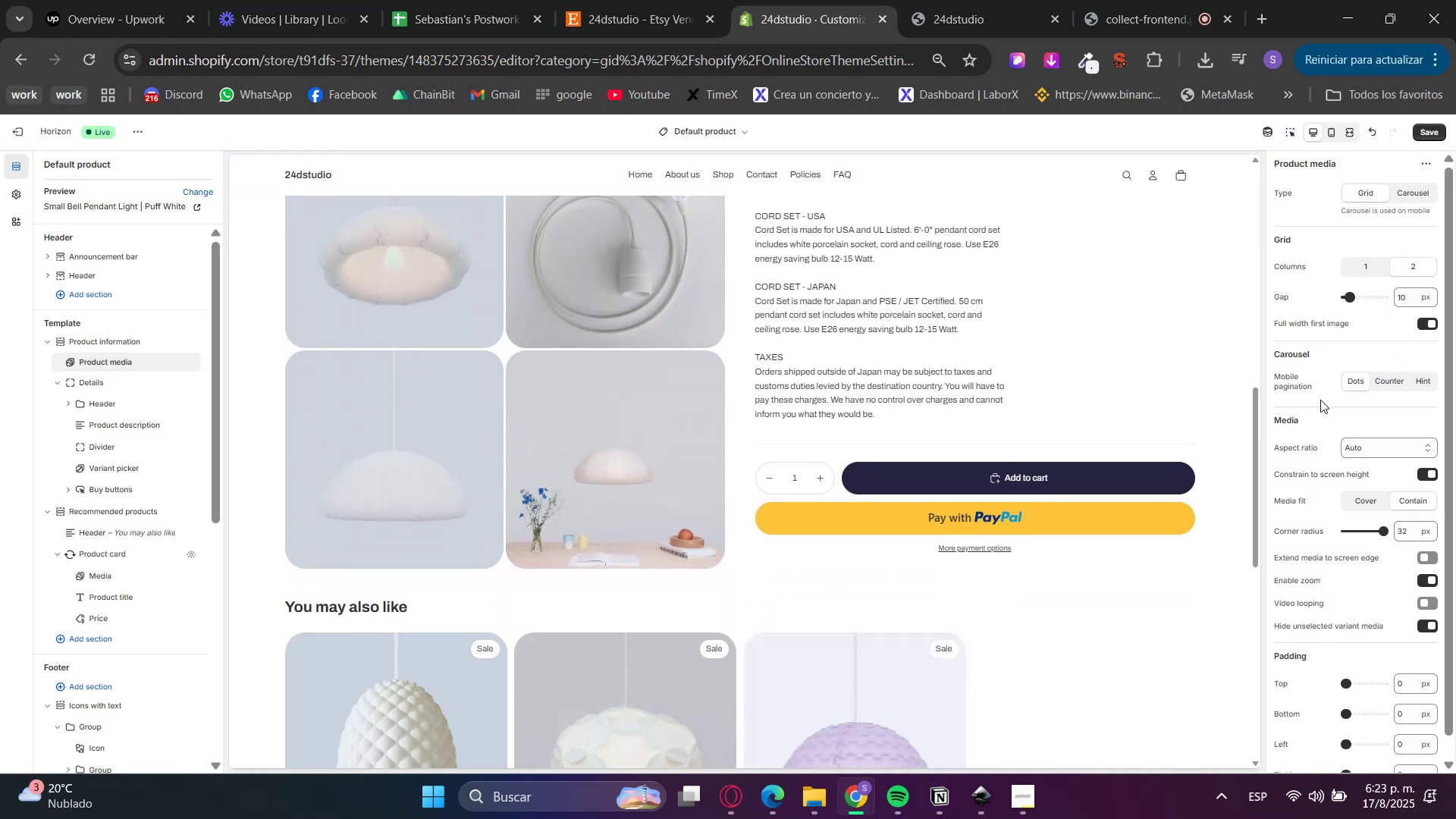 
scroll: coordinate [1087, 574], scroll_direction: up, amount: 10.0
 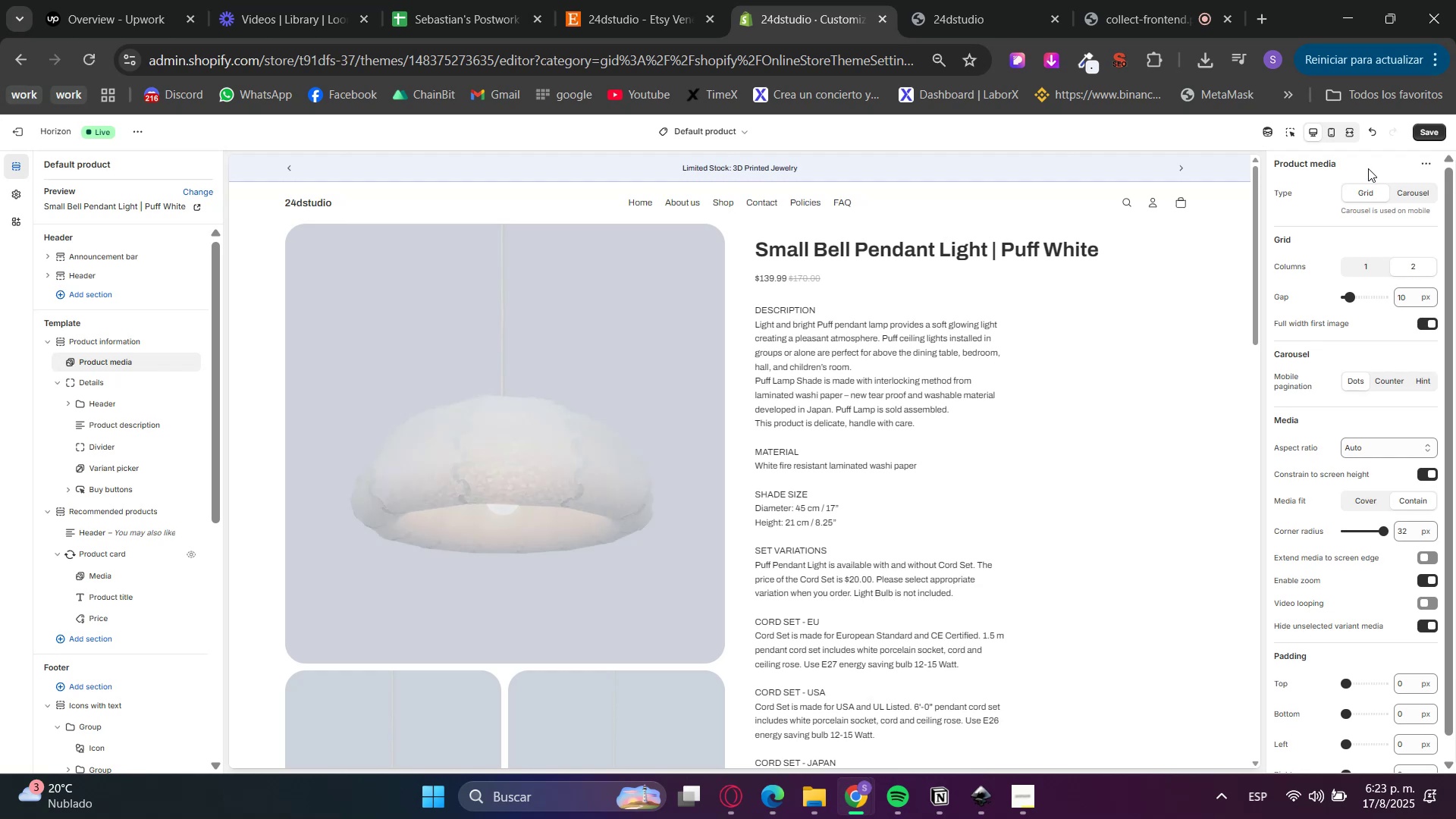 
left_click([1413, 135])
 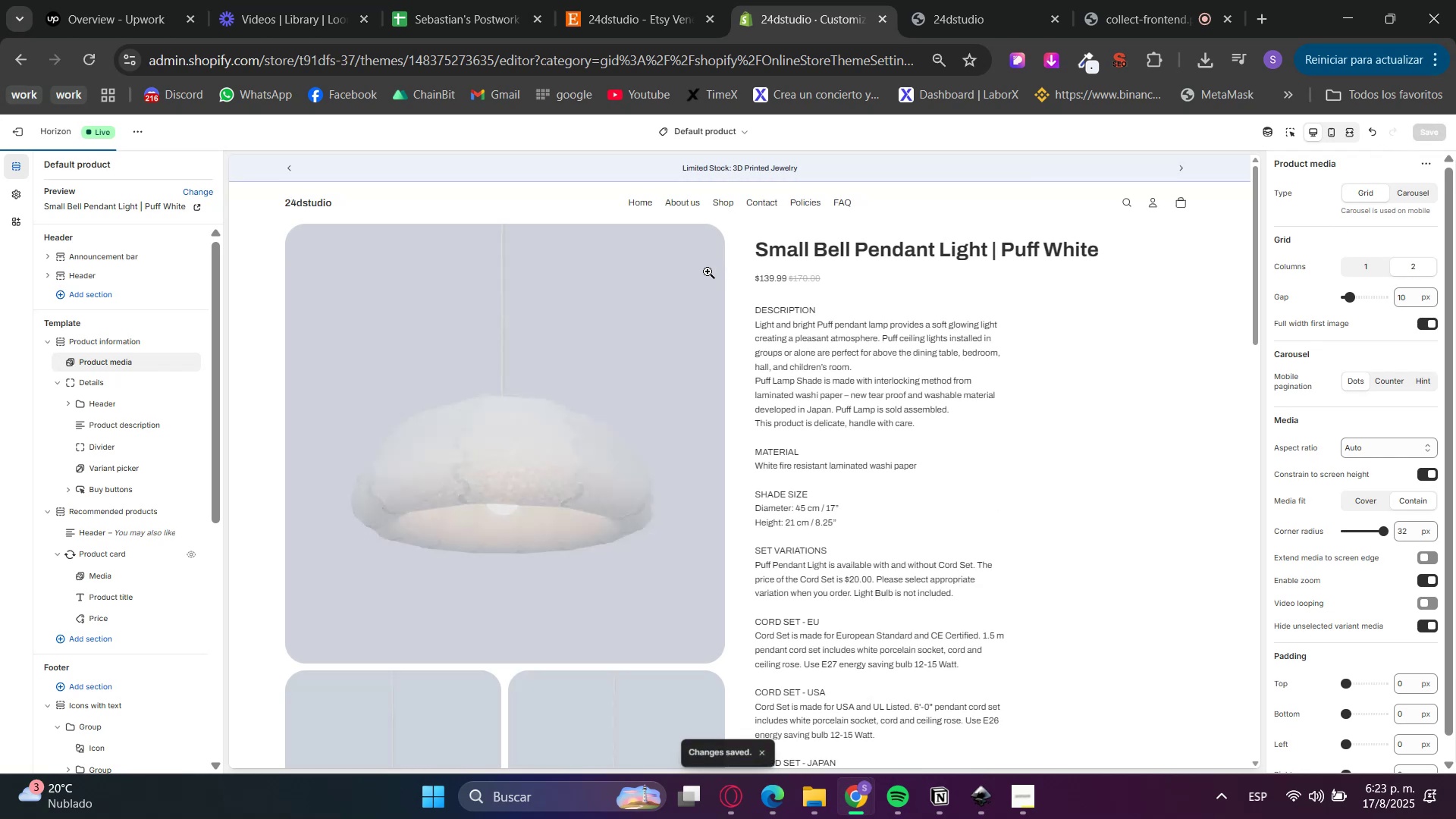 
left_click([990, 0])
 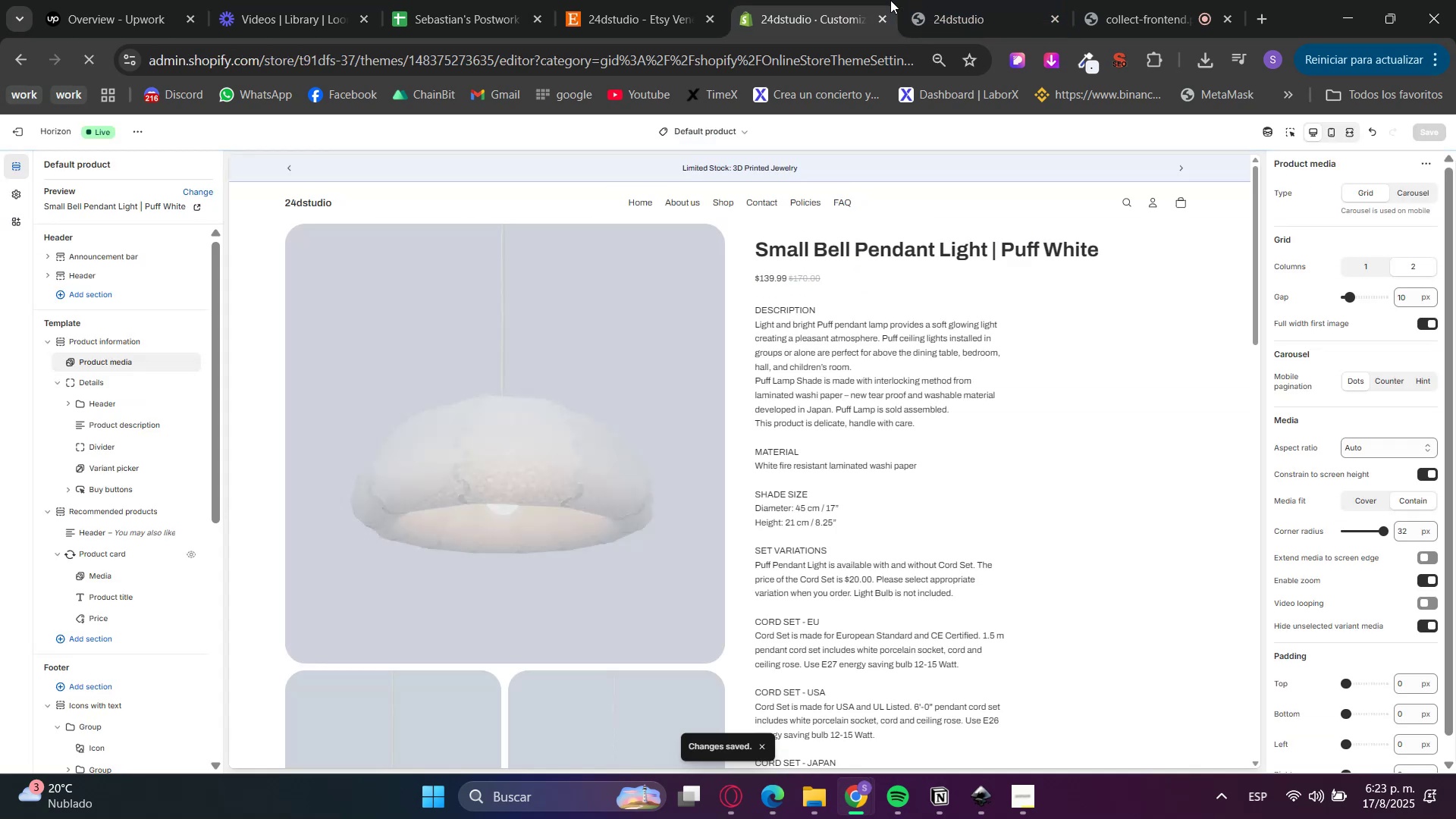 
left_click([980, 0])
 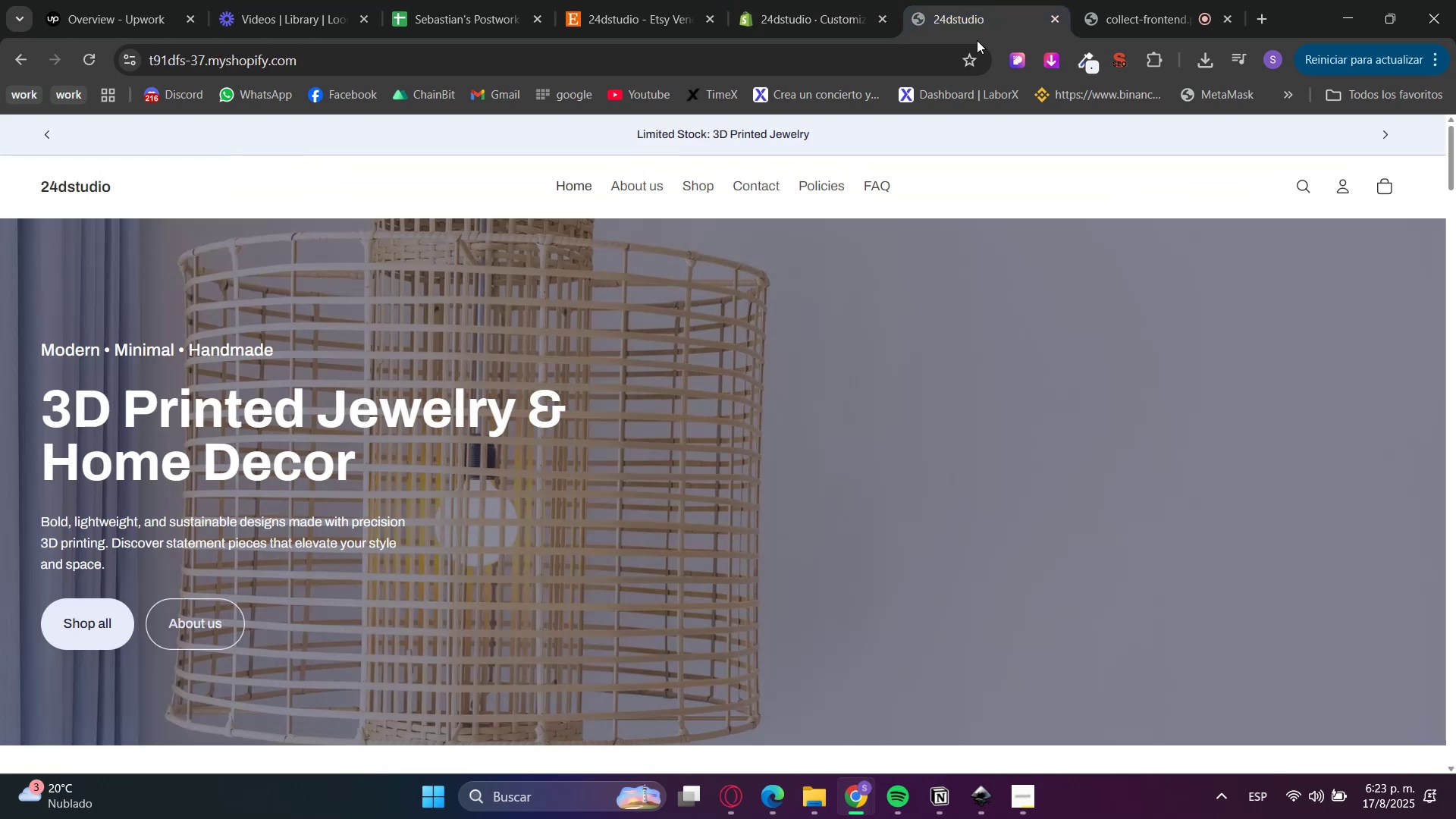 
key(F5)
 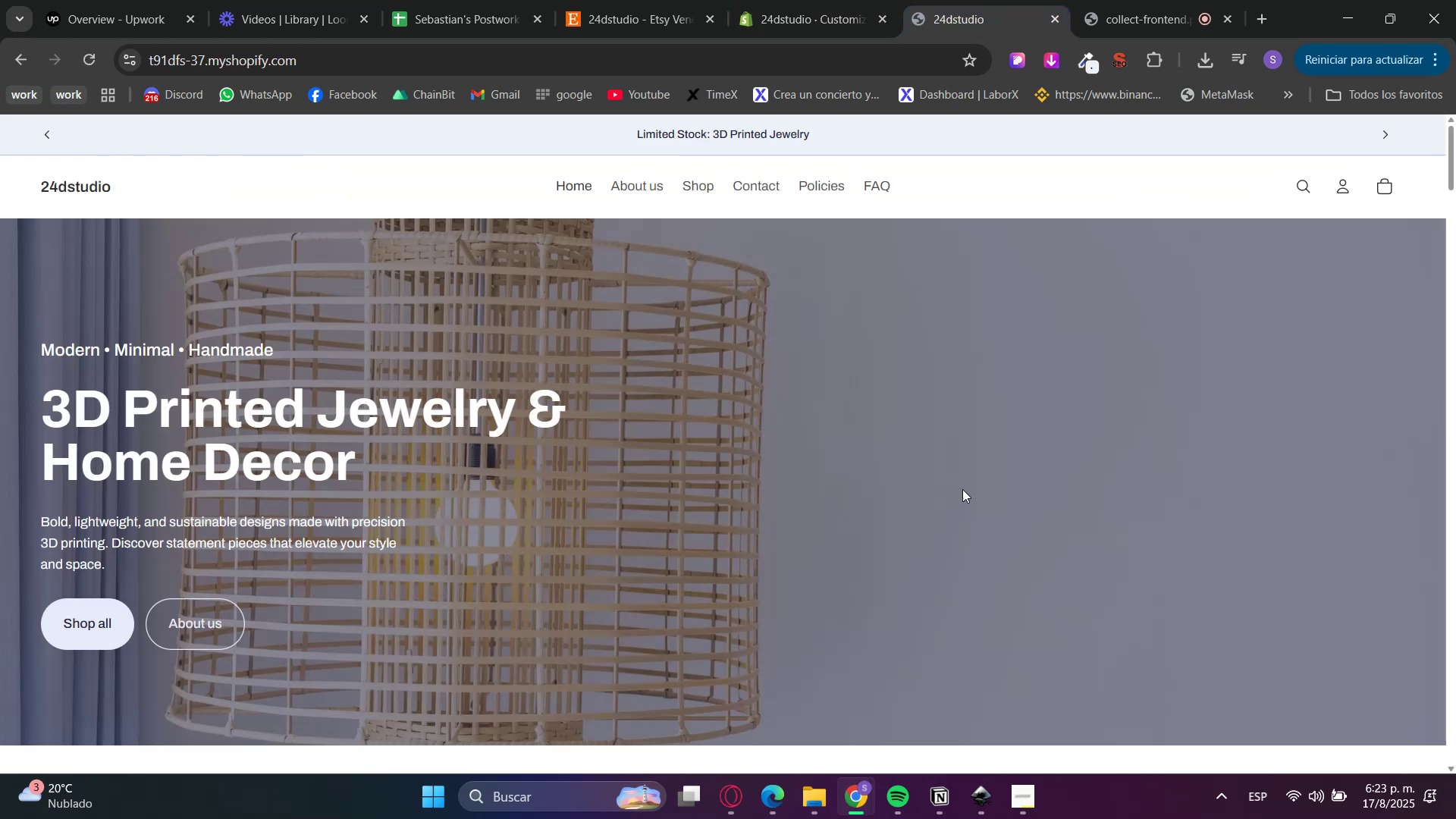 
scroll: coordinate [647, 492], scroll_direction: down, amount: 13.0
 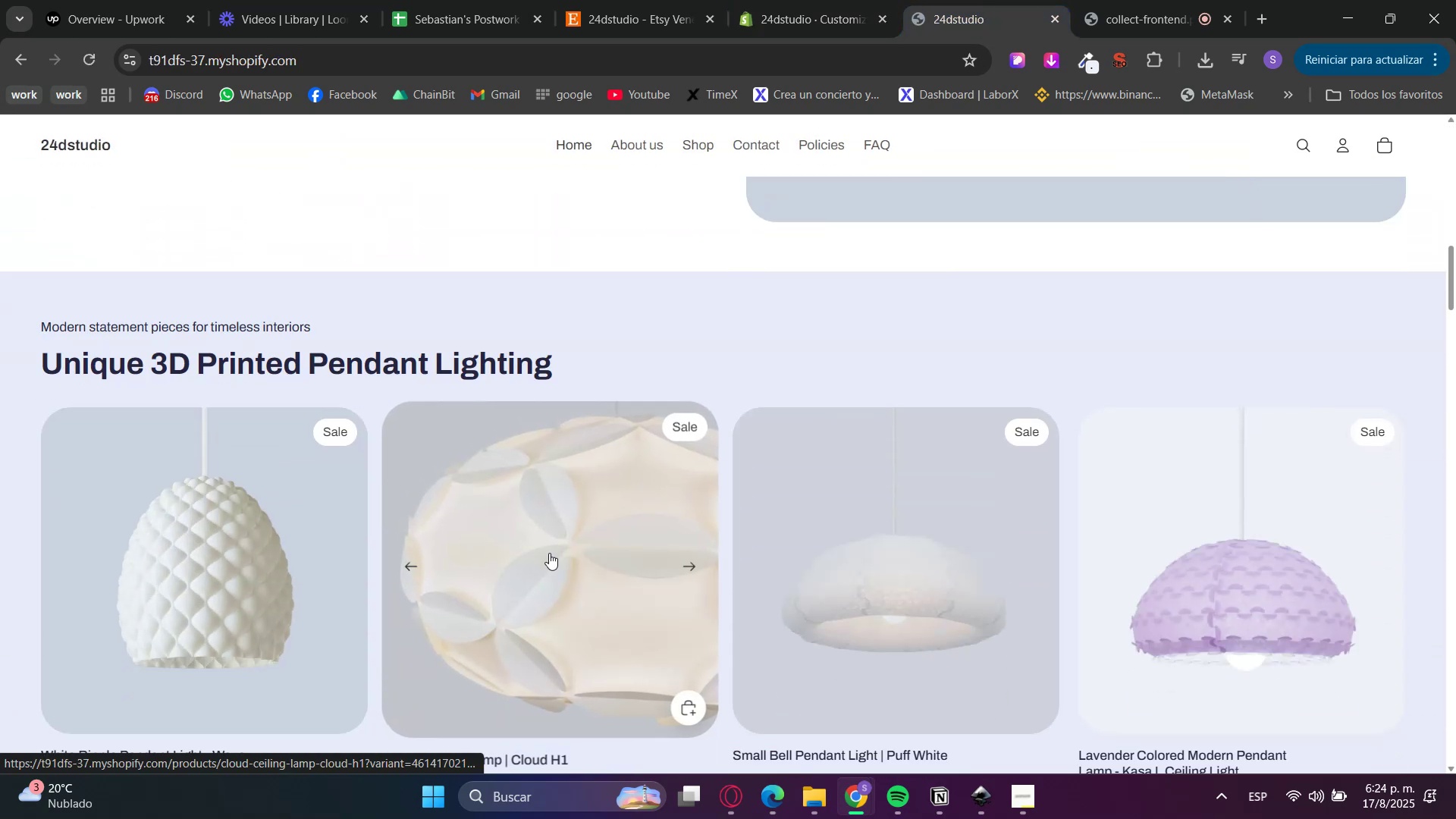 
left_click([549, 553])
 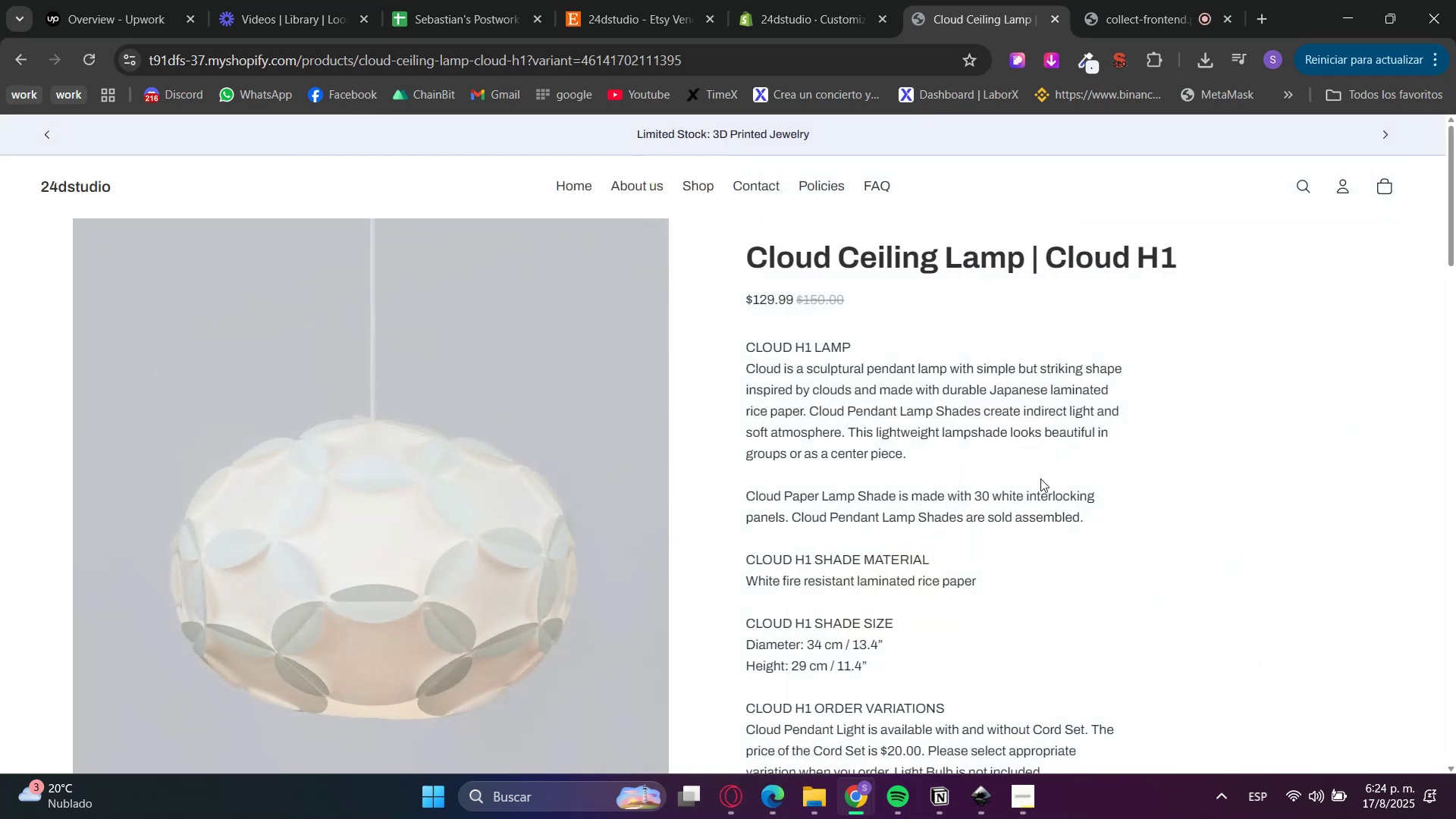 
key(F5)
 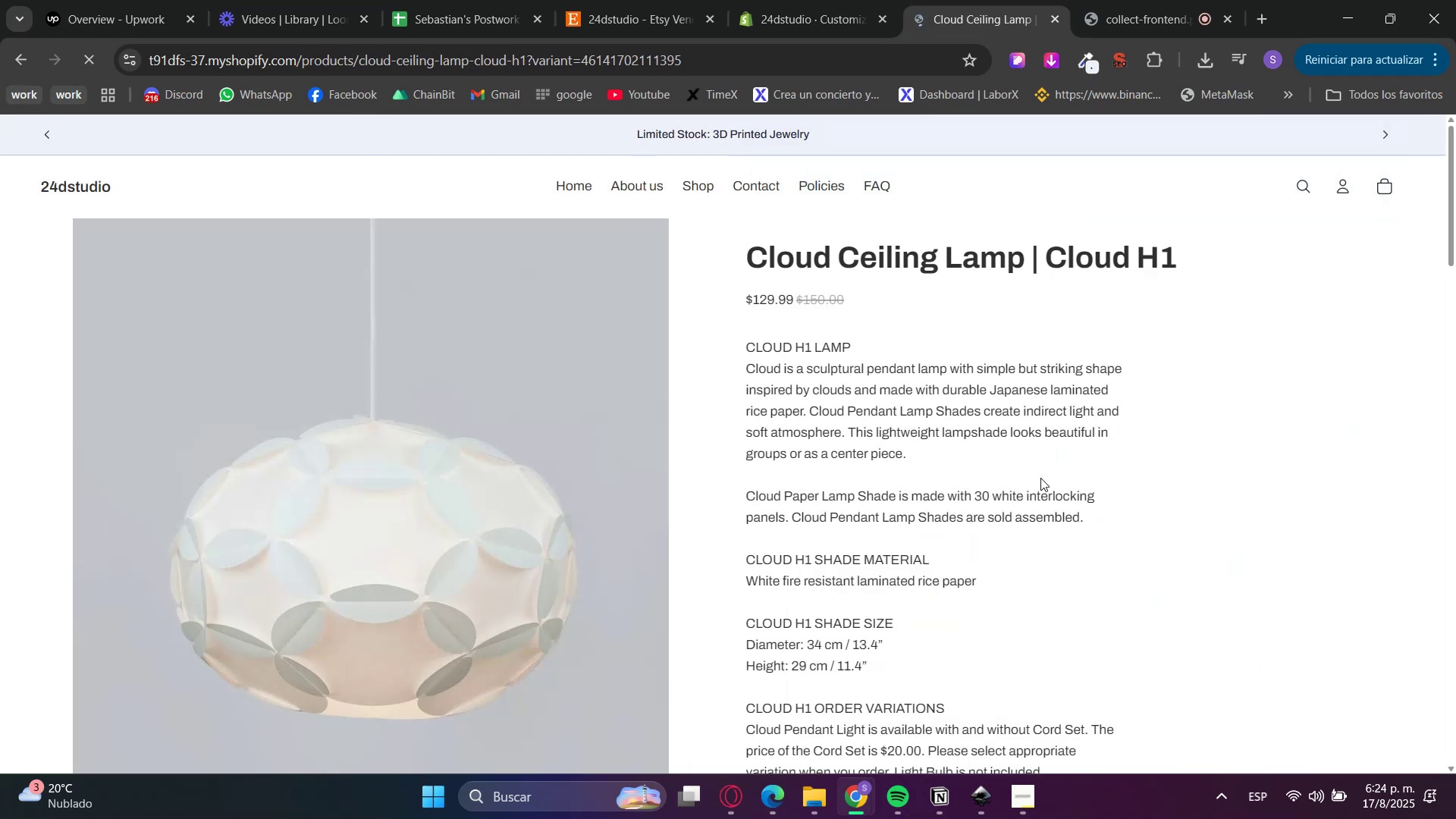 
left_click([756, 0])
 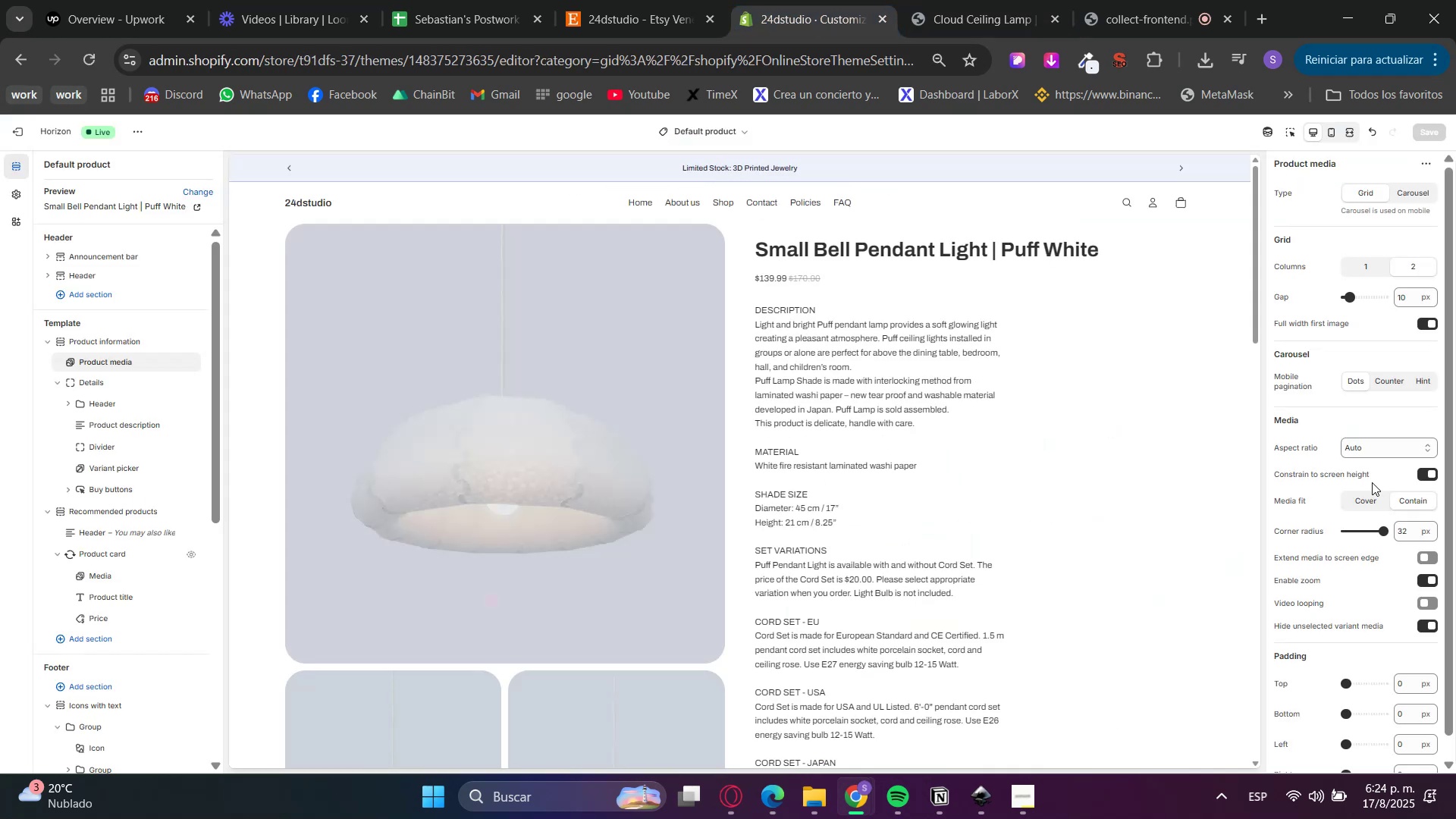 
left_click([1373, 454])
 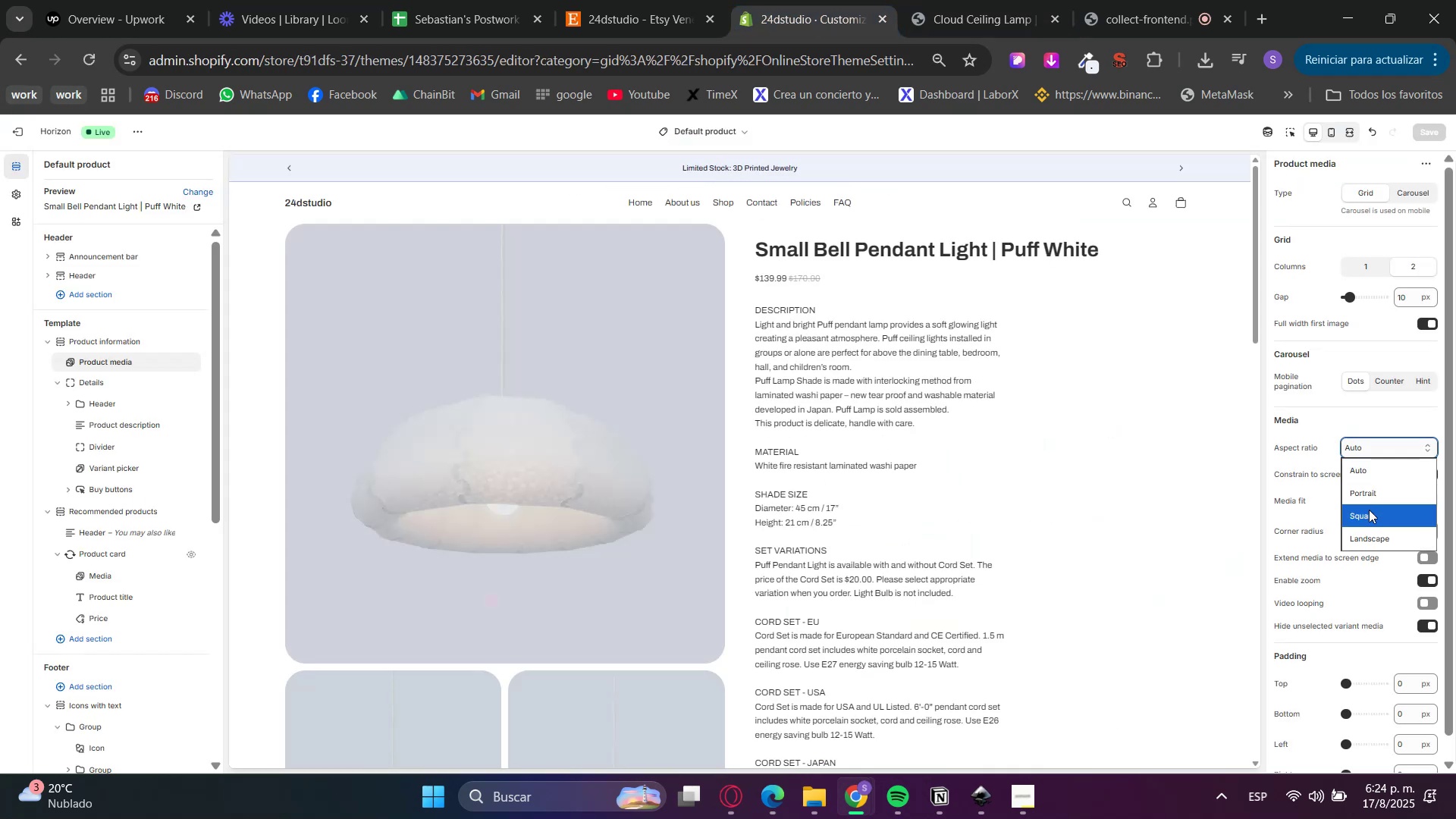 
left_click([1369, 510])
 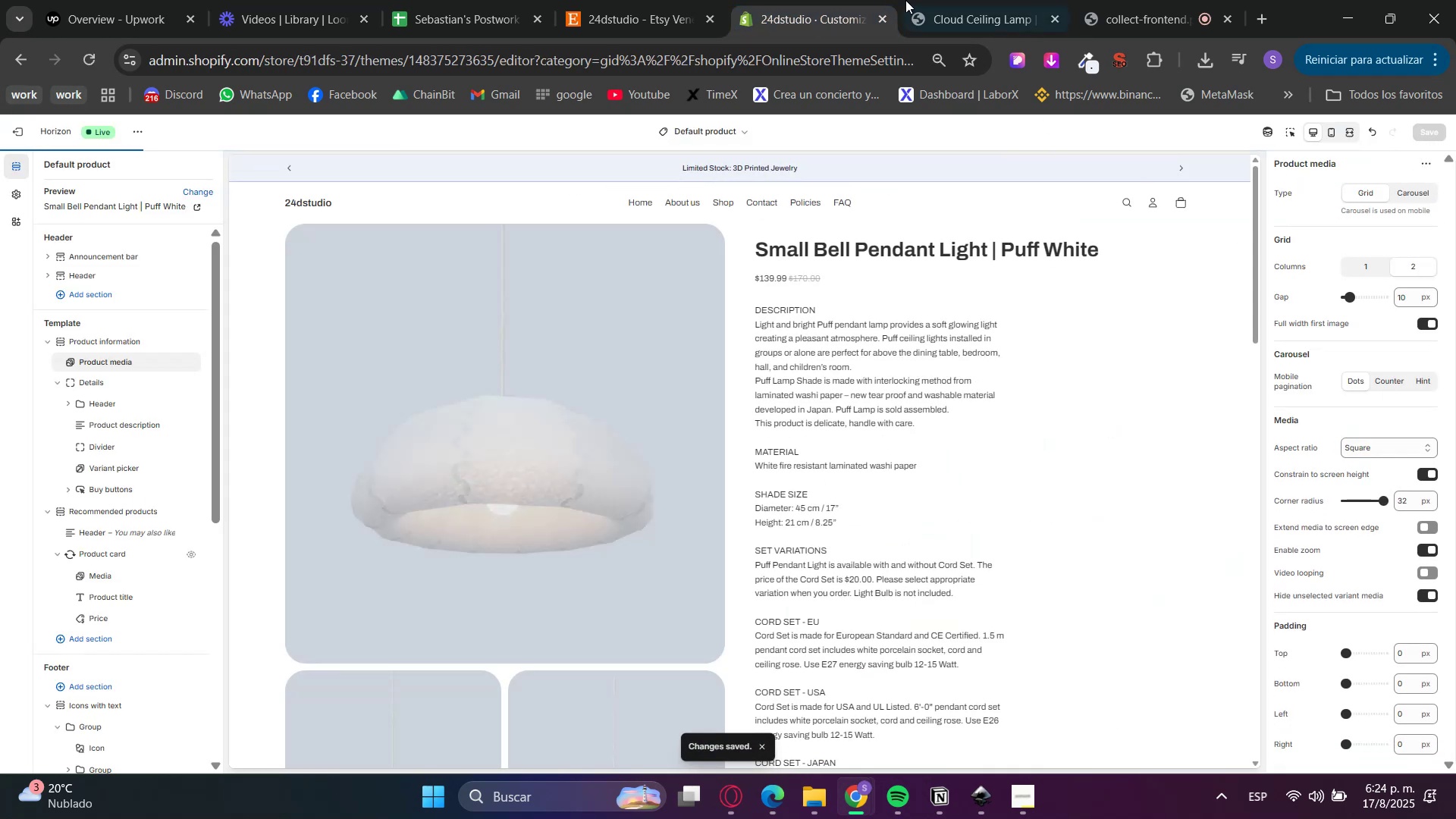 
left_click([929, 0])
 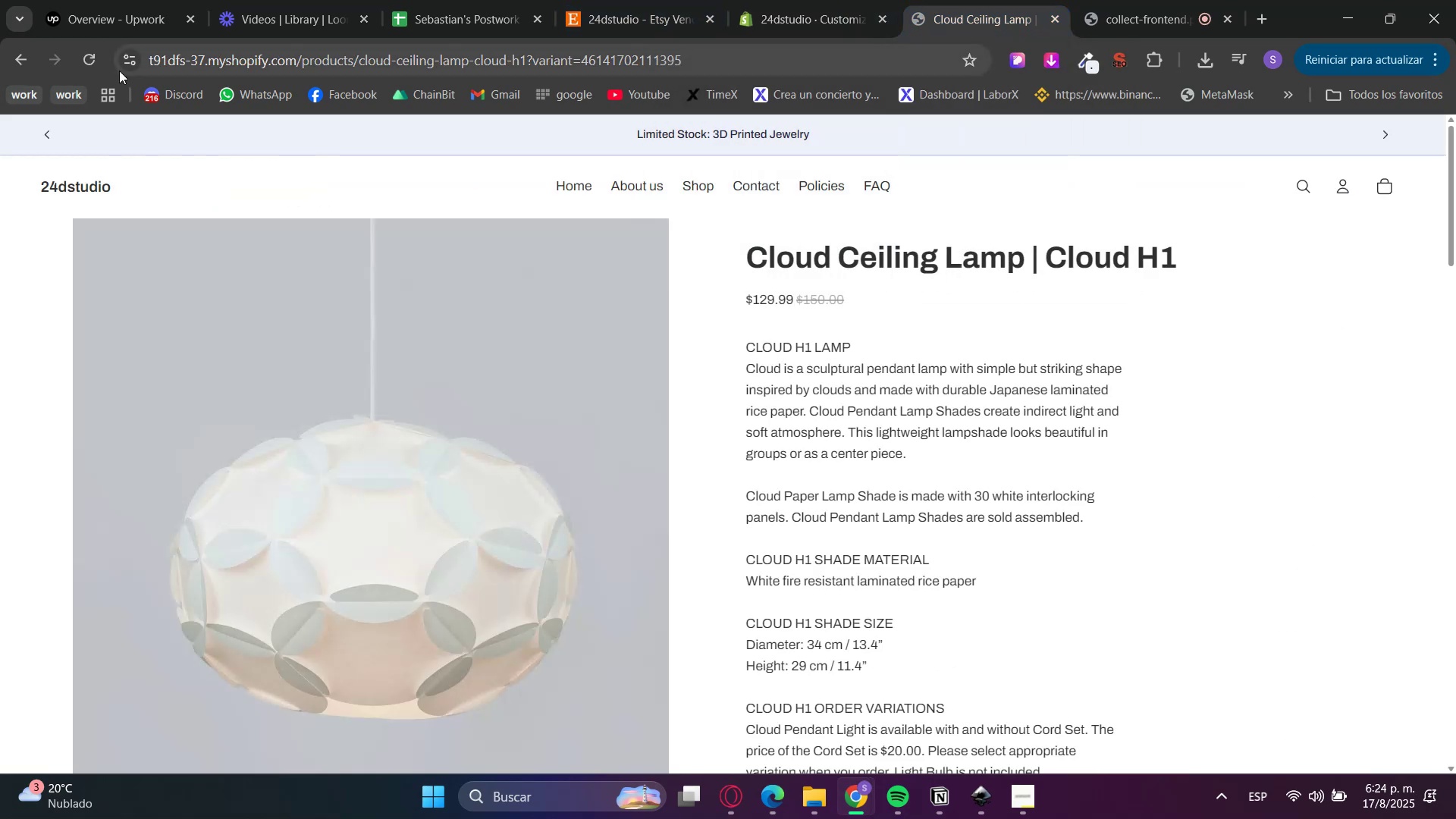 
left_click([100, 64])
 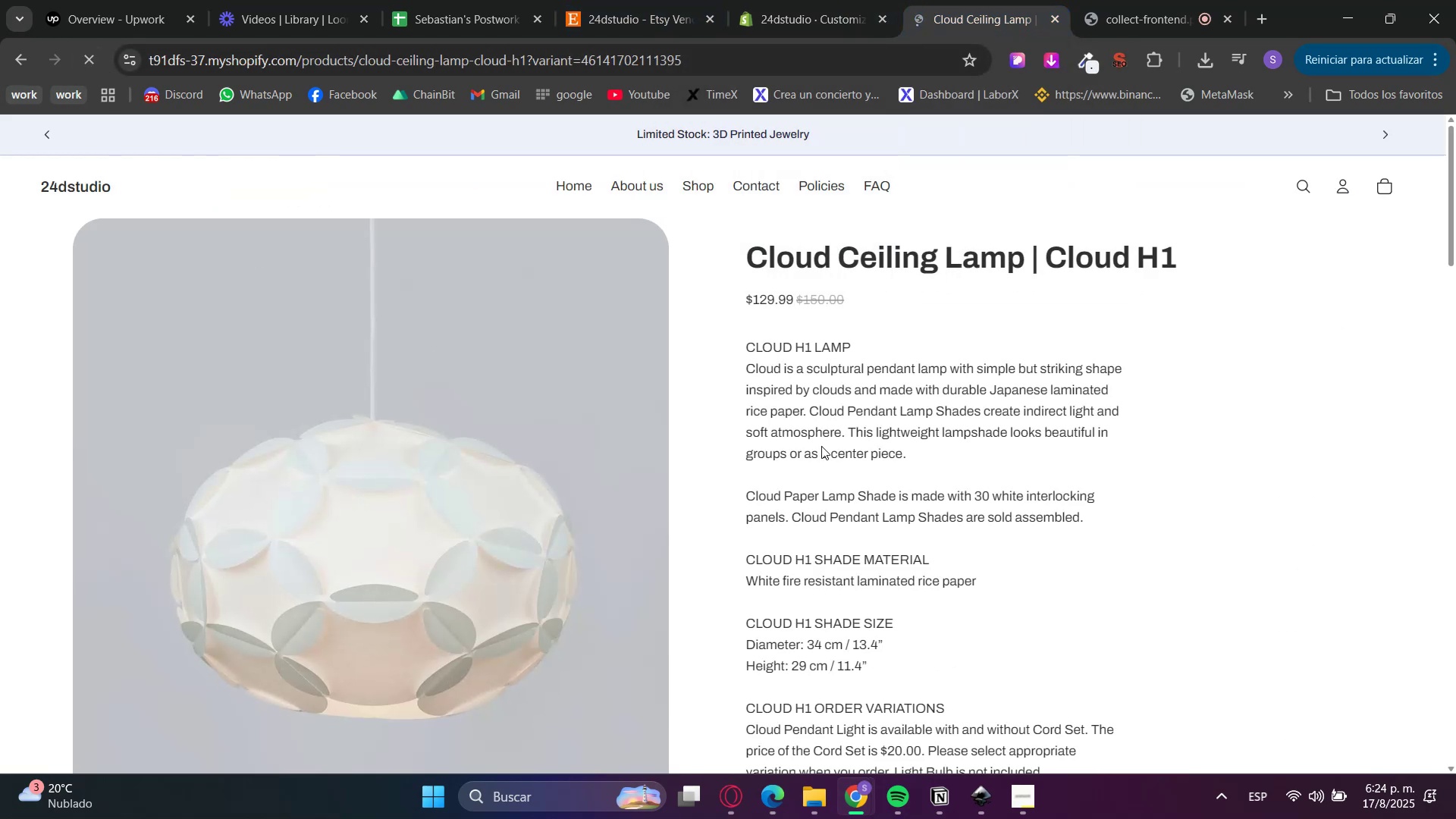 
scroll: coordinate [830, 430], scroll_direction: down, amount: 17.0
 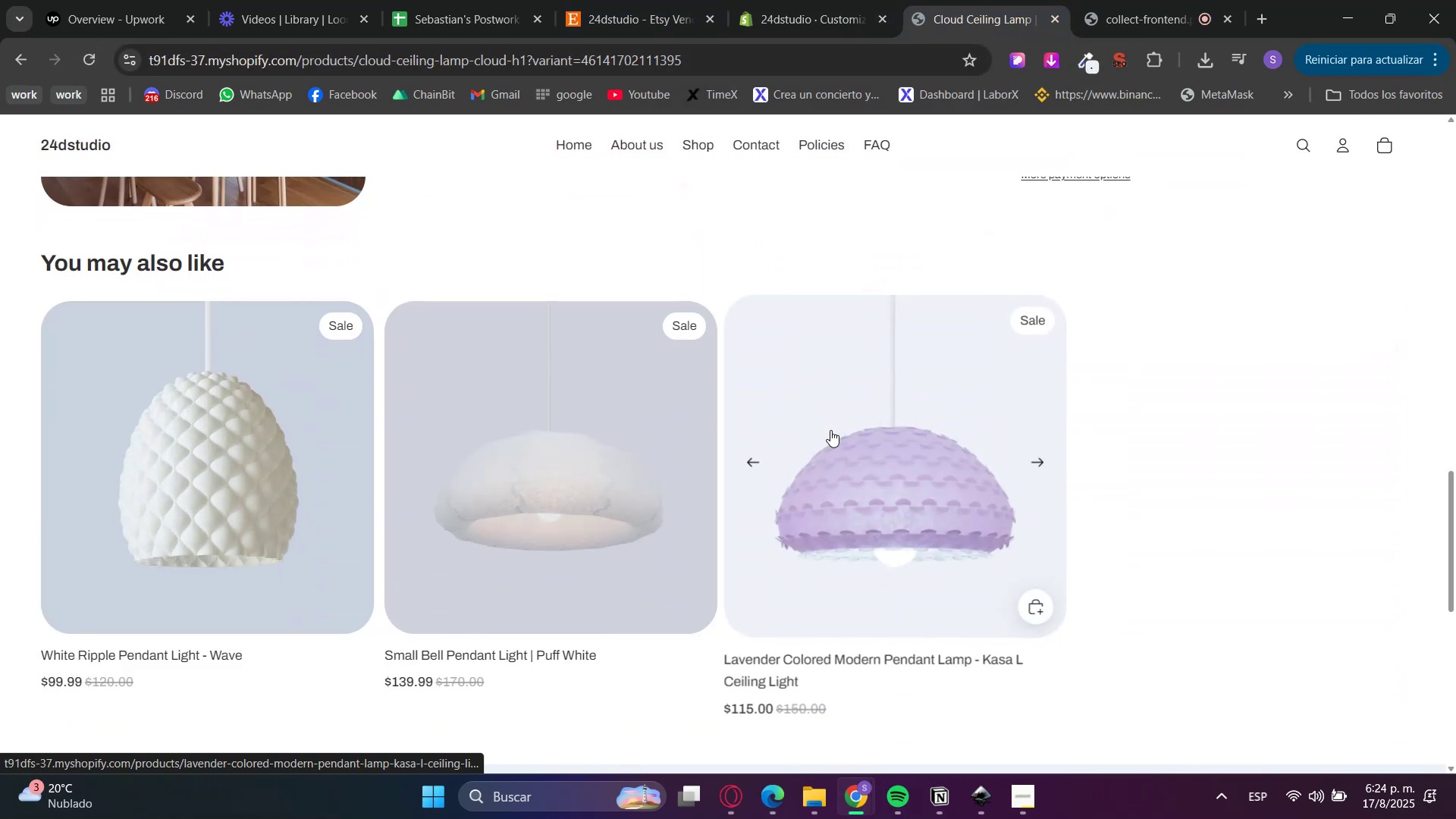 
scroll: coordinate [949, 518], scroll_direction: up, amount: 8.0
 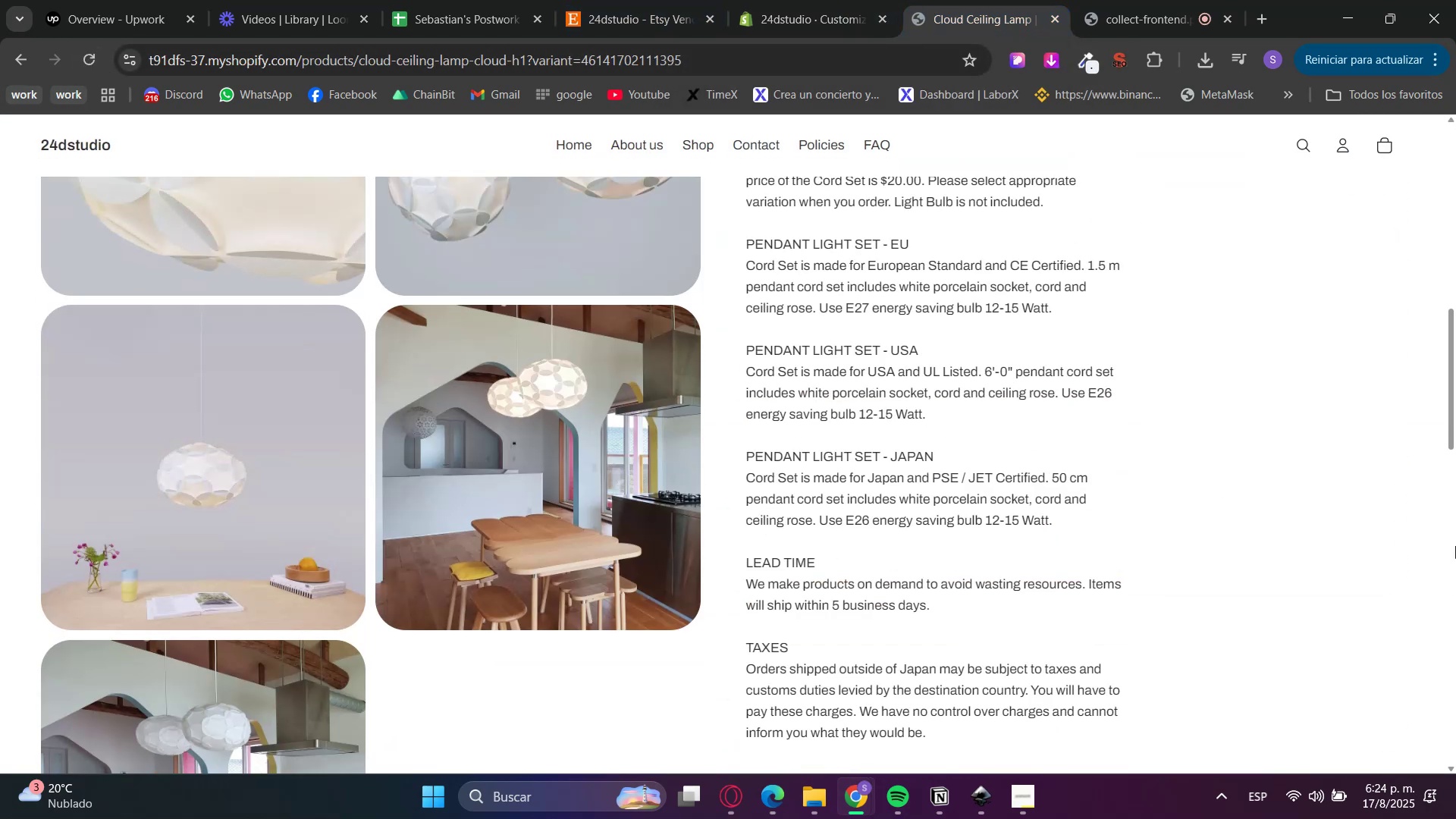 
scroll: coordinate [965, 486], scroll_direction: down, amount: 13.0
 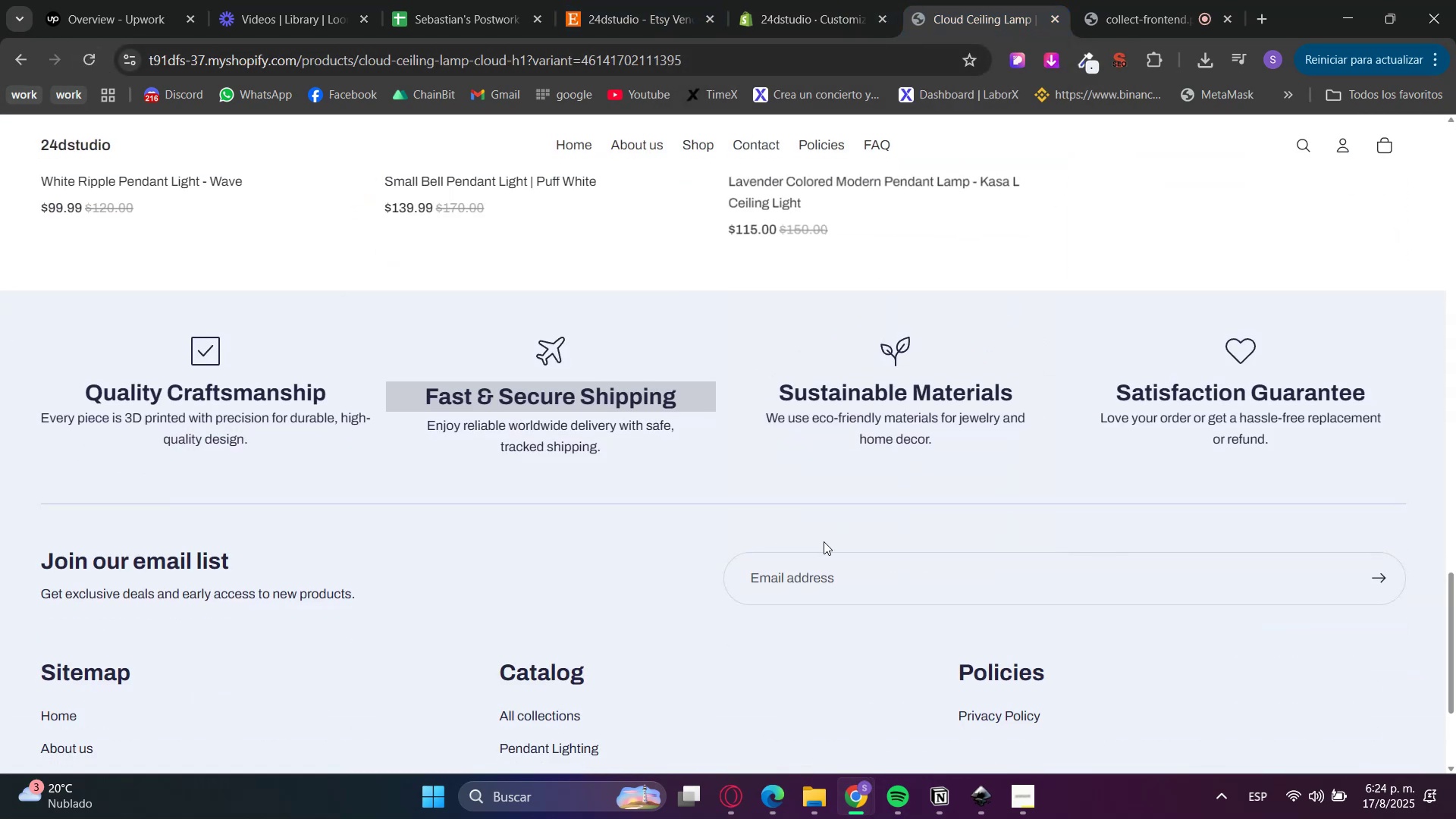 
left_click([811, 543])
 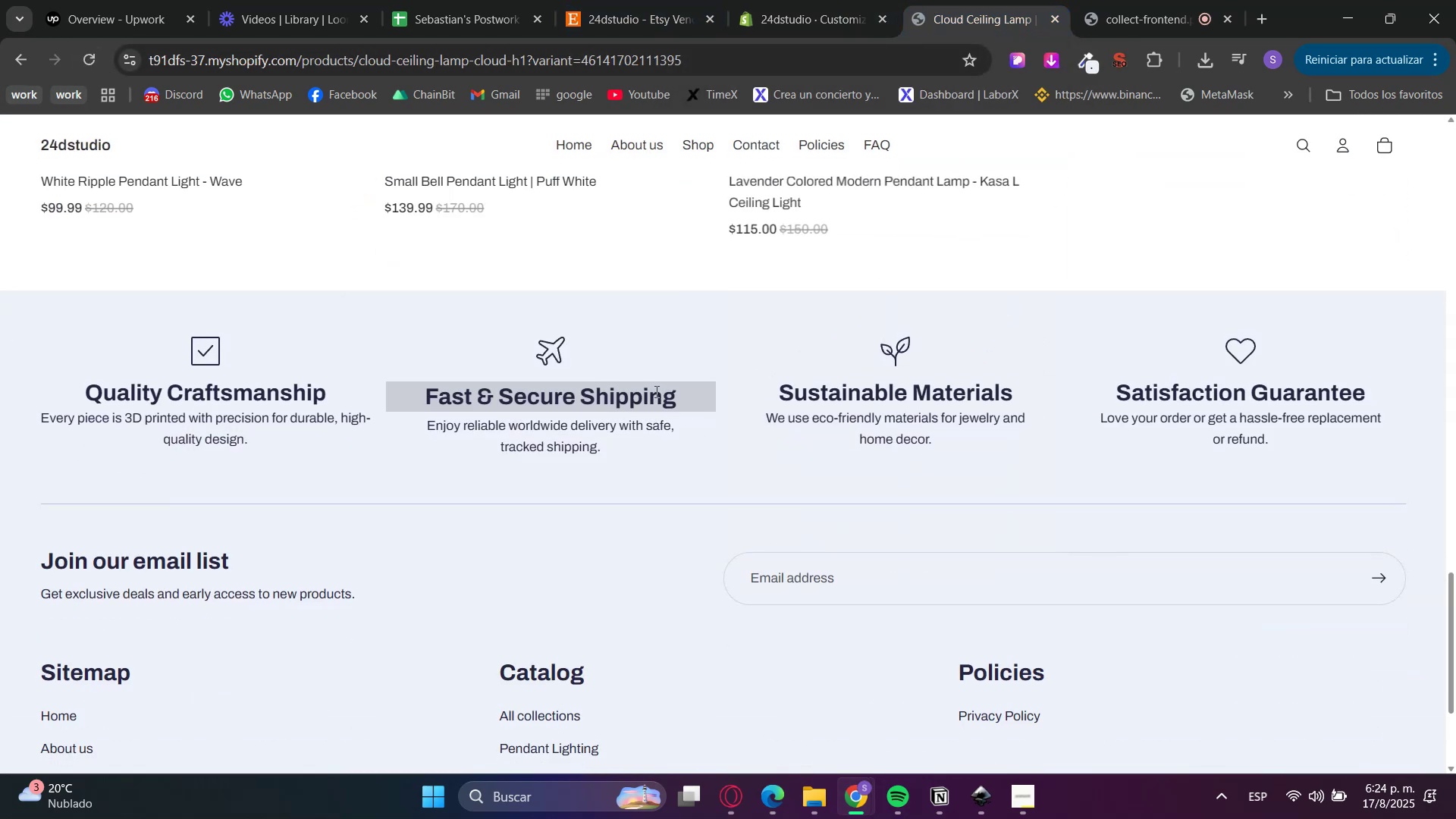 
left_click_drag(start_coordinate=[625, 391], to_coordinate=[444, 392])
 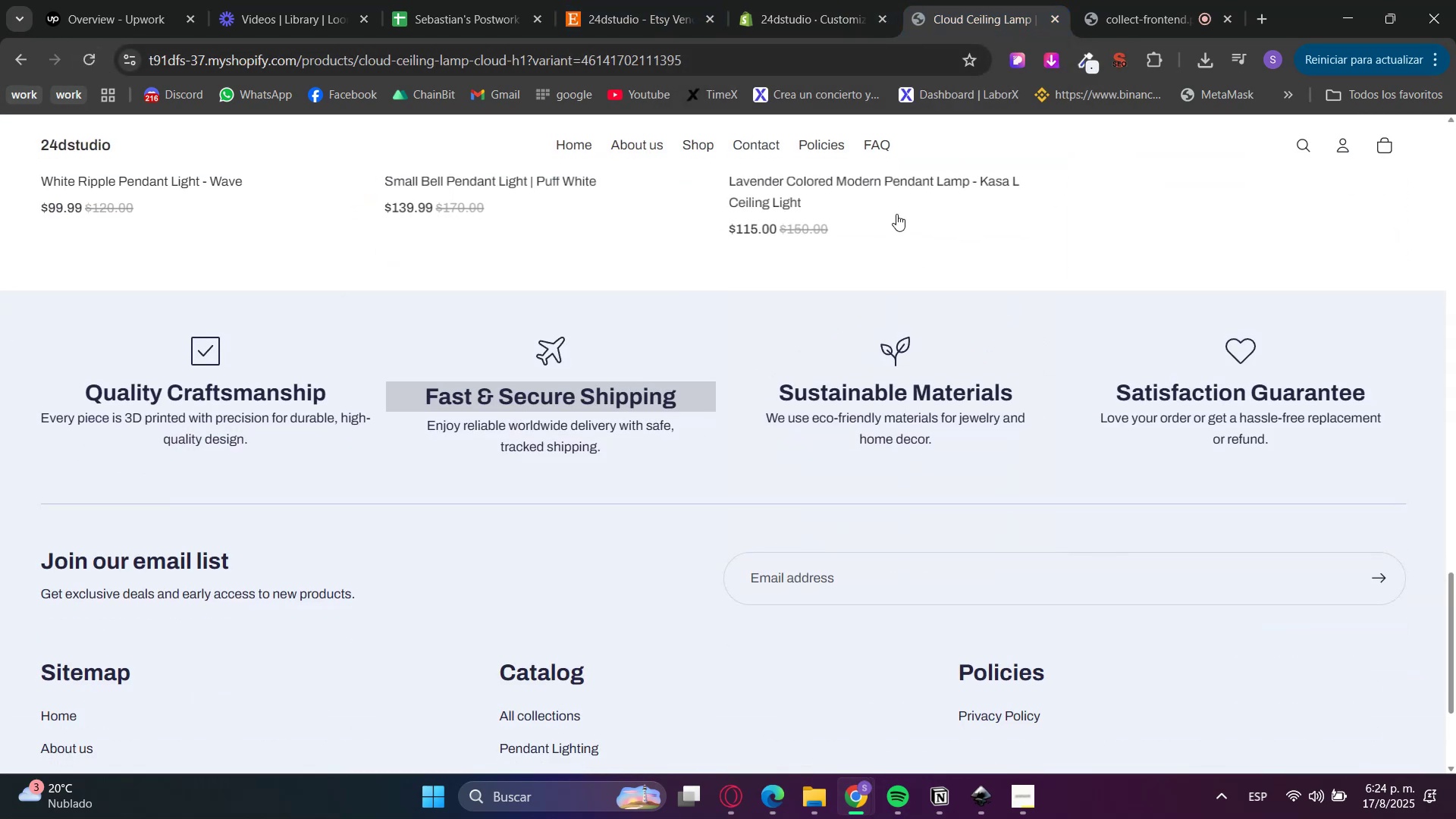 
double_click([863, 0])
 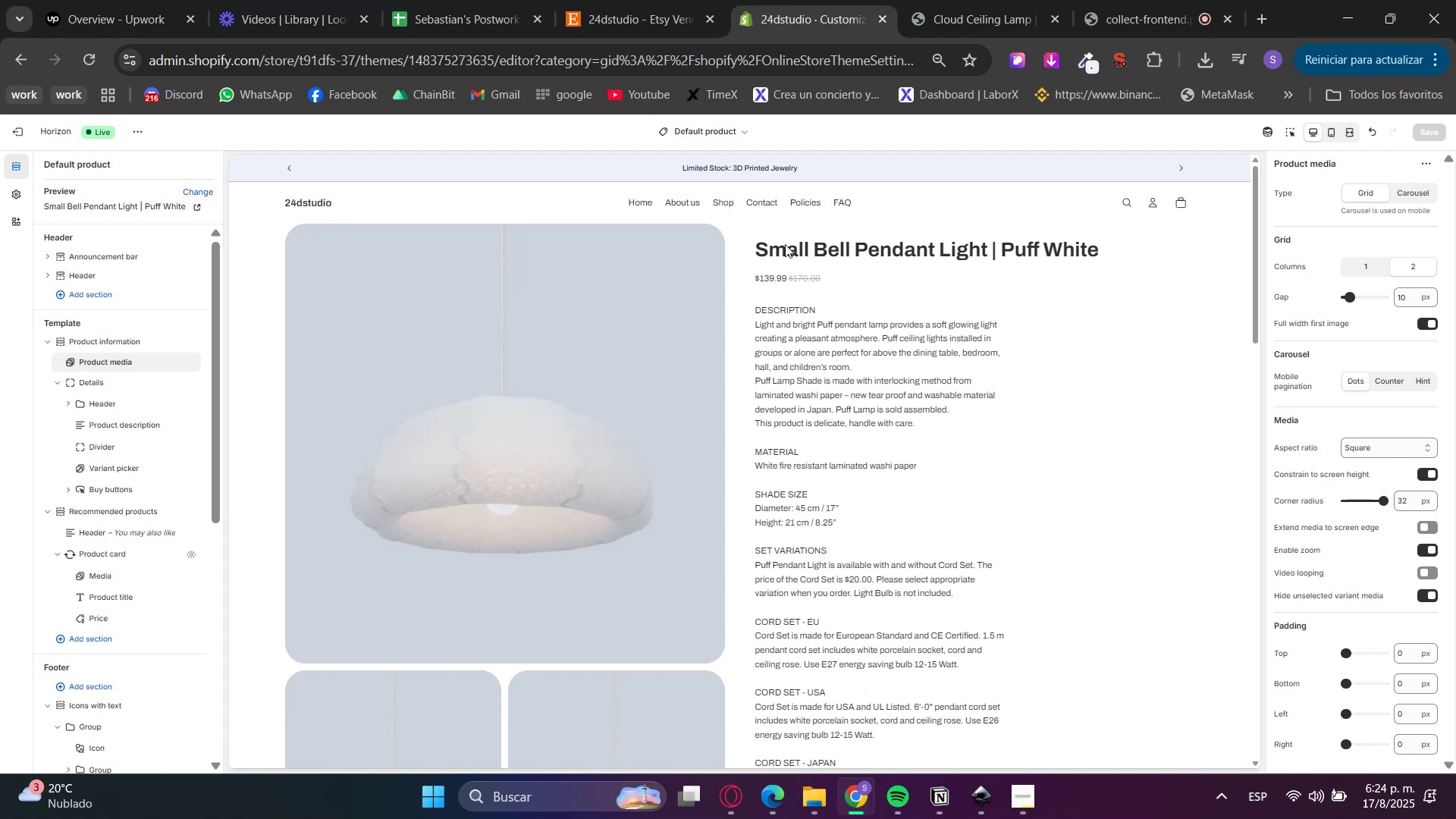 
scroll: coordinate [913, 422], scroll_direction: down, amount: 17.0
 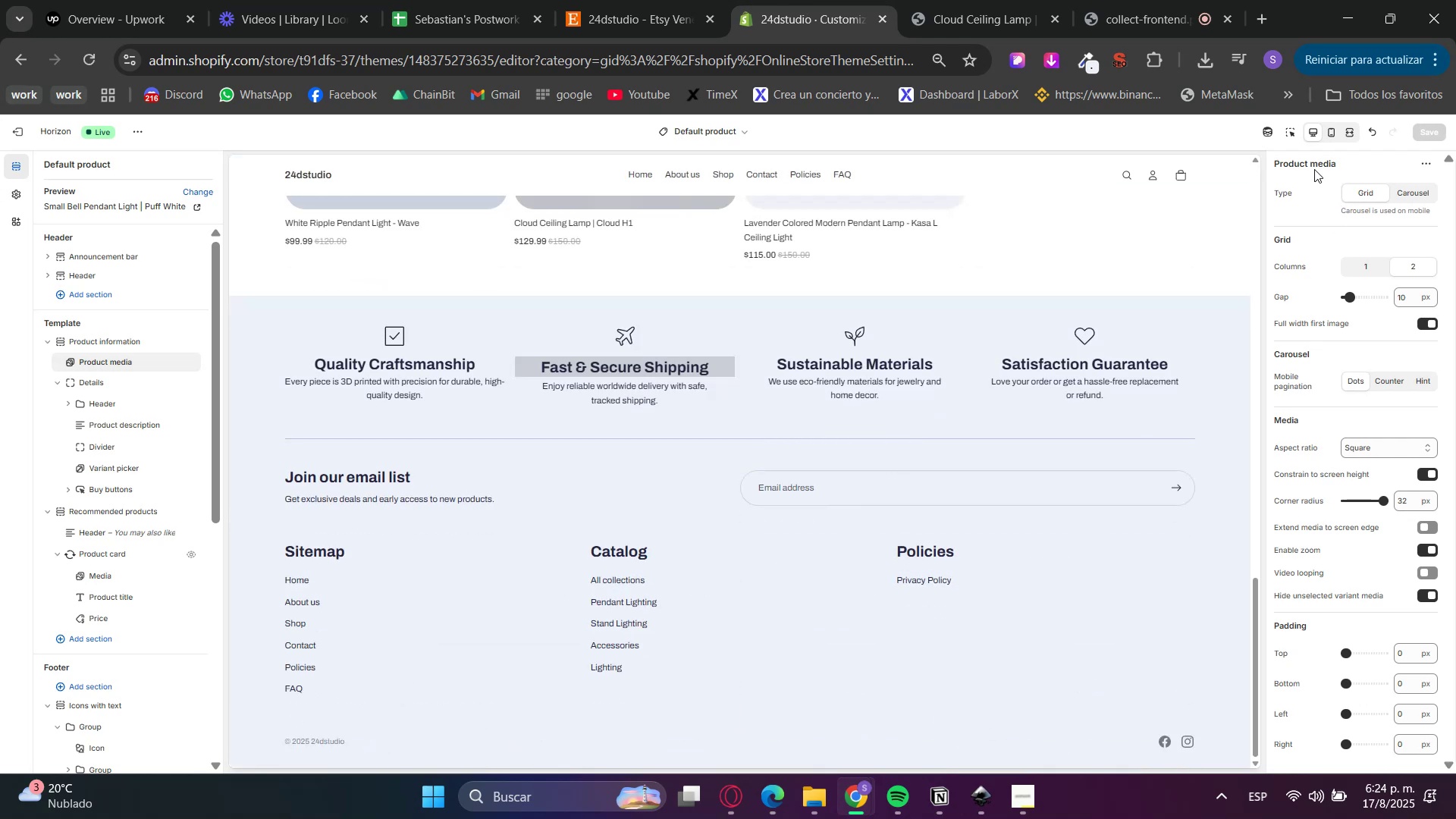 
left_click([1288, 133])
 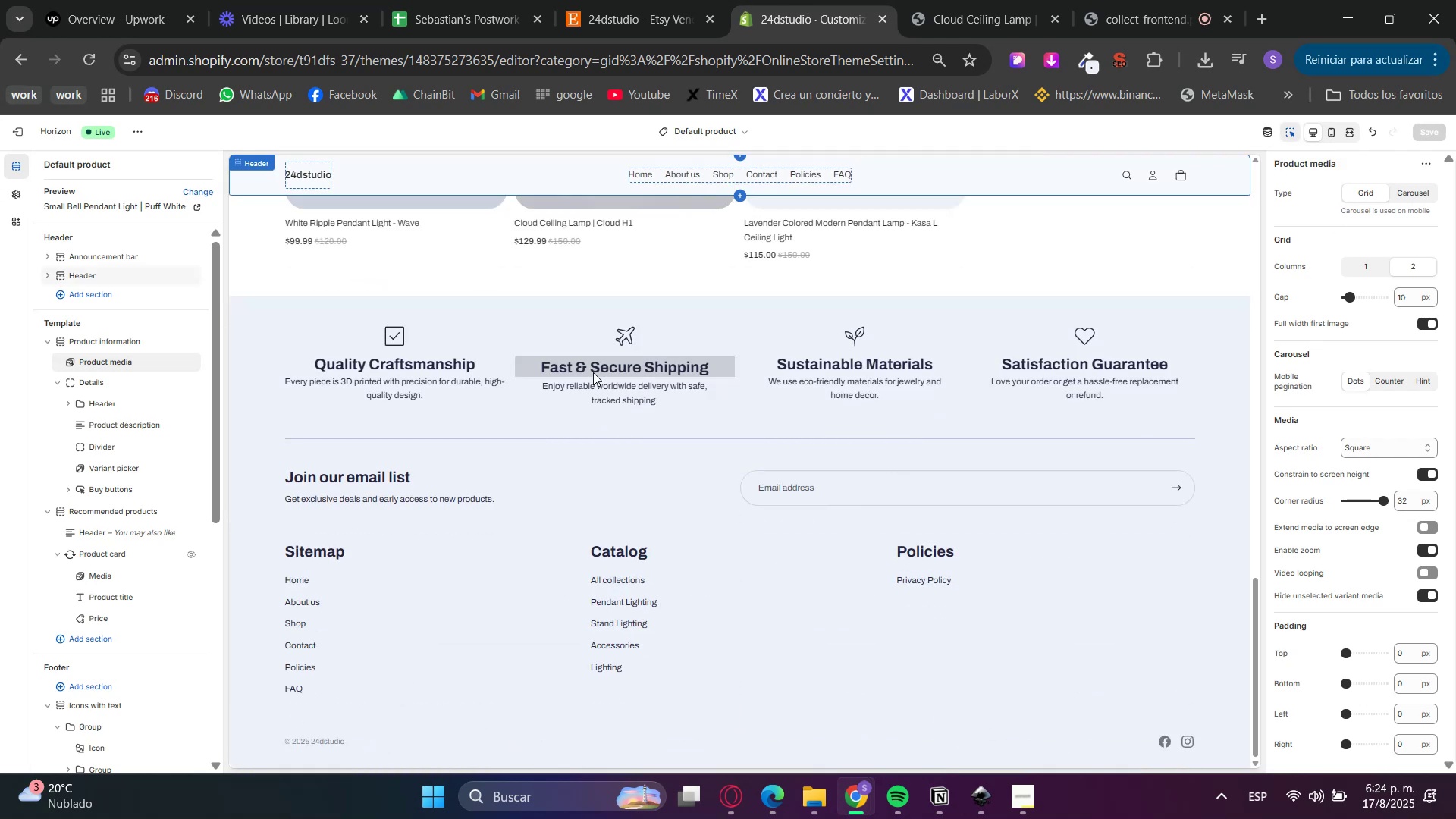 
left_click([594, 369])
 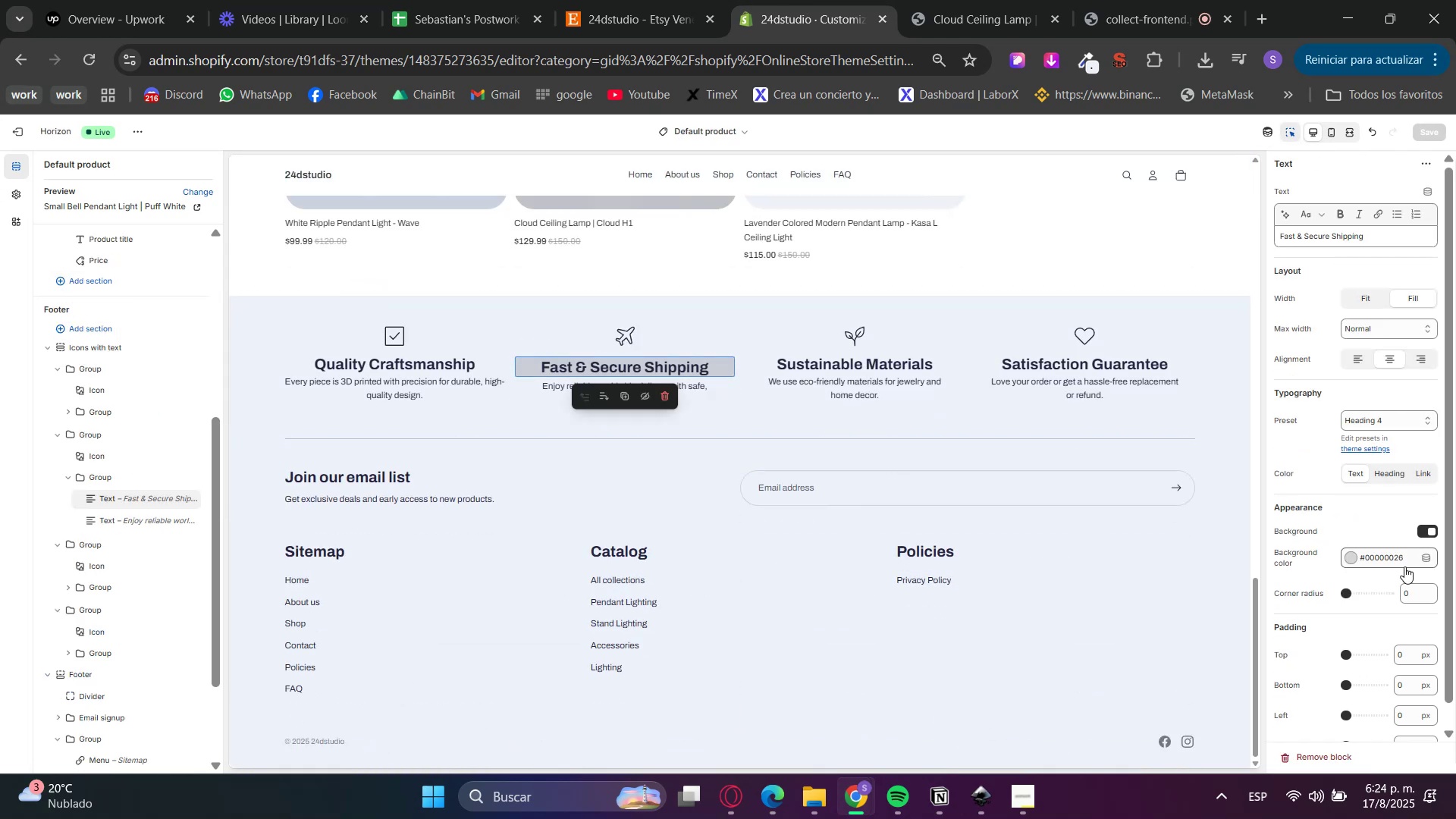 
left_click([1435, 527])
 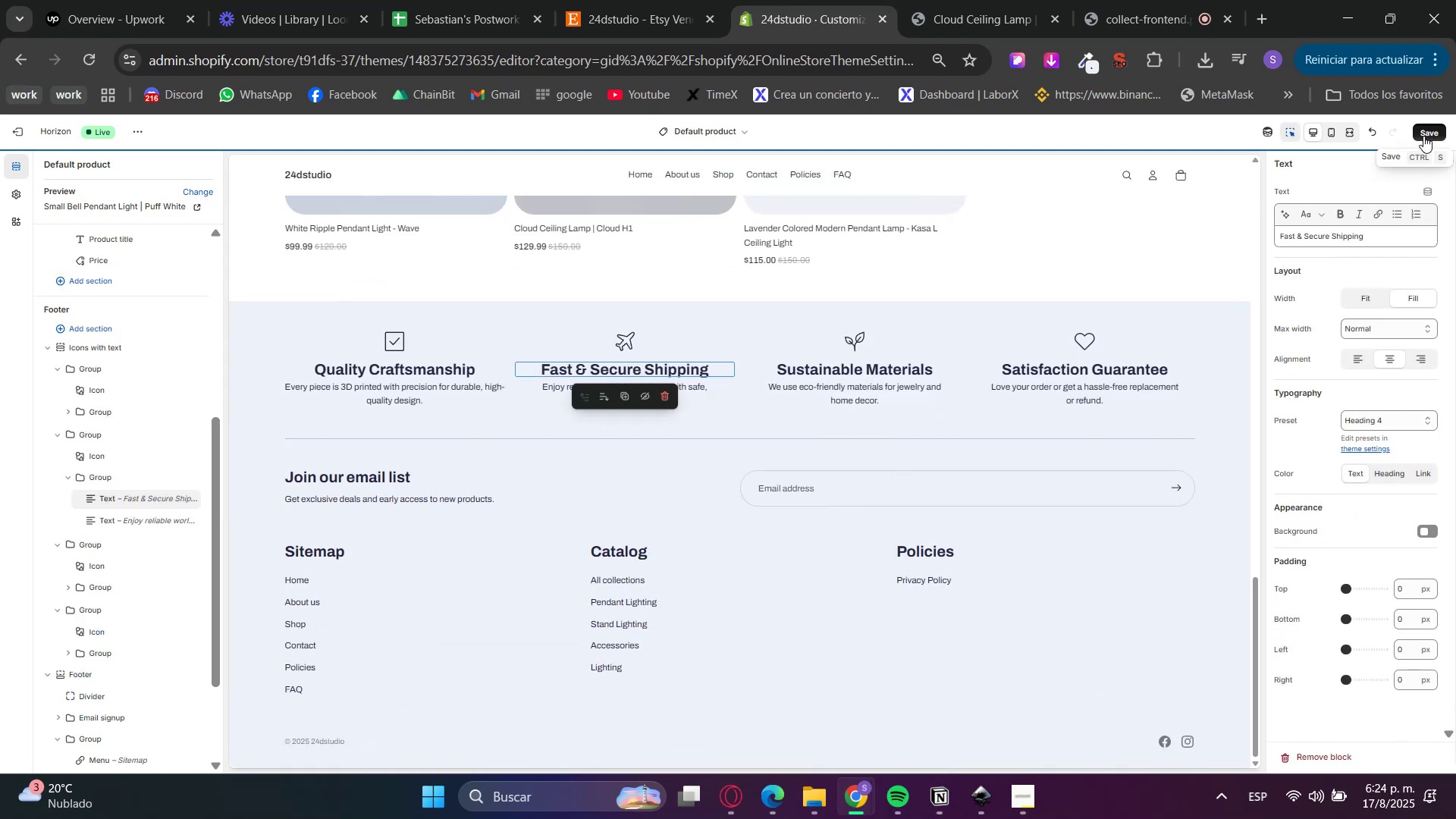 
mouse_move([1376, 165])
 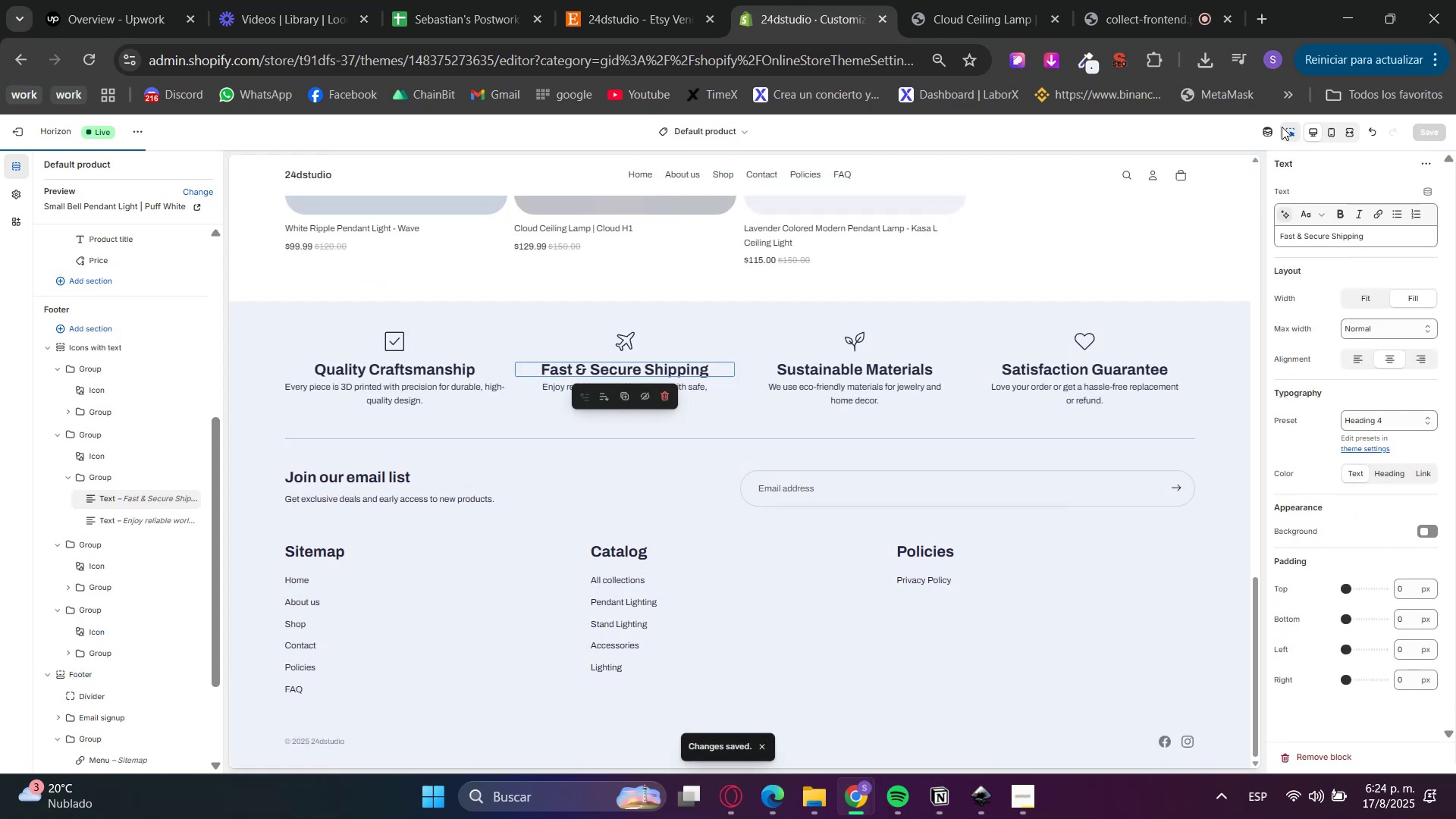 
left_click([1286, 129])
 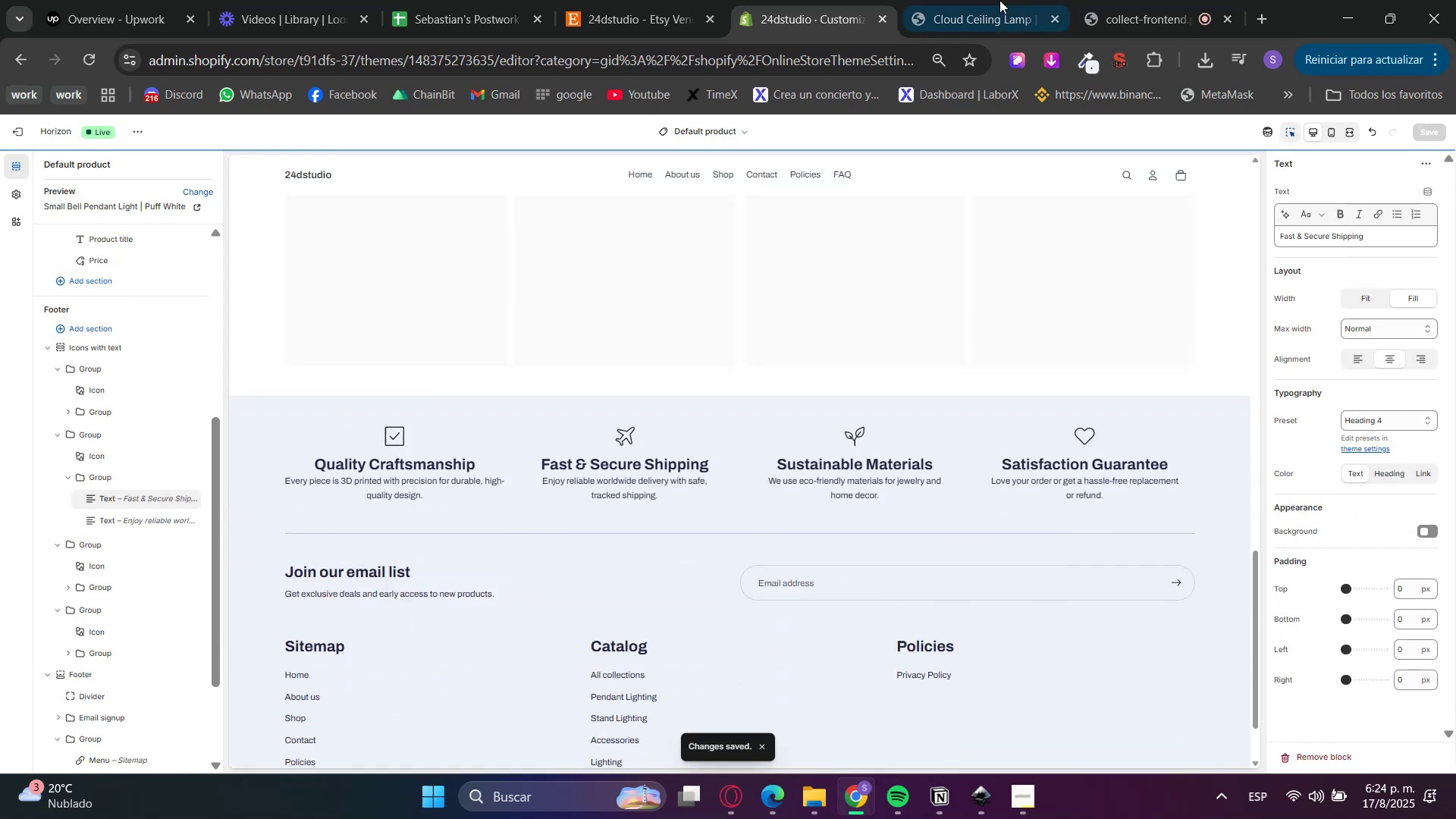 
left_click([997, 0])
 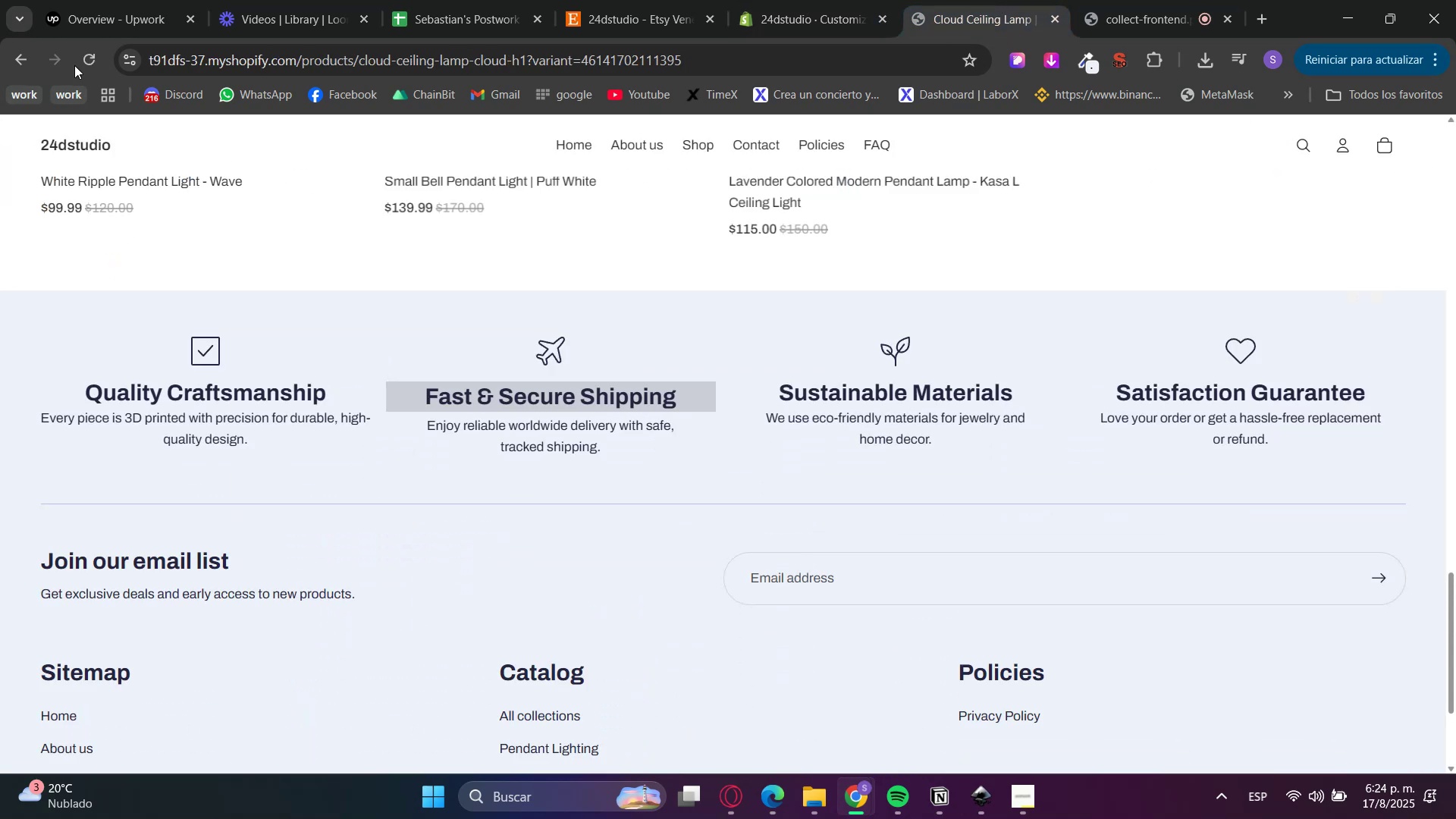 
left_click([93, 67])
 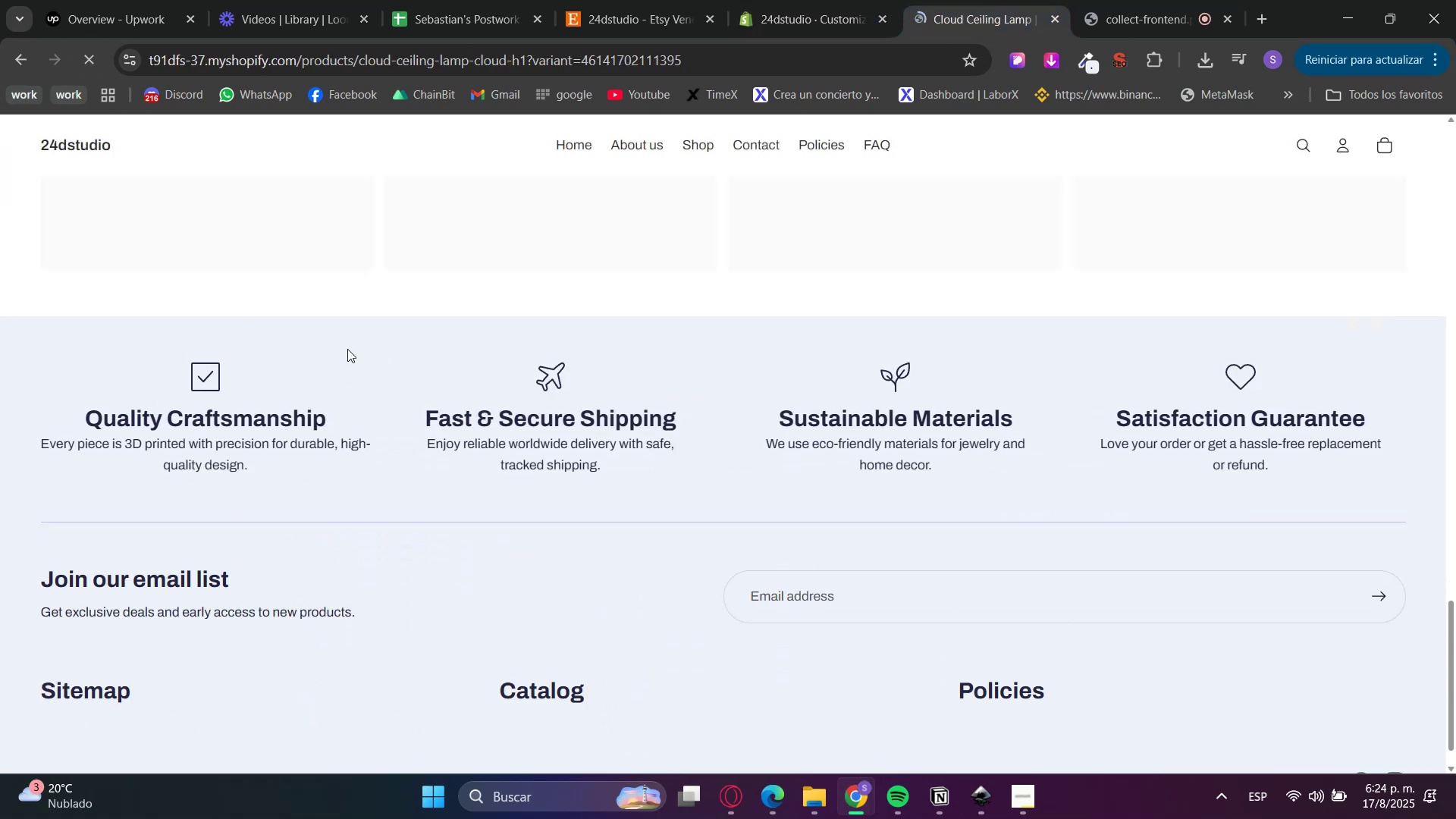 
scroll: coordinate [890, 686], scroll_direction: up, amount: 24.0
 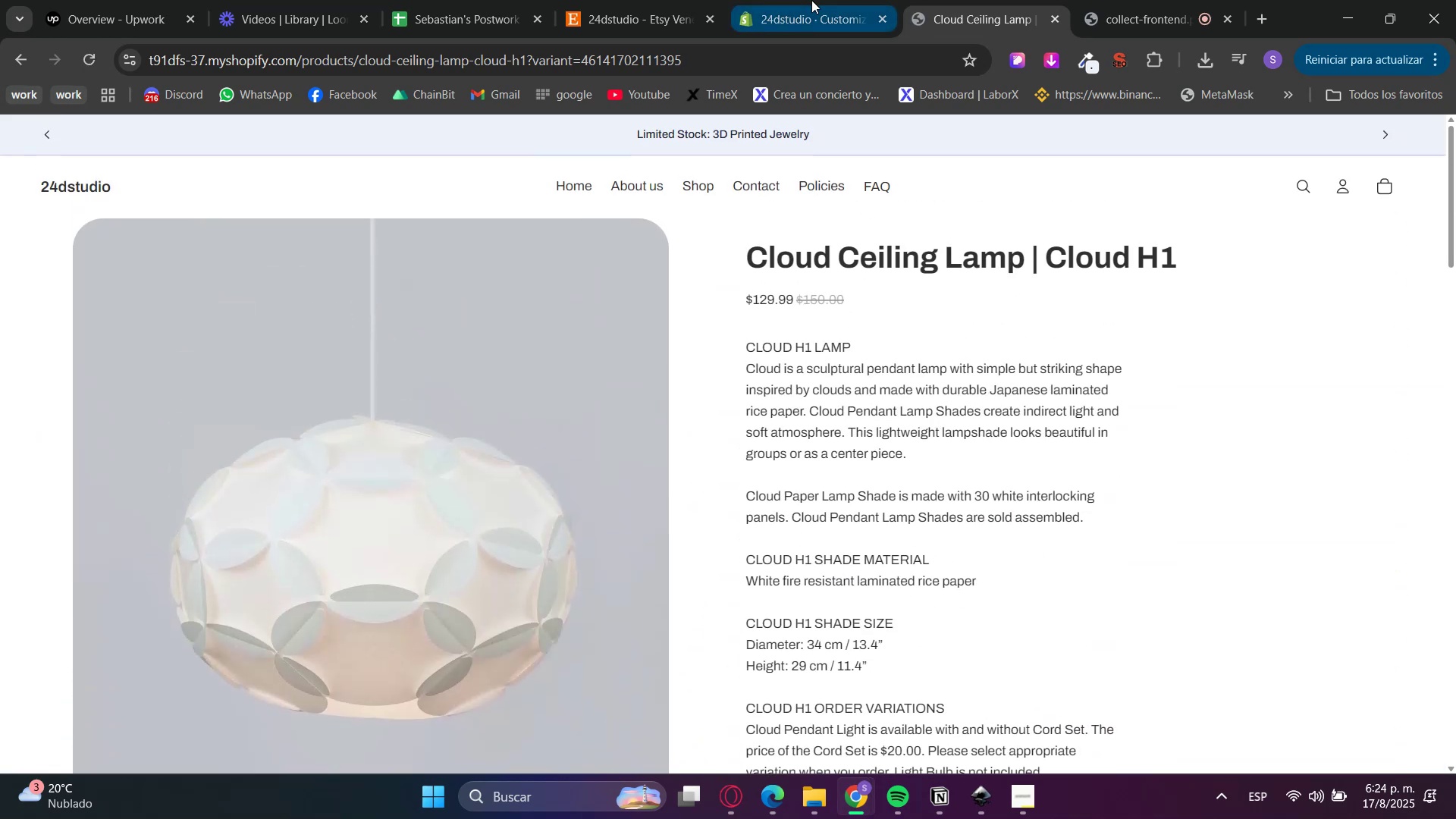 
left_click([811, 0])
 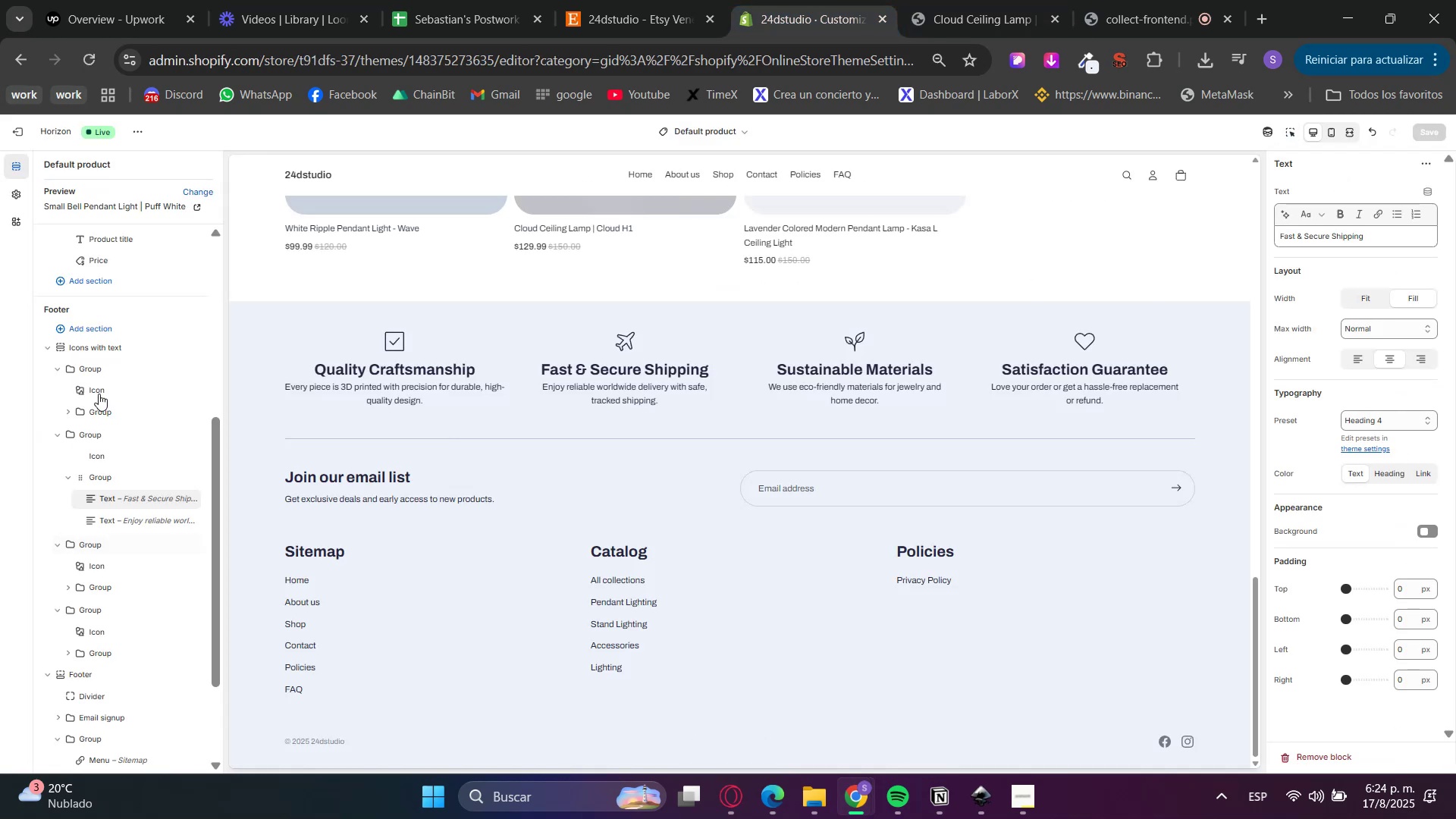 
scroll: coordinate [120, 349], scroll_direction: up, amount: 4.0
 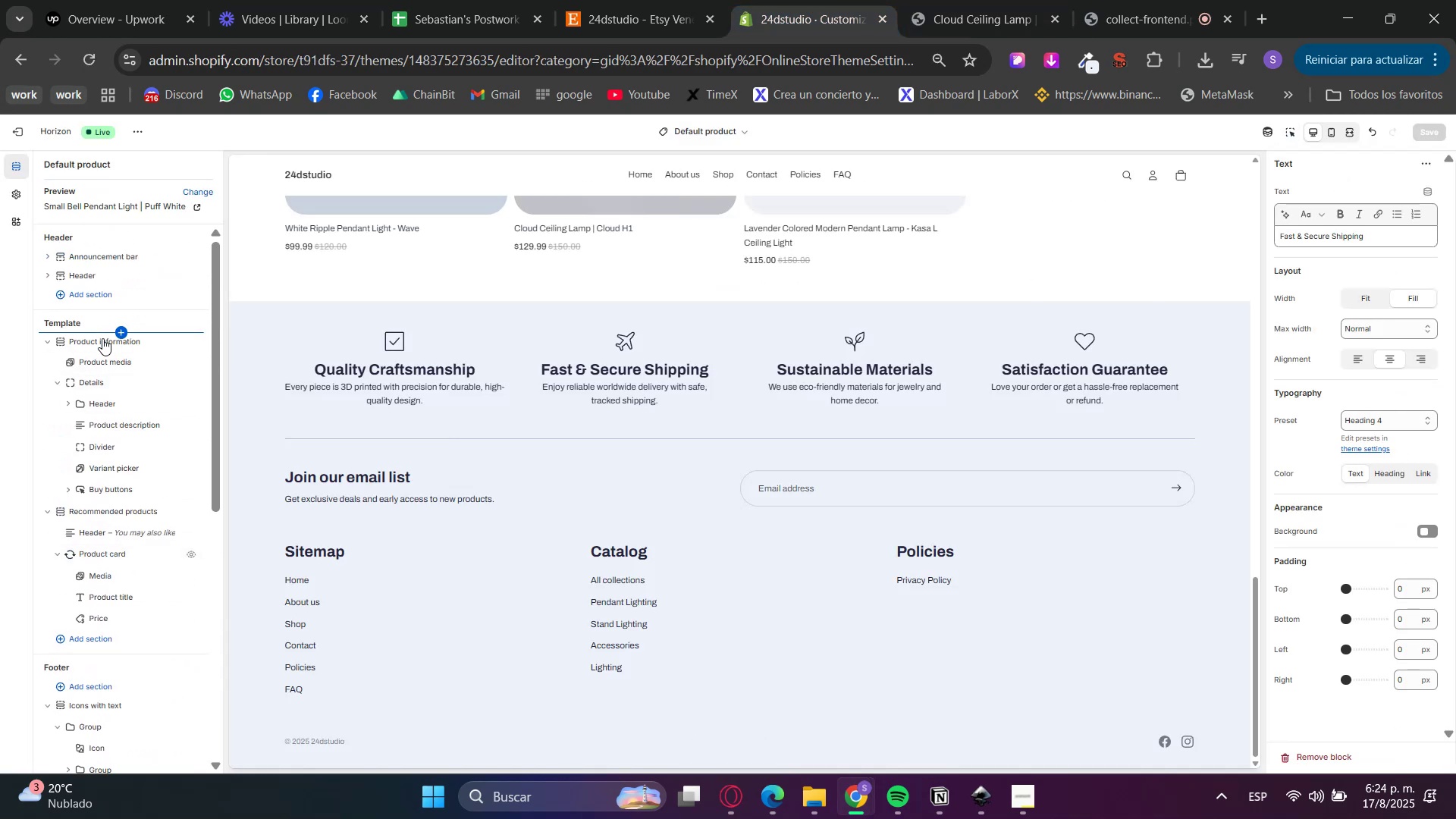 
left_click([102, 340])
 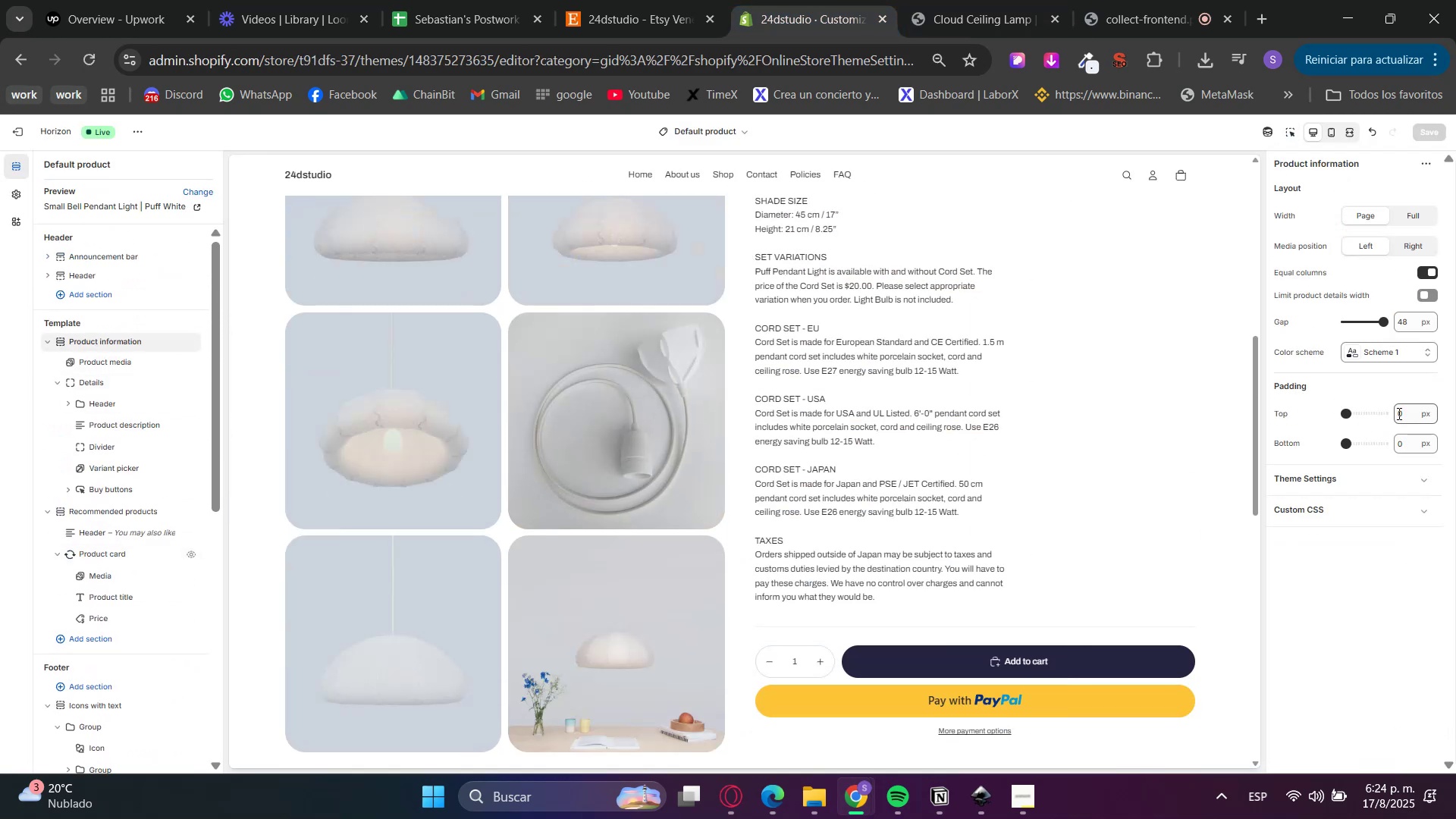 
left_click_drag(start_coordinate=[1409, 413], to_coordinate=[1382, 410])
 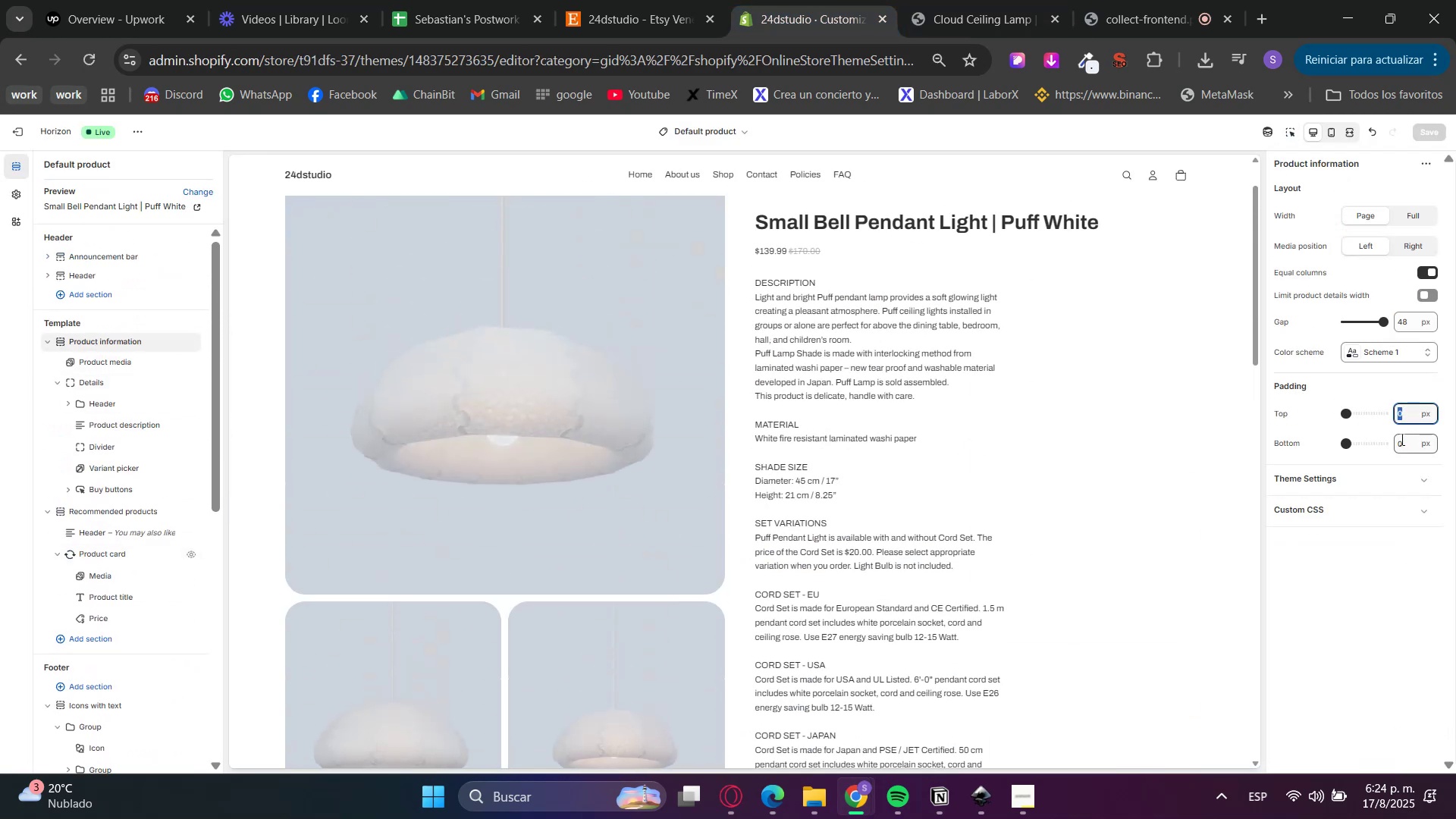 
key(Numpad4)
 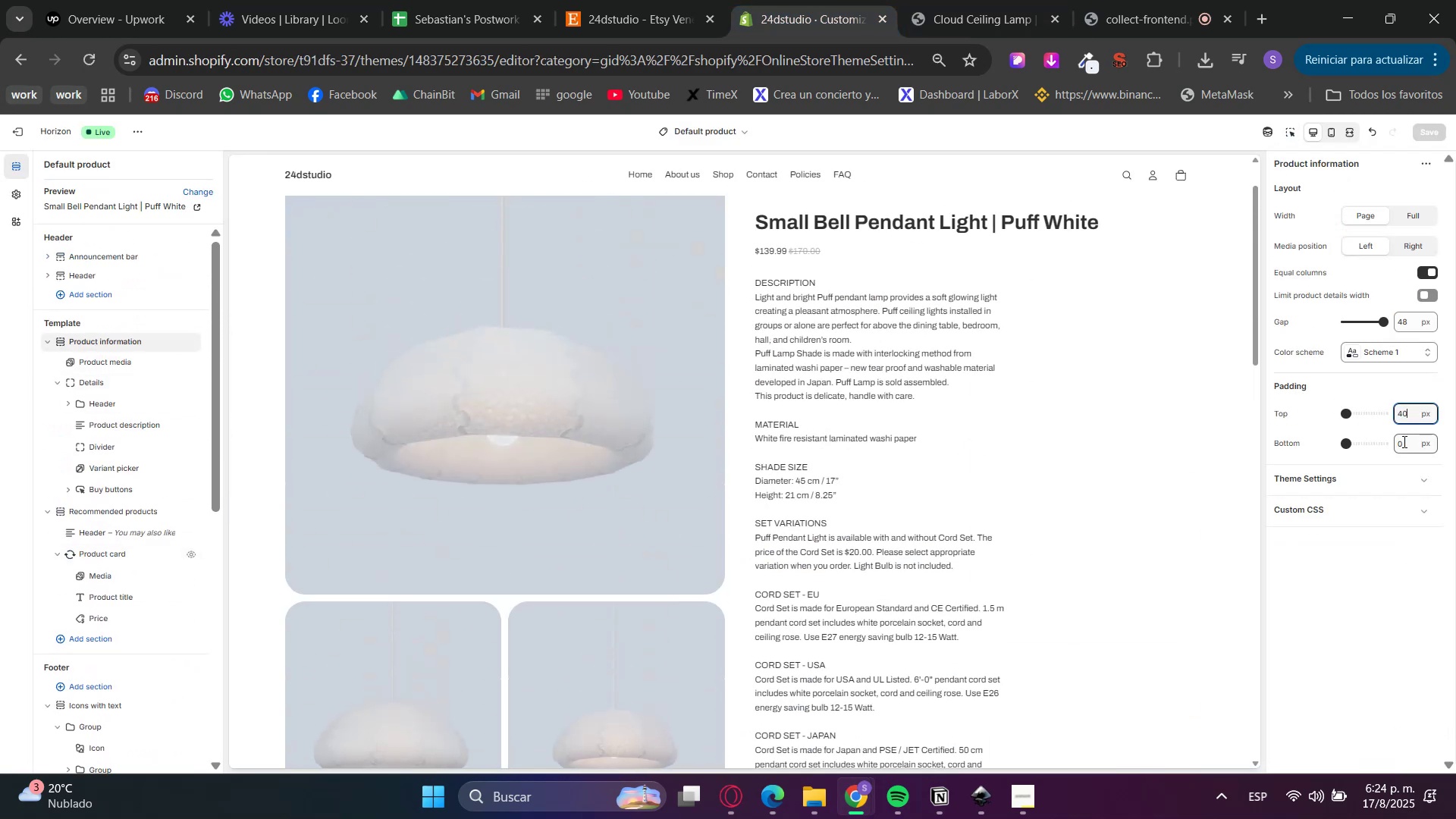 
key(Numpad0)
 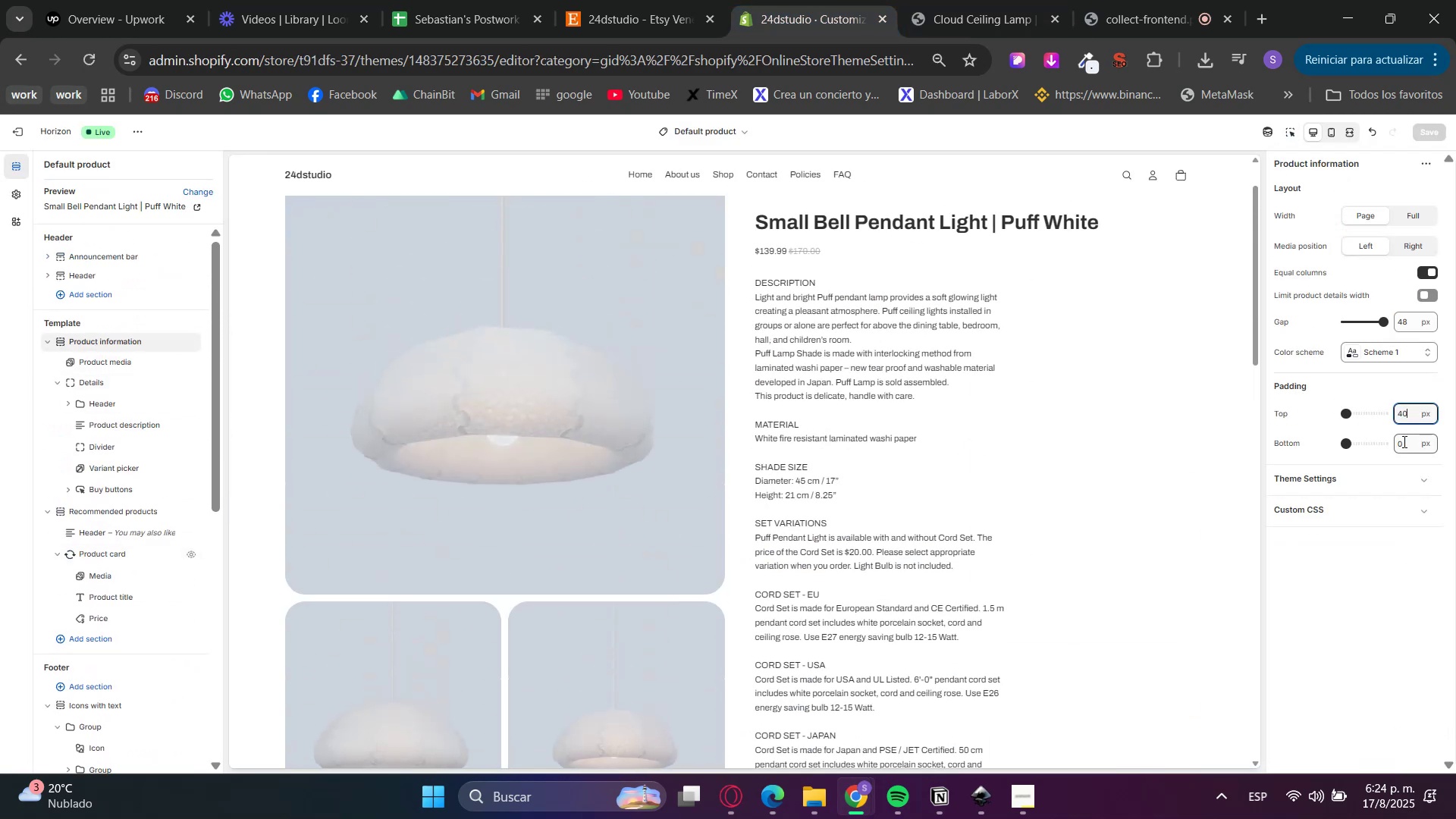 
left_click_drag(start_coordinate=[1403, 441], to_coordinate=[1384, 441])
 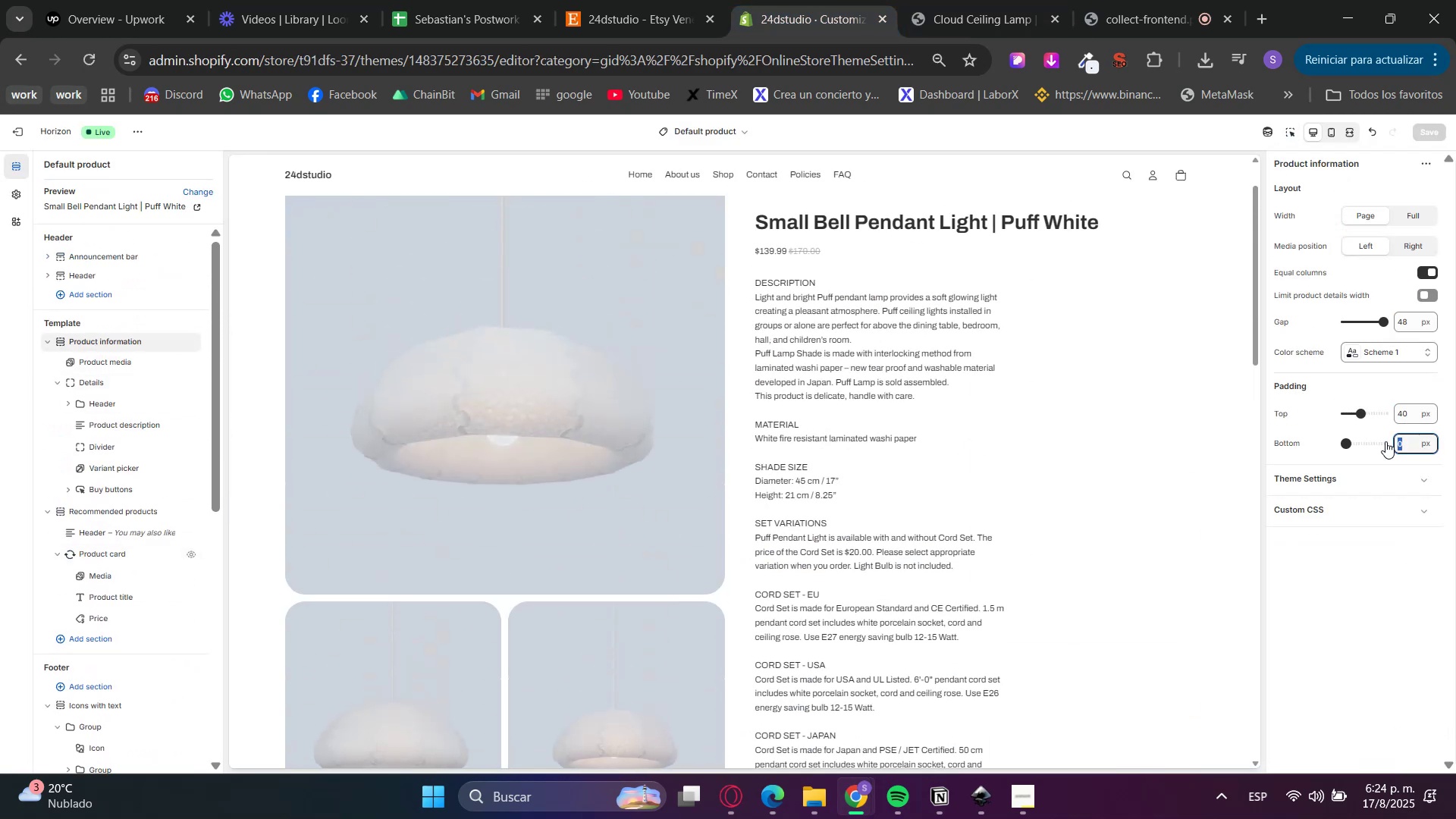 
key(Numpad4)
 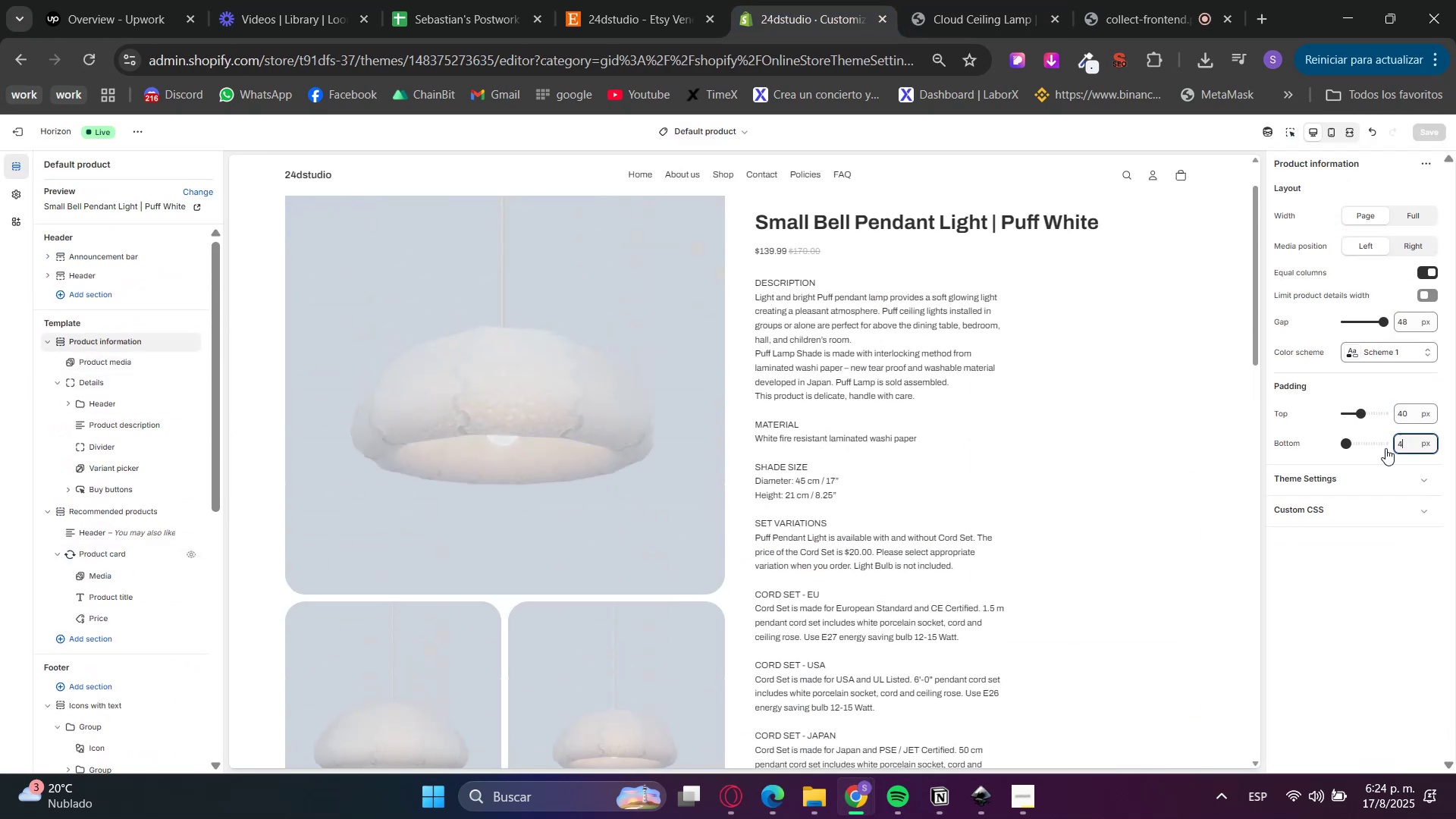 
key(Numpad0)
 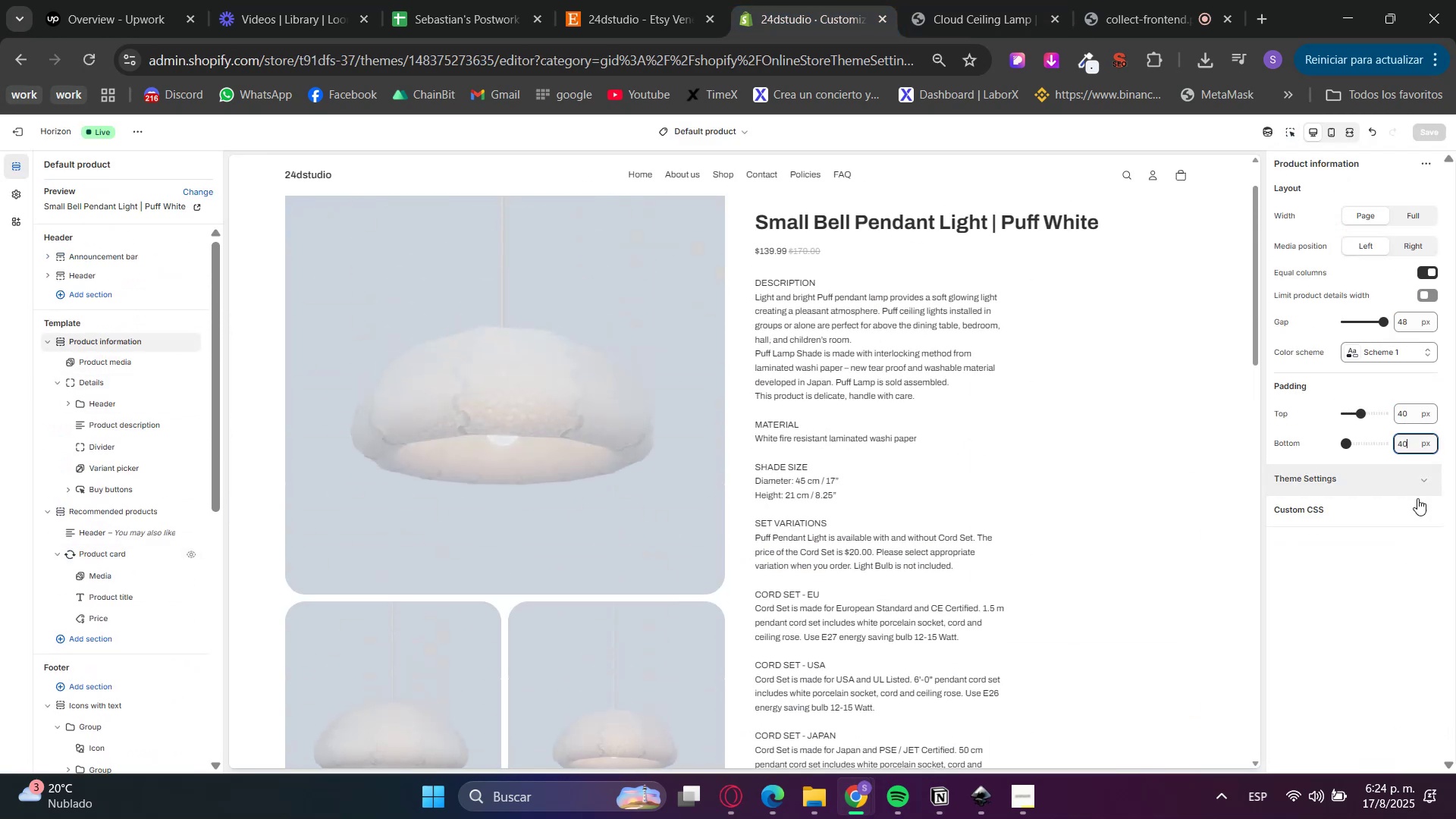 
left_click_drag(start_coordinate=[1423, 561], to_coordinate=[1420, 565])
 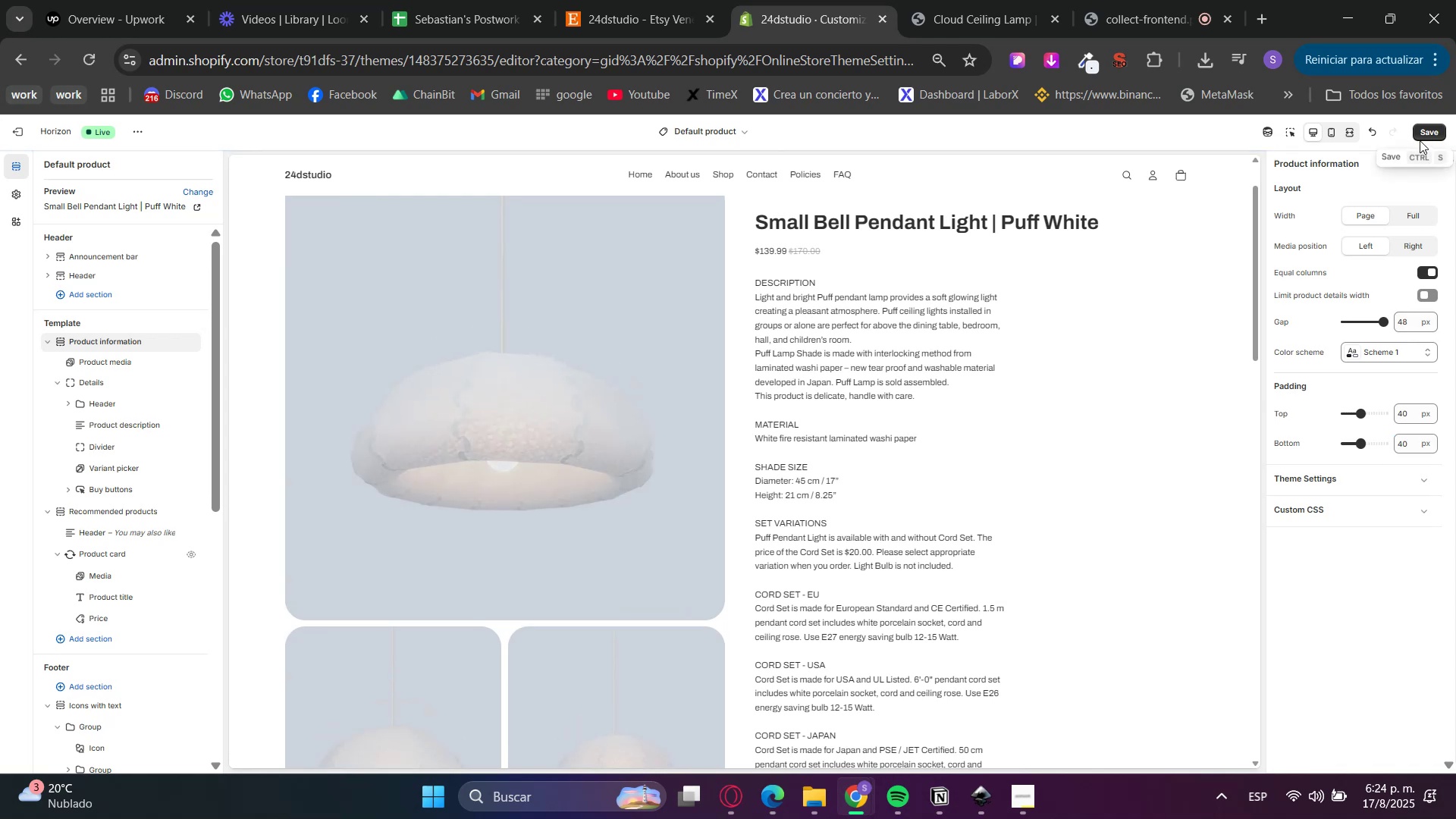 
scroll: coordinate [1138, 461], scroll_direction: up, amount: 5.0
 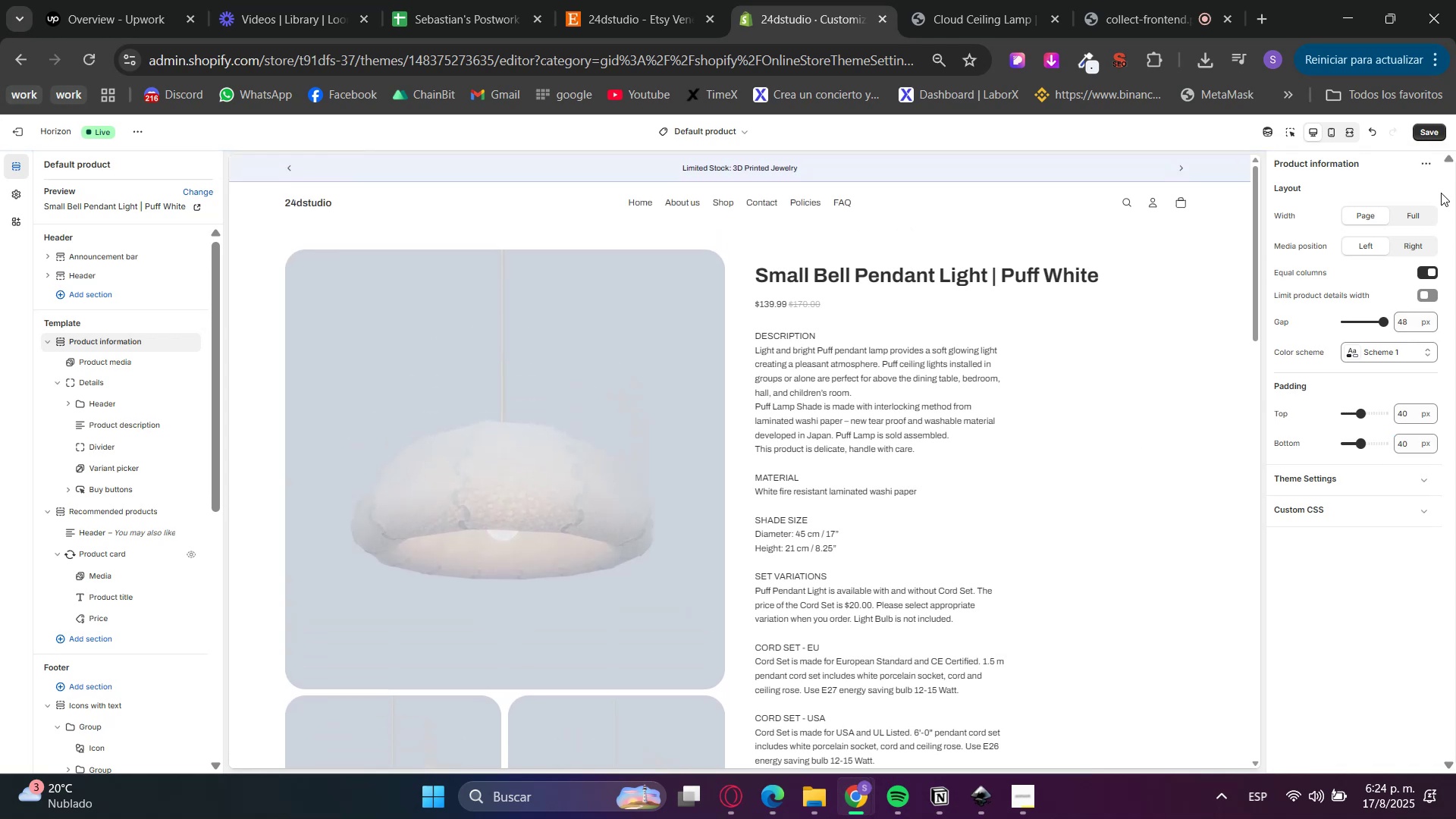 
left_click([1431, 140])
 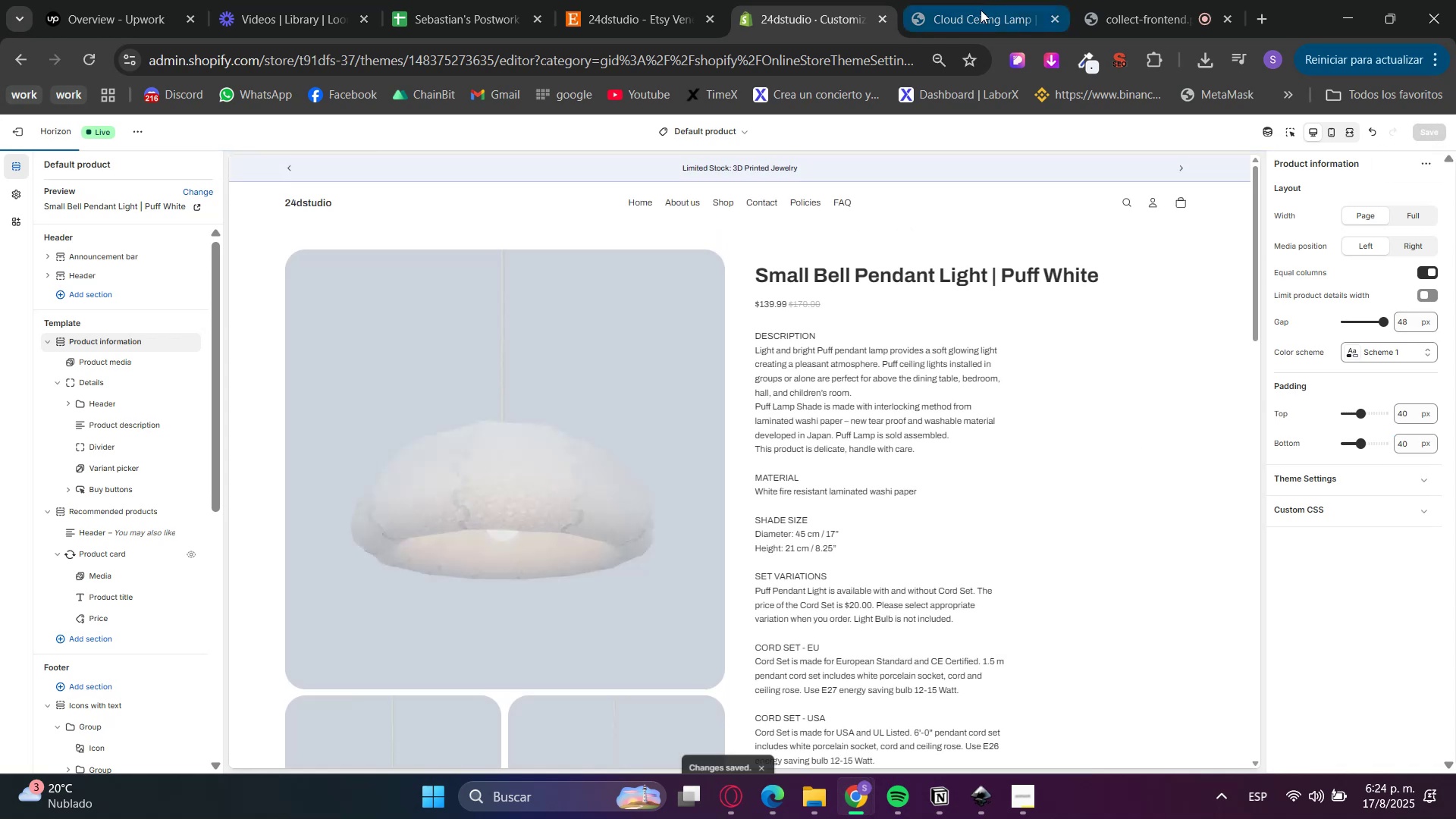 
left_click([989, 0])
 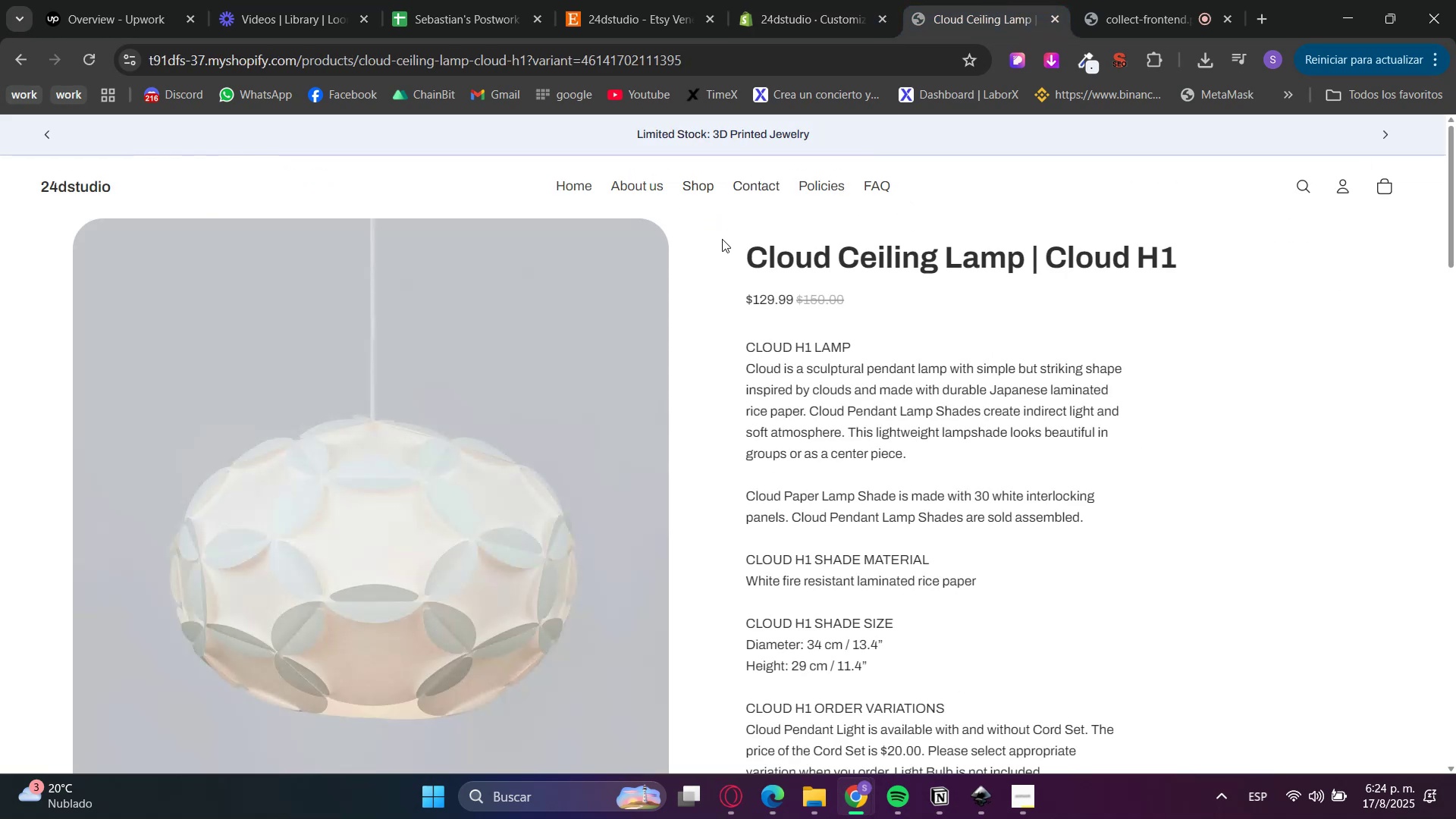 
scroll: coordinate [1073, 508], scroll_direction: up, amount: 5.0
 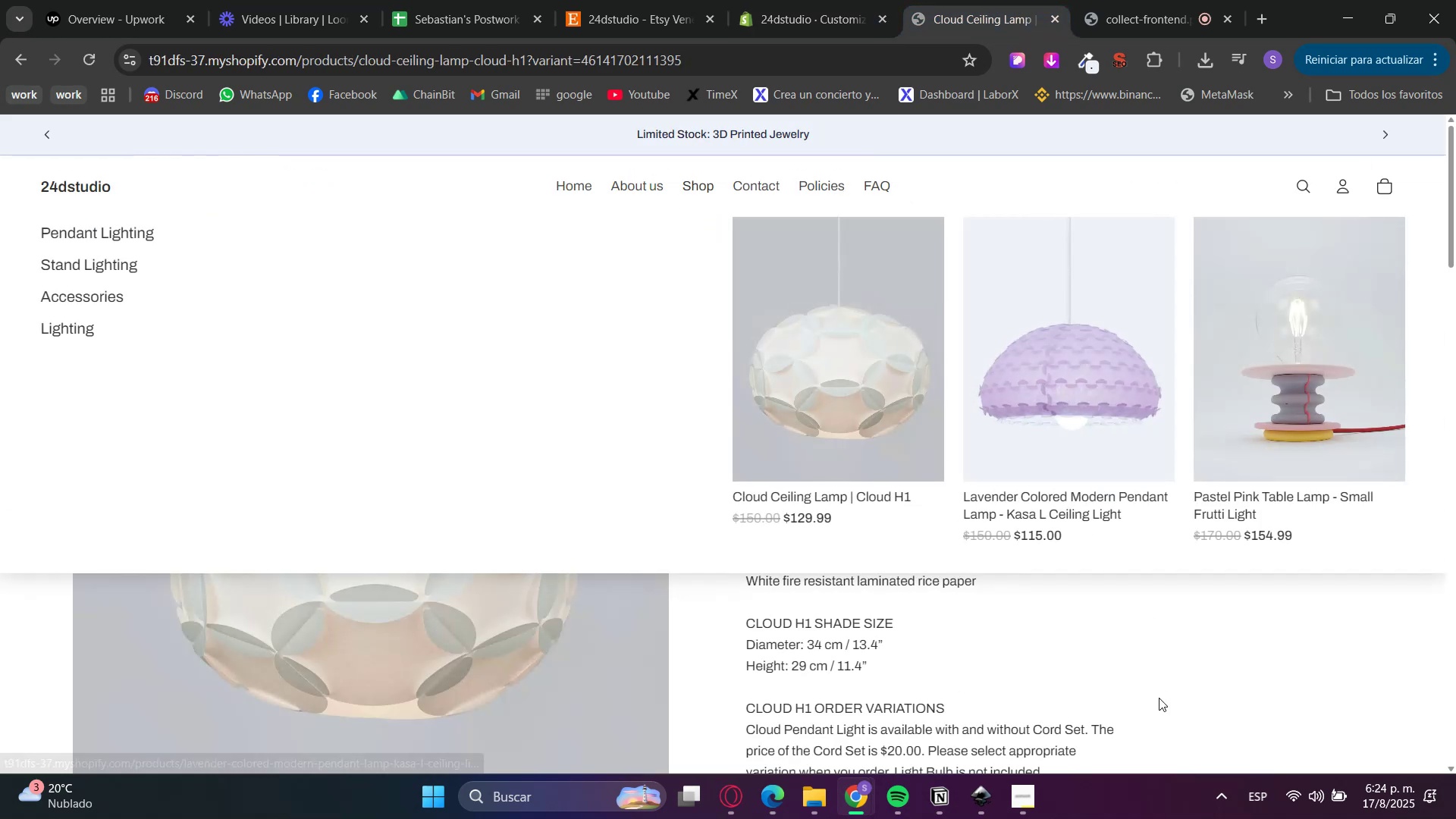 
key(F5)
 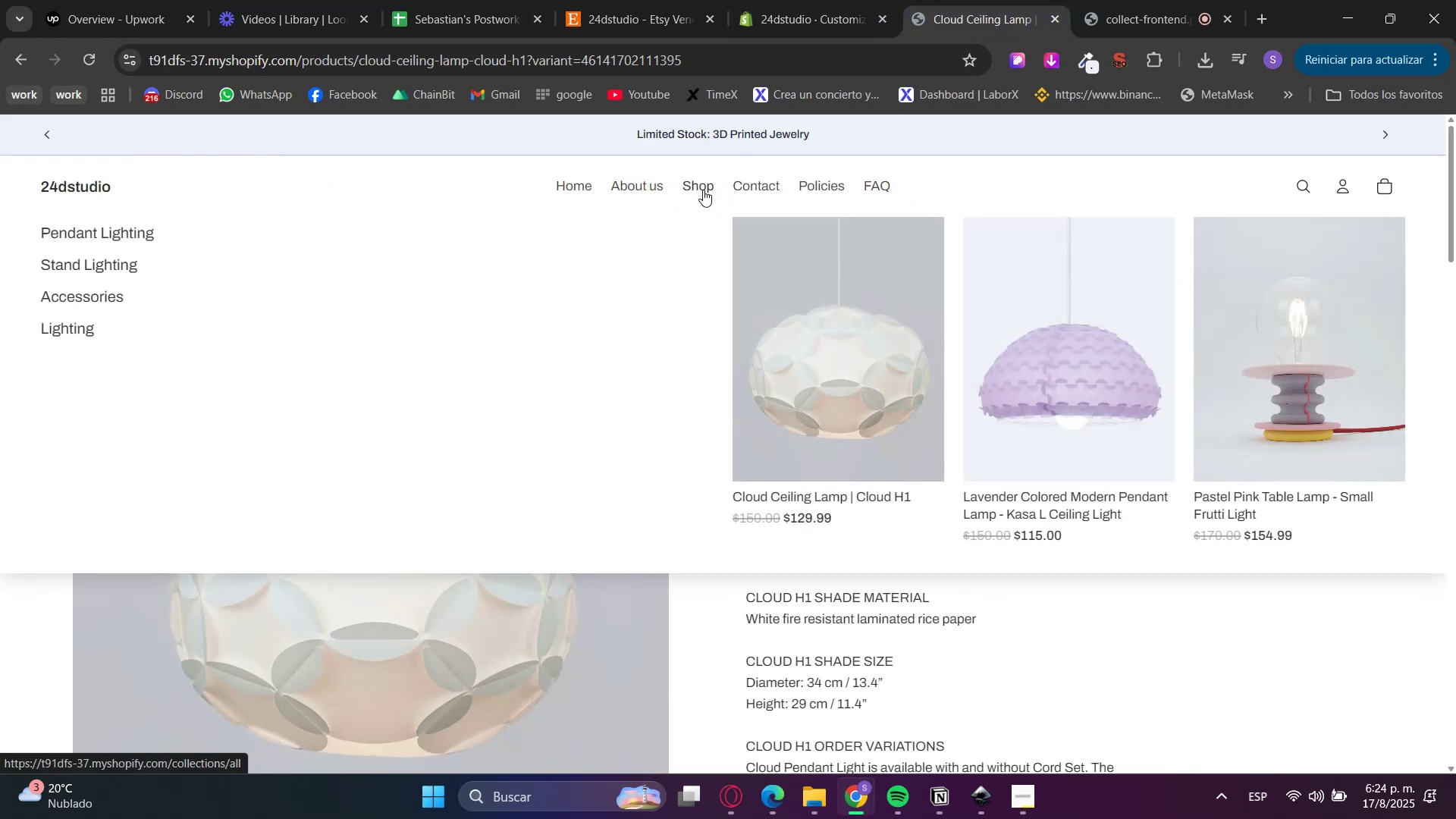 
left_click([1073, 325])
 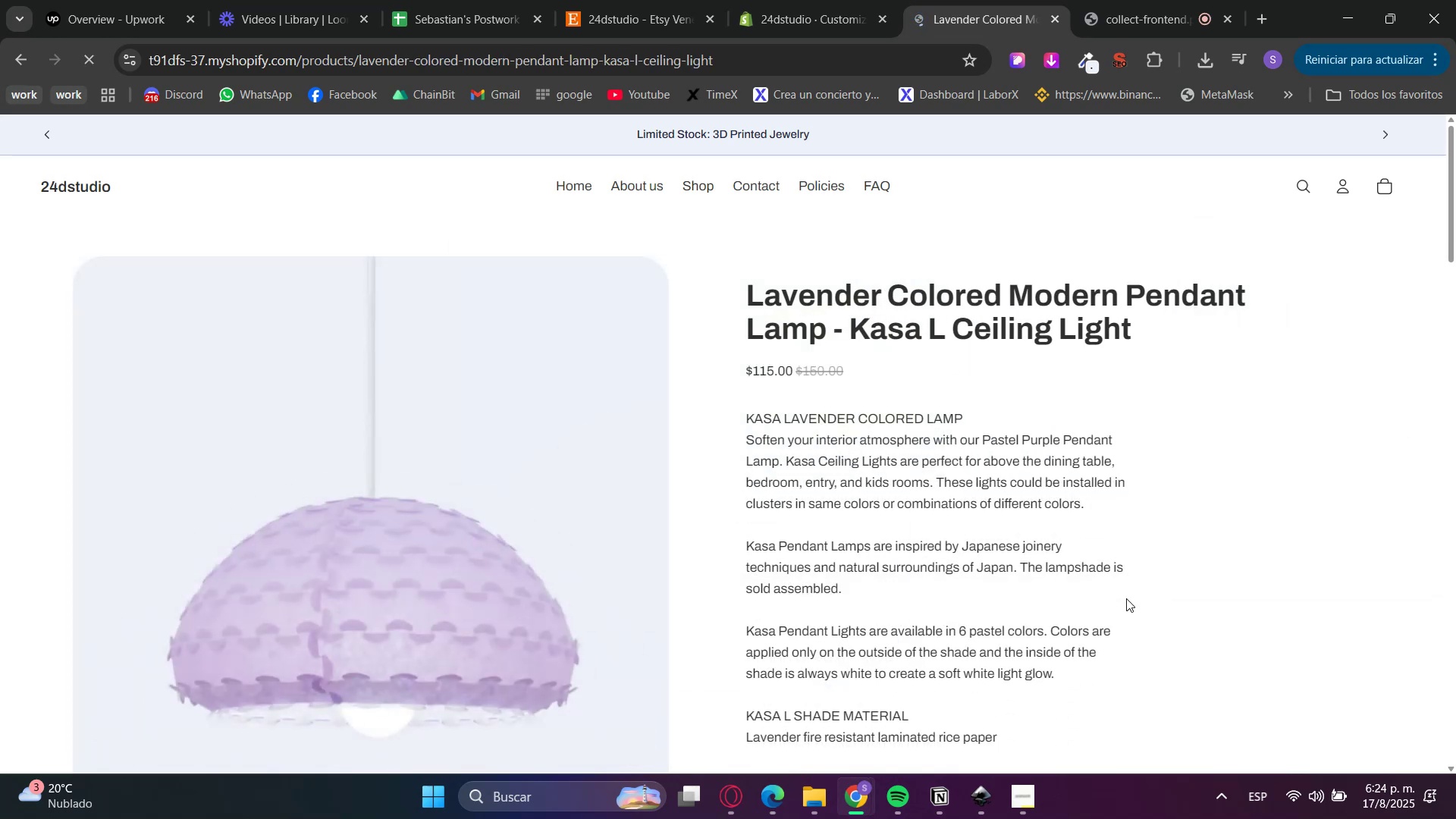 
scroll: coordinate [1190, 583], scroll_direction: down, amount: 20.0
 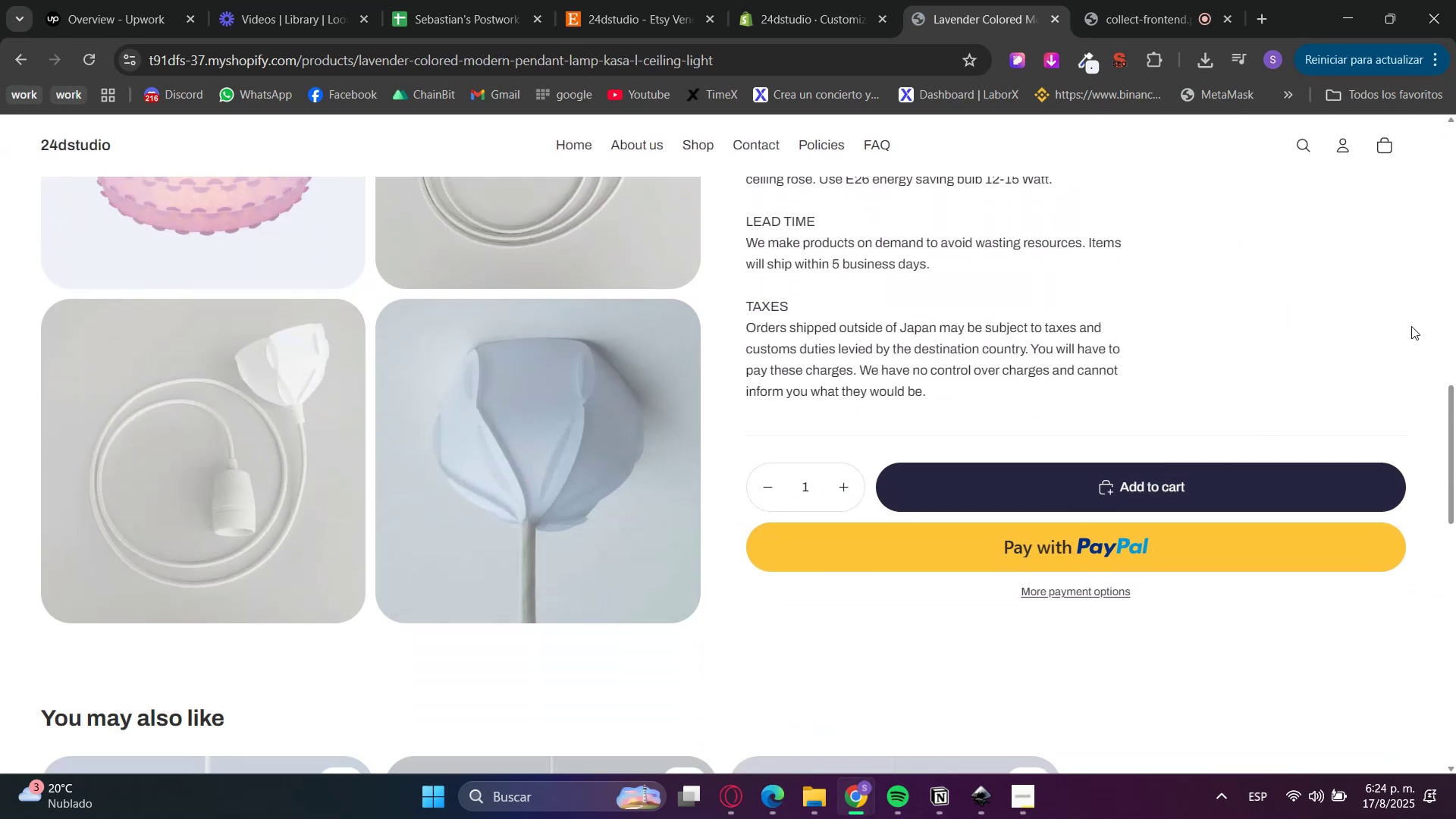 
left_click([854, 0])
 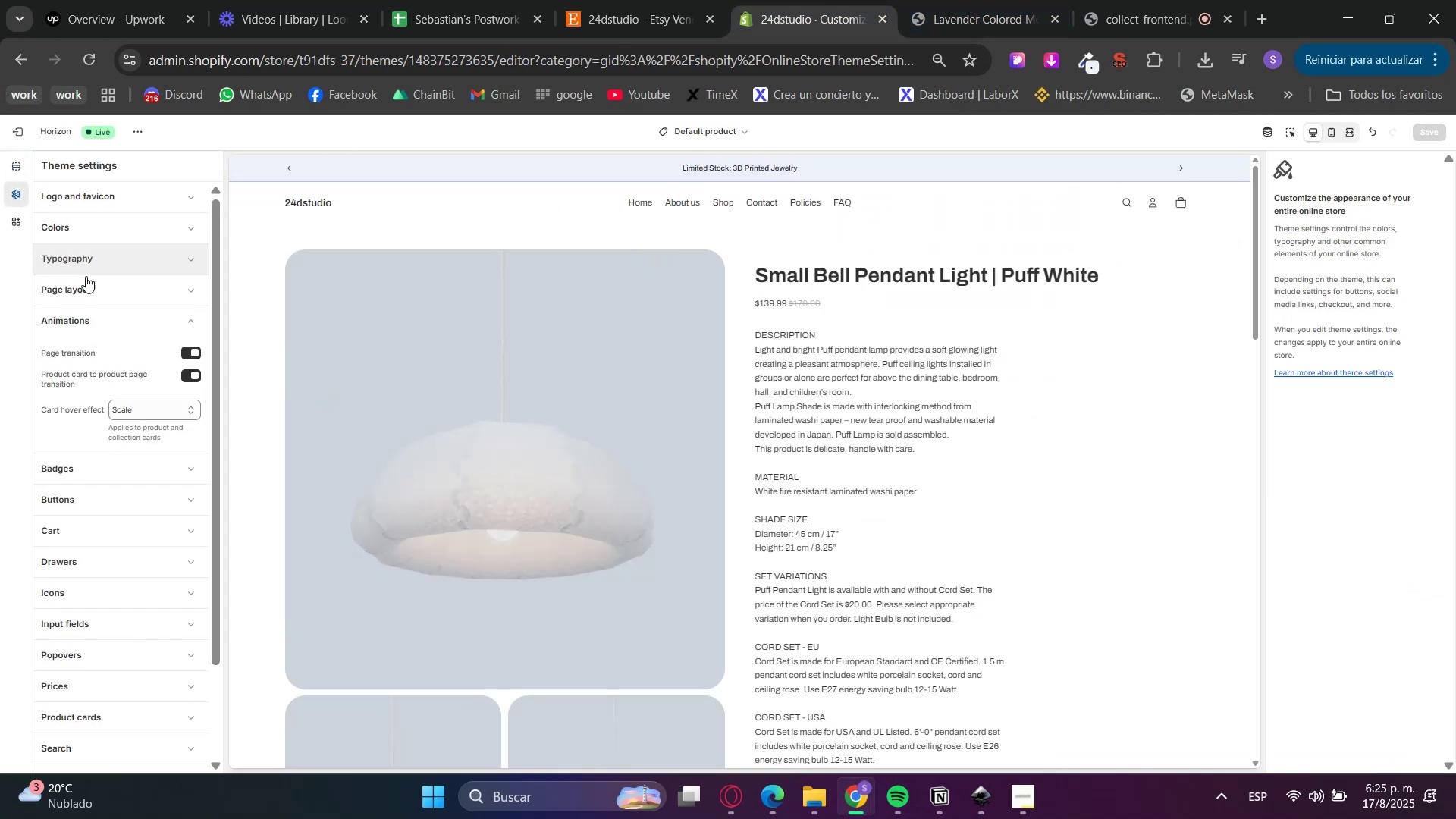 
left_click([89, 228])
 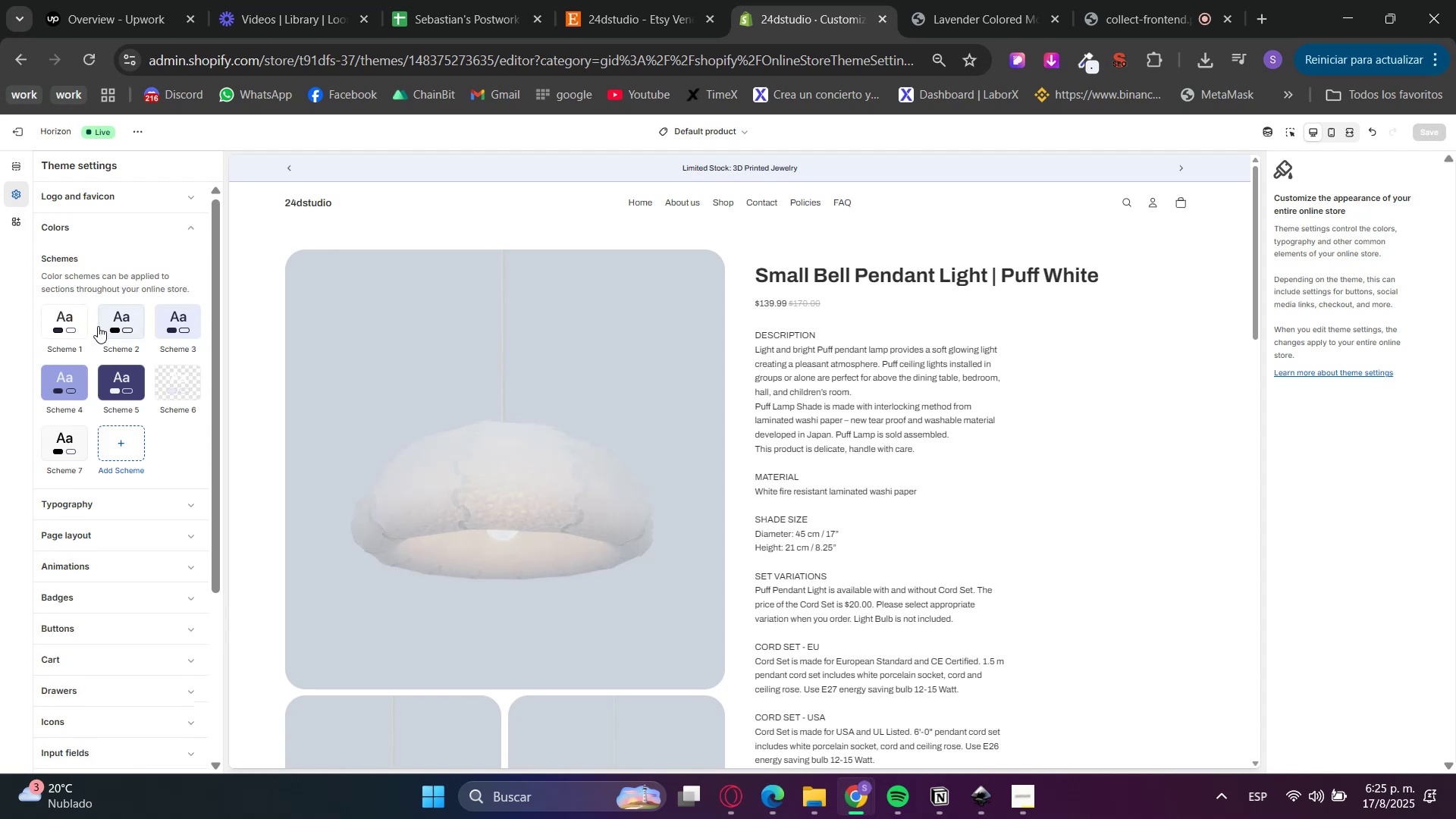 
left_click([80, 321])
 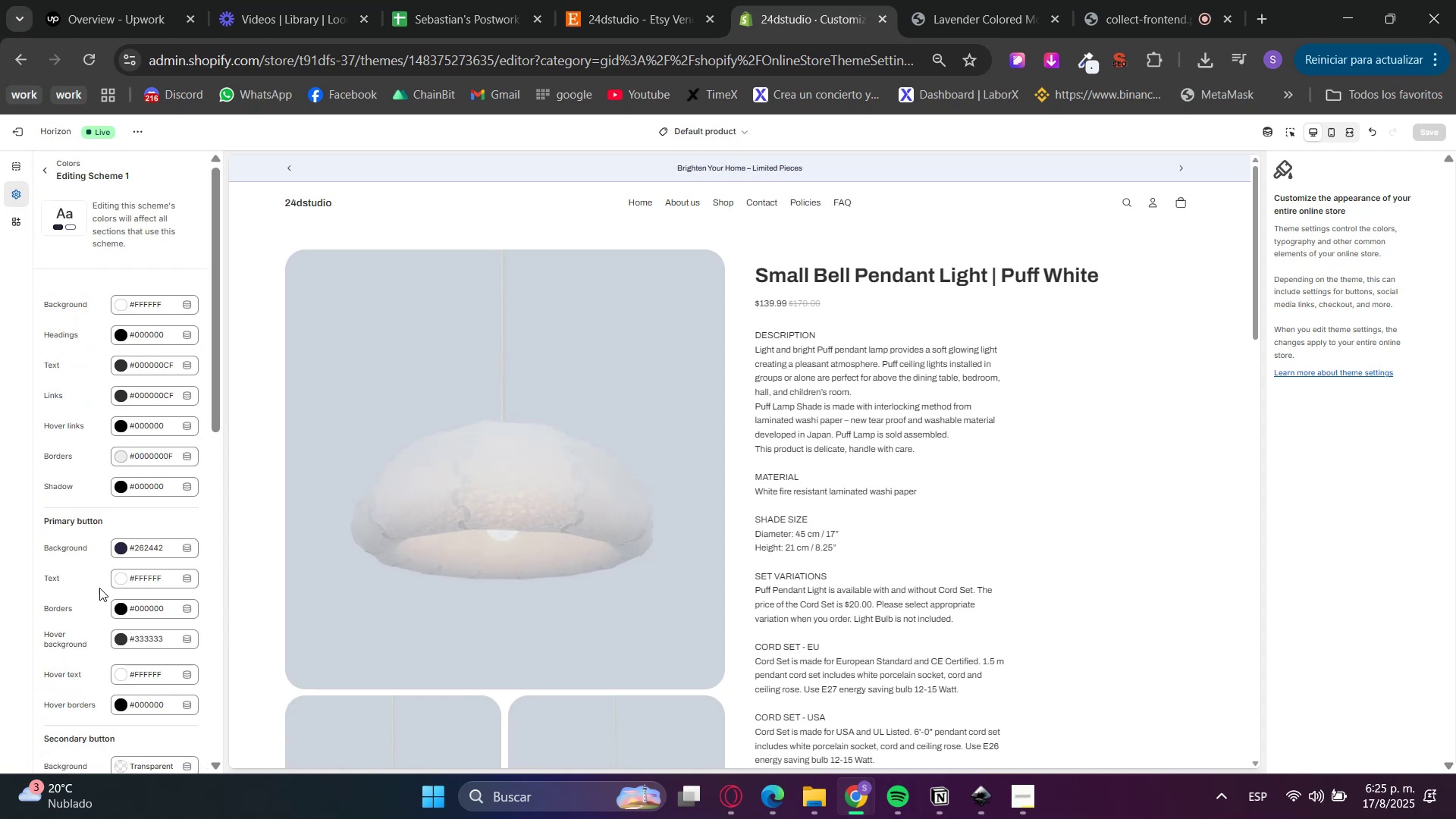 
left_click([115, 644])
 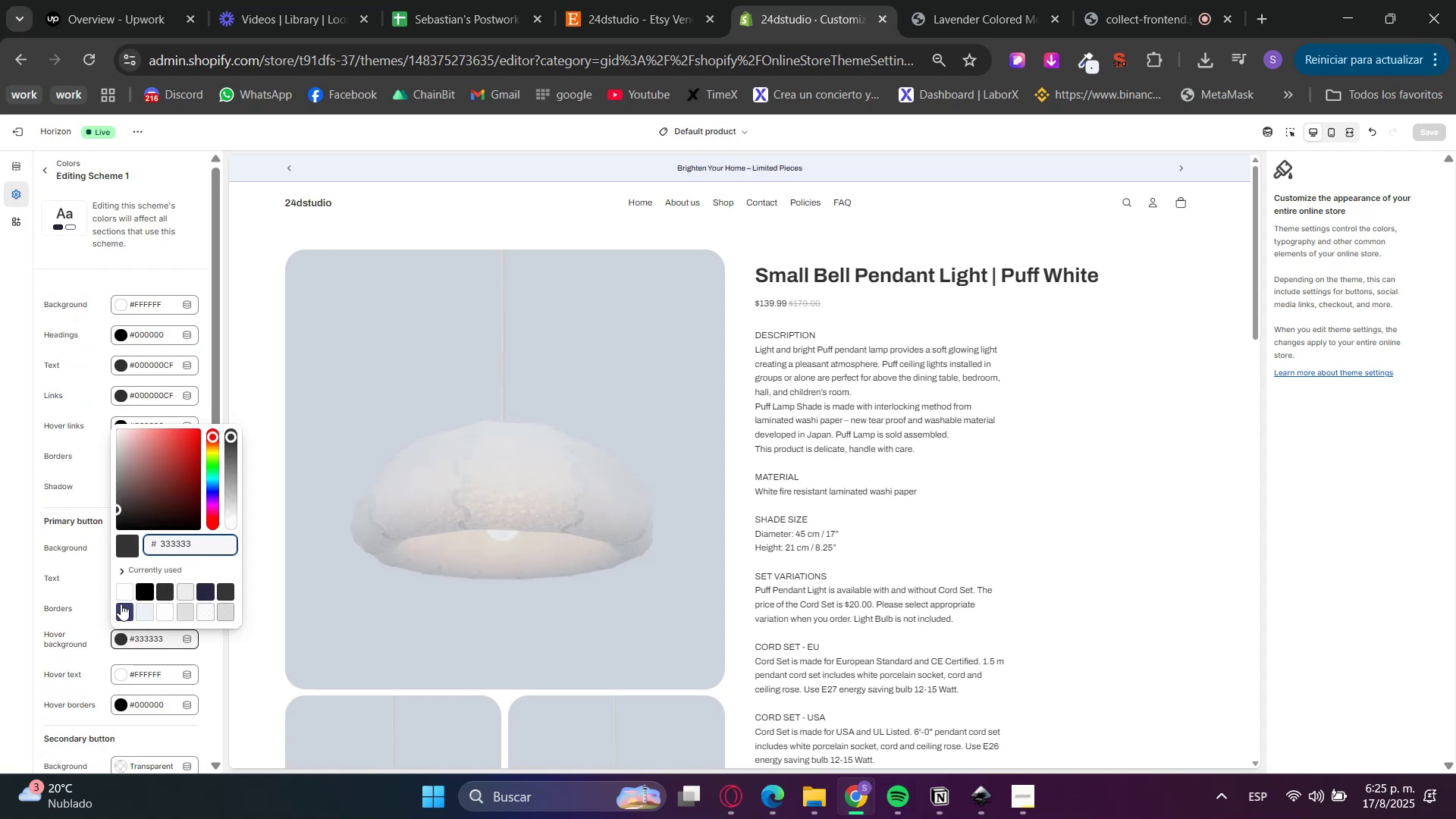 
left_click([125, 577])
 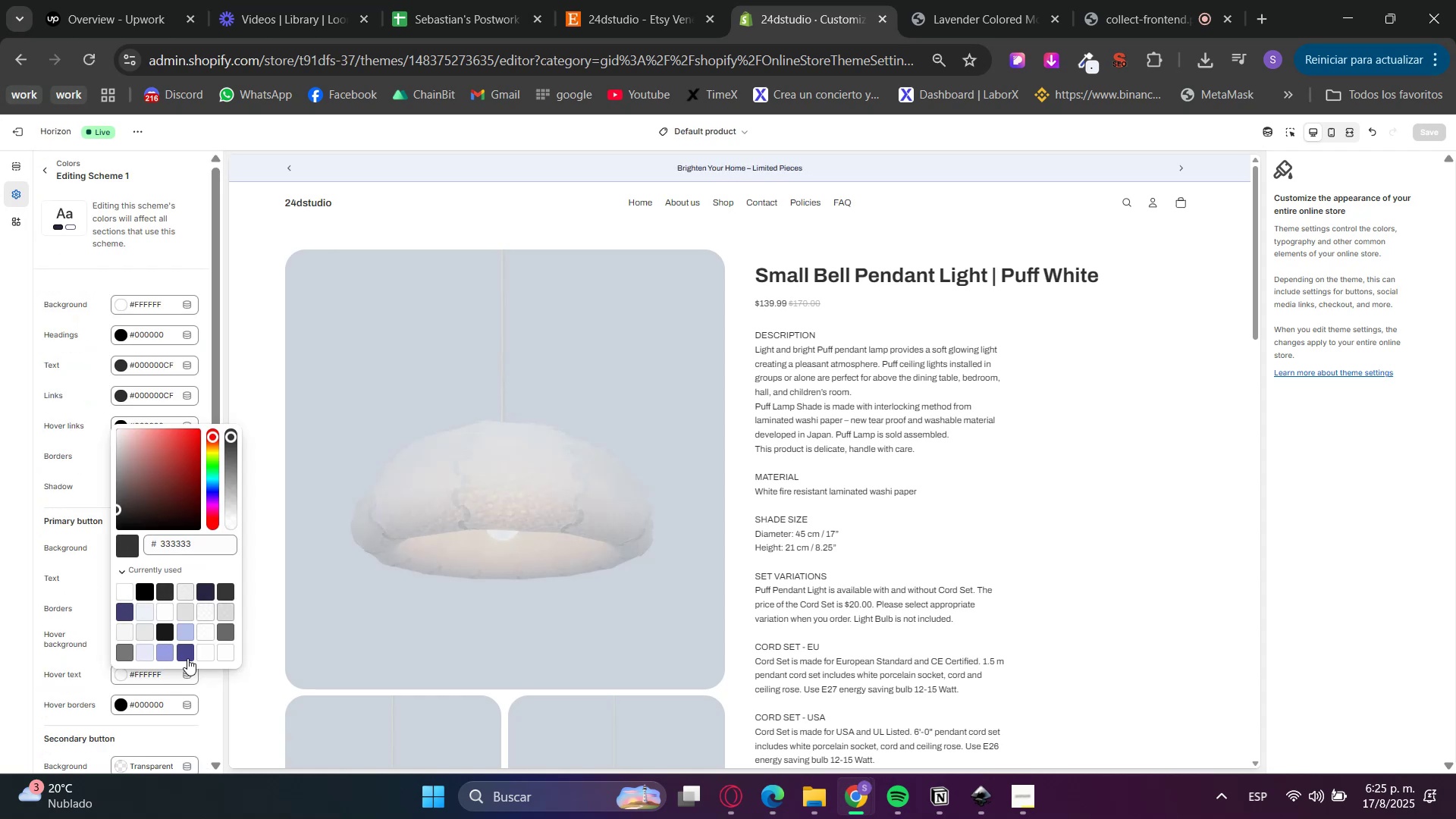 
left_click([187, 659])
 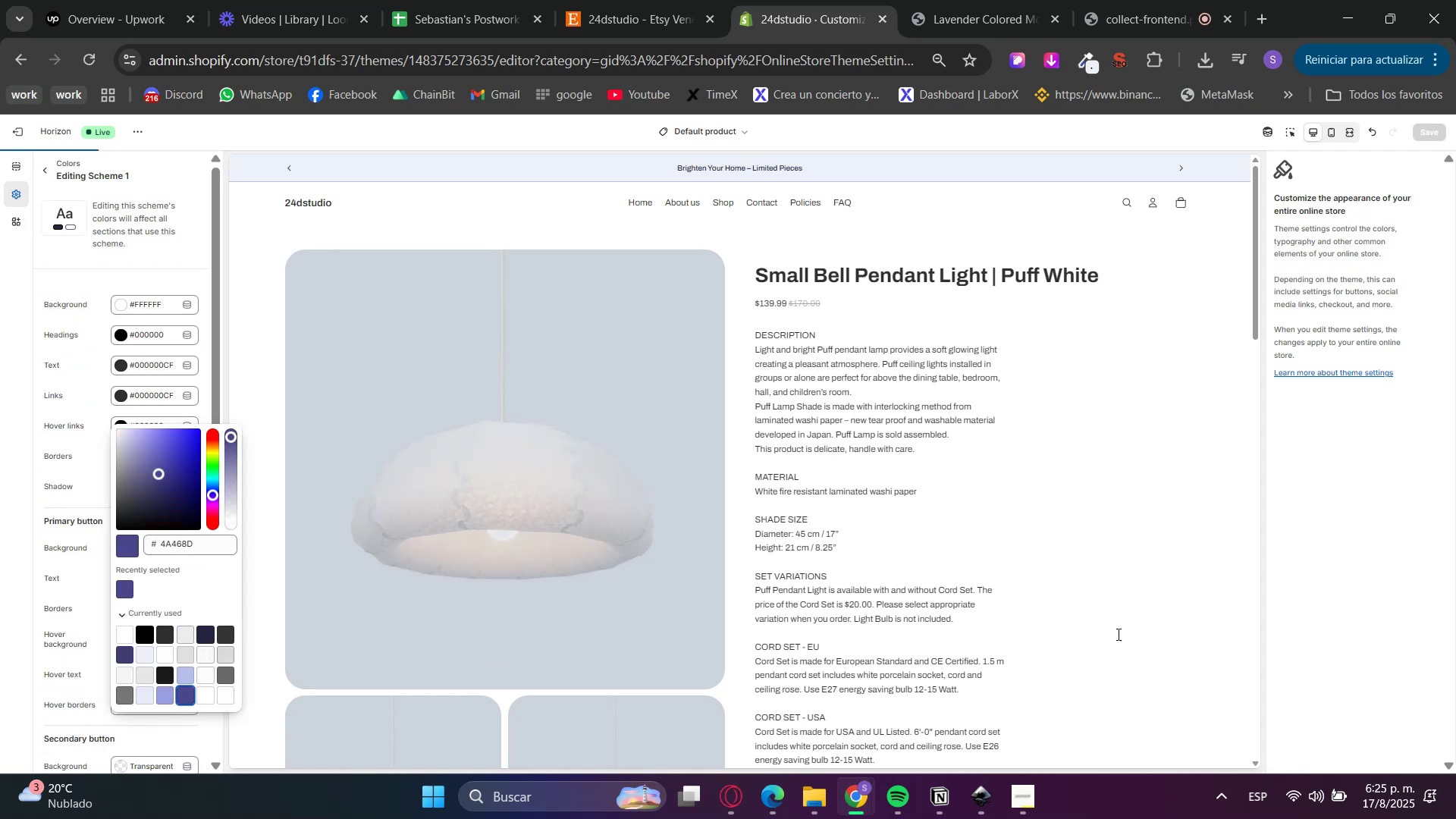 
scroll: coordinate [1194, 471], scroll_direction: down, amount: 8.0
 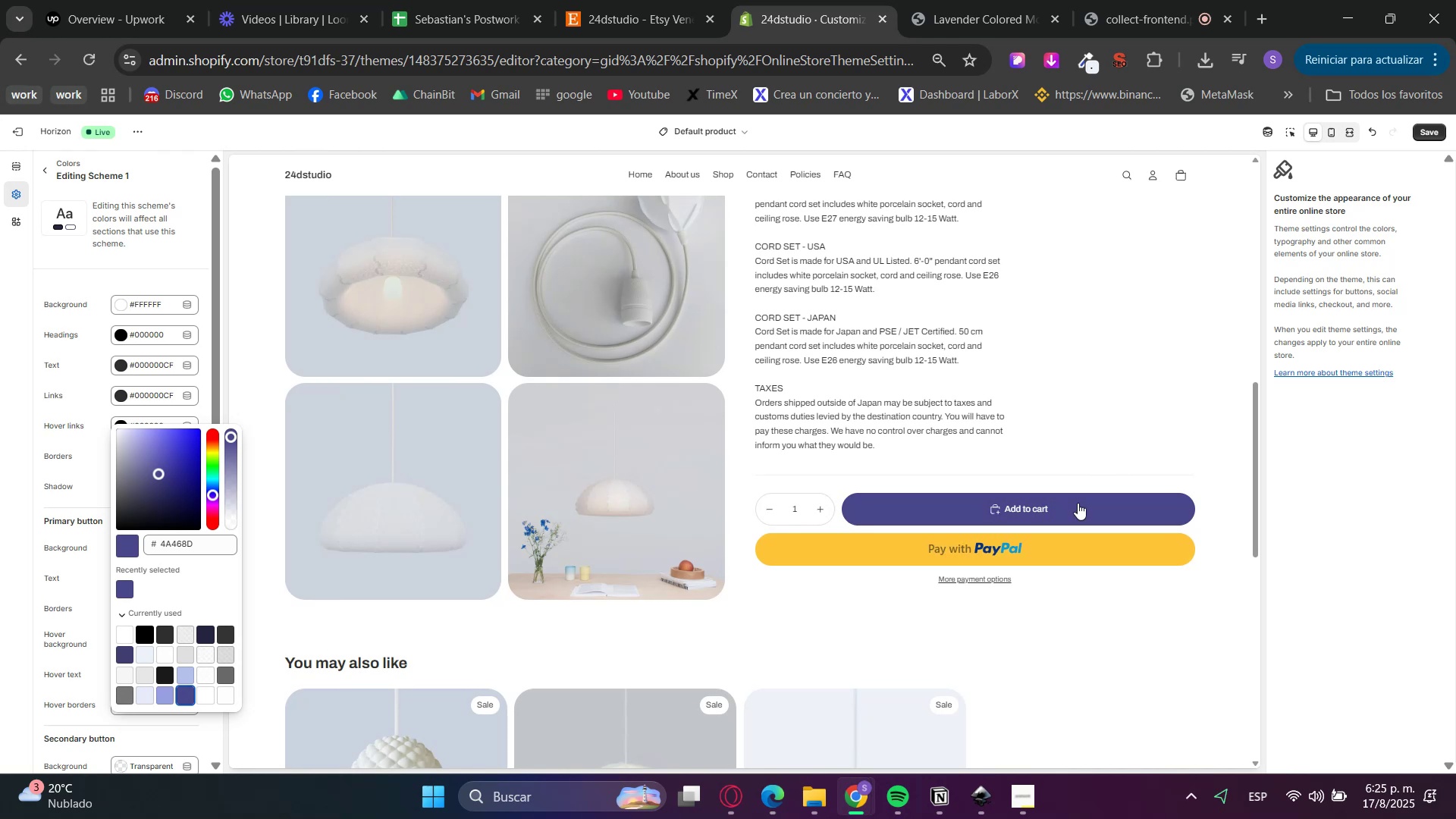 
left_click_drag(start_coordinate=[1429, 135], to_coordinate=[1429, 131])
 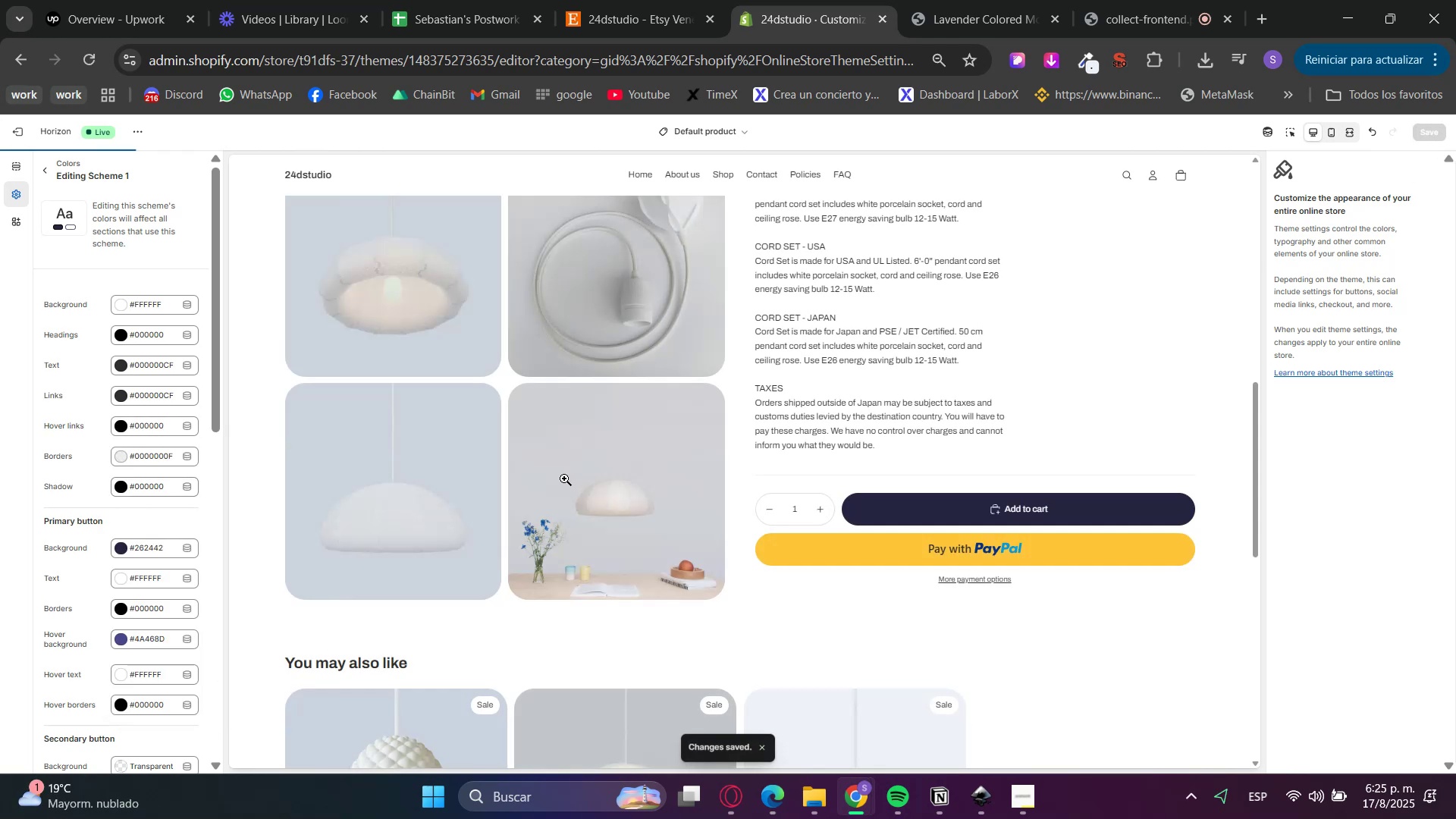 
left_click([971, 0])
 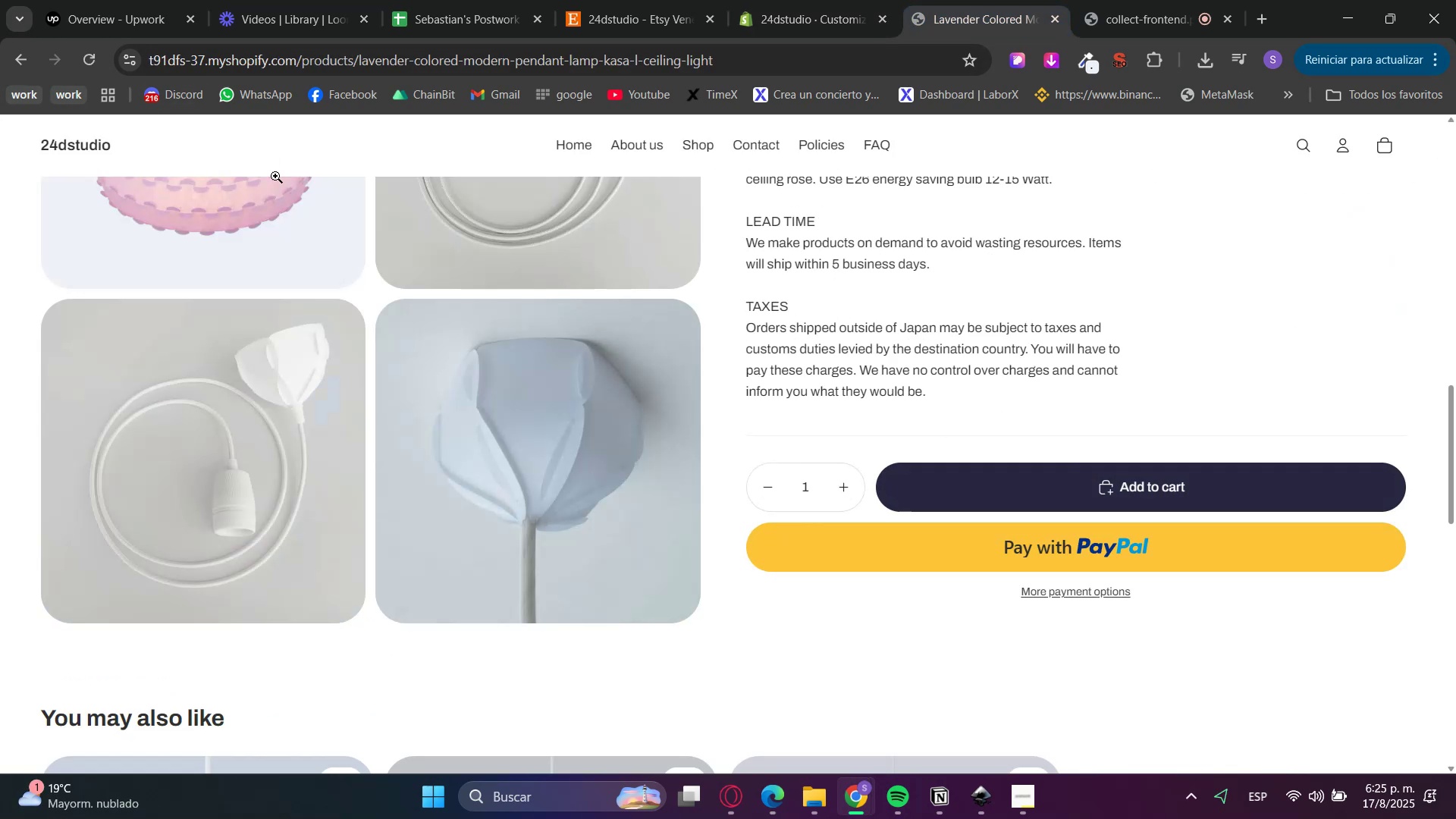 
left_click([79, 61])
 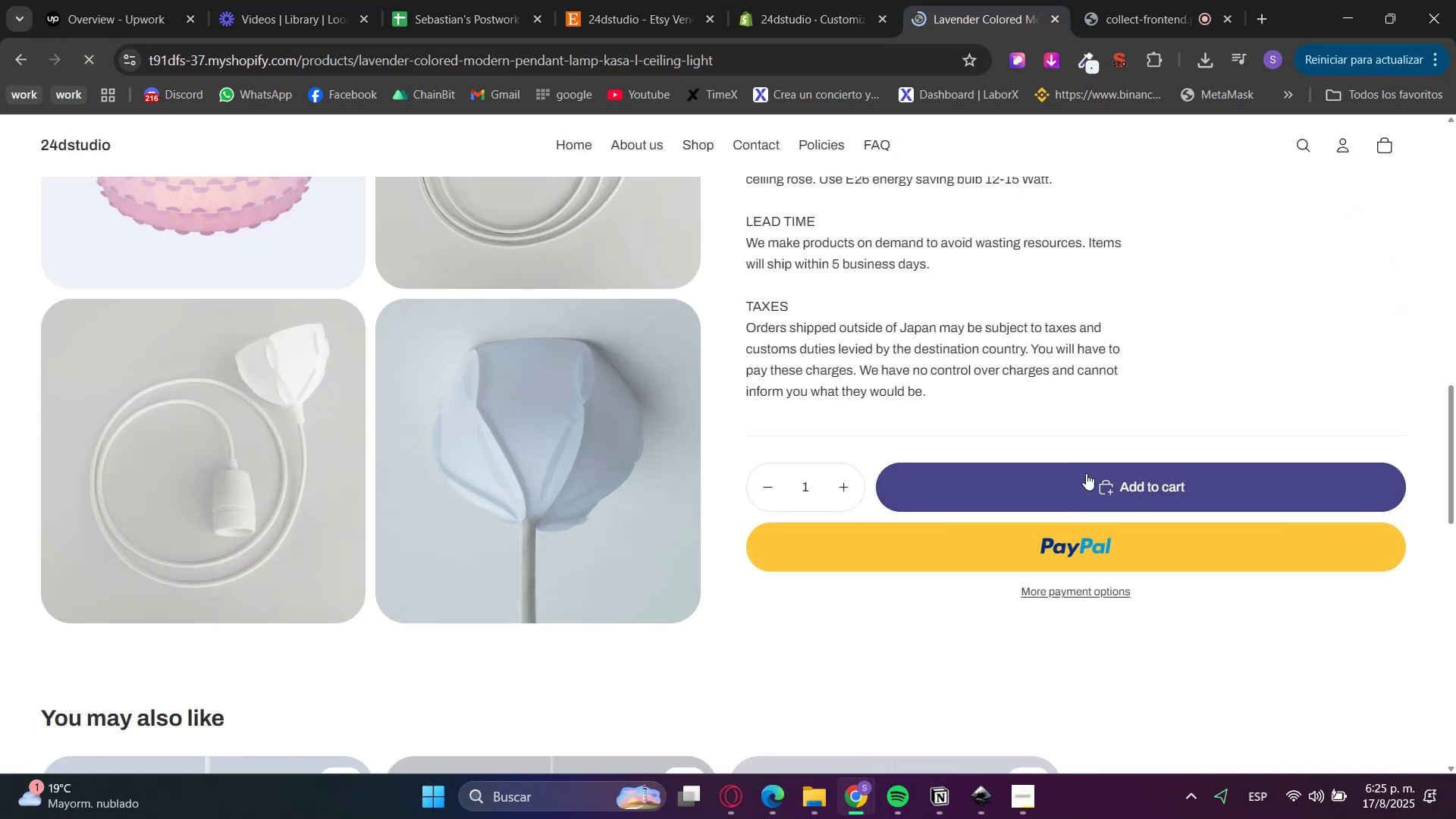 
scroll: coordinate [1299, 504], scroll_direction: down, amount: 6.0
 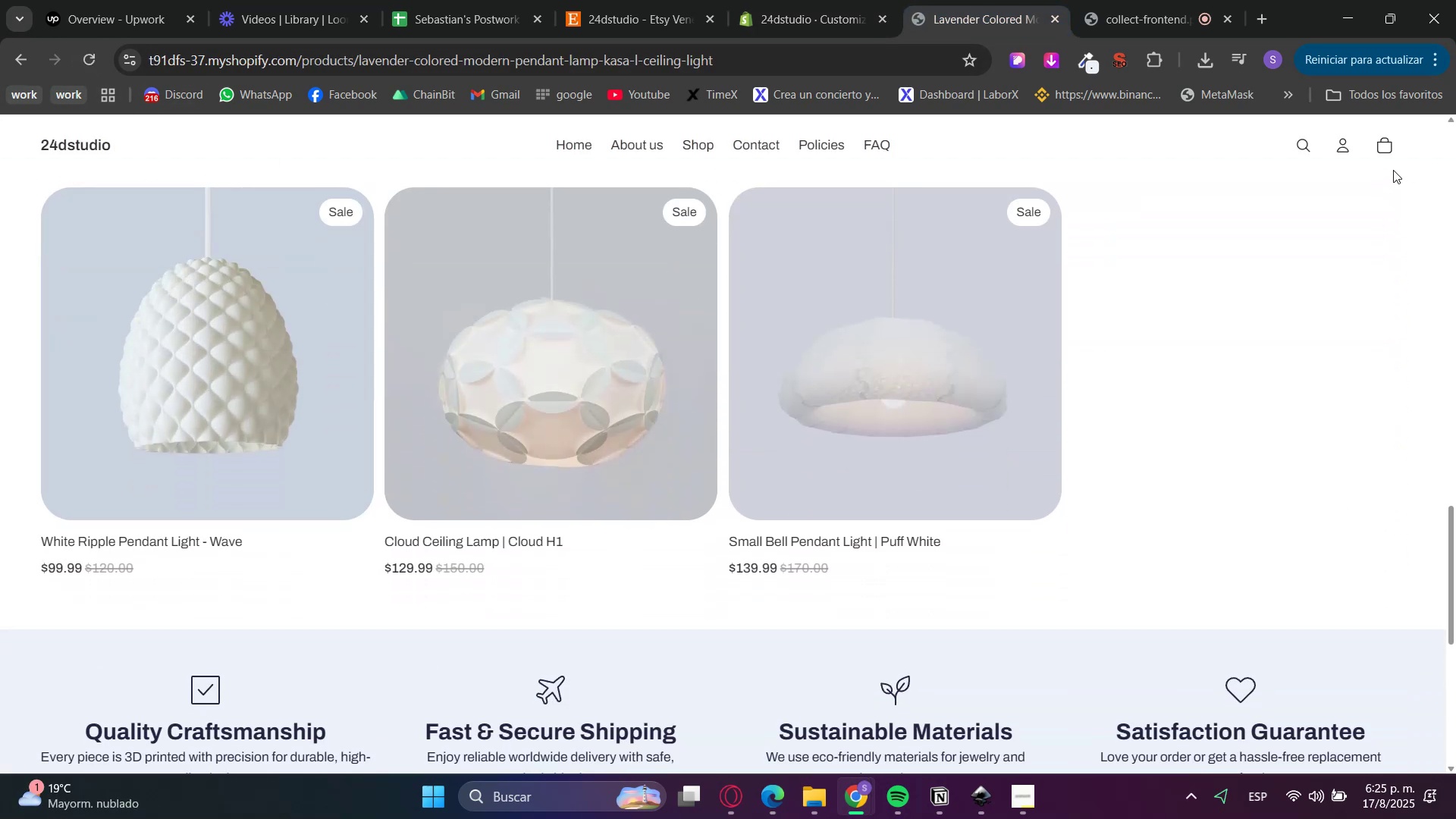 
left_click([1385, 150])
 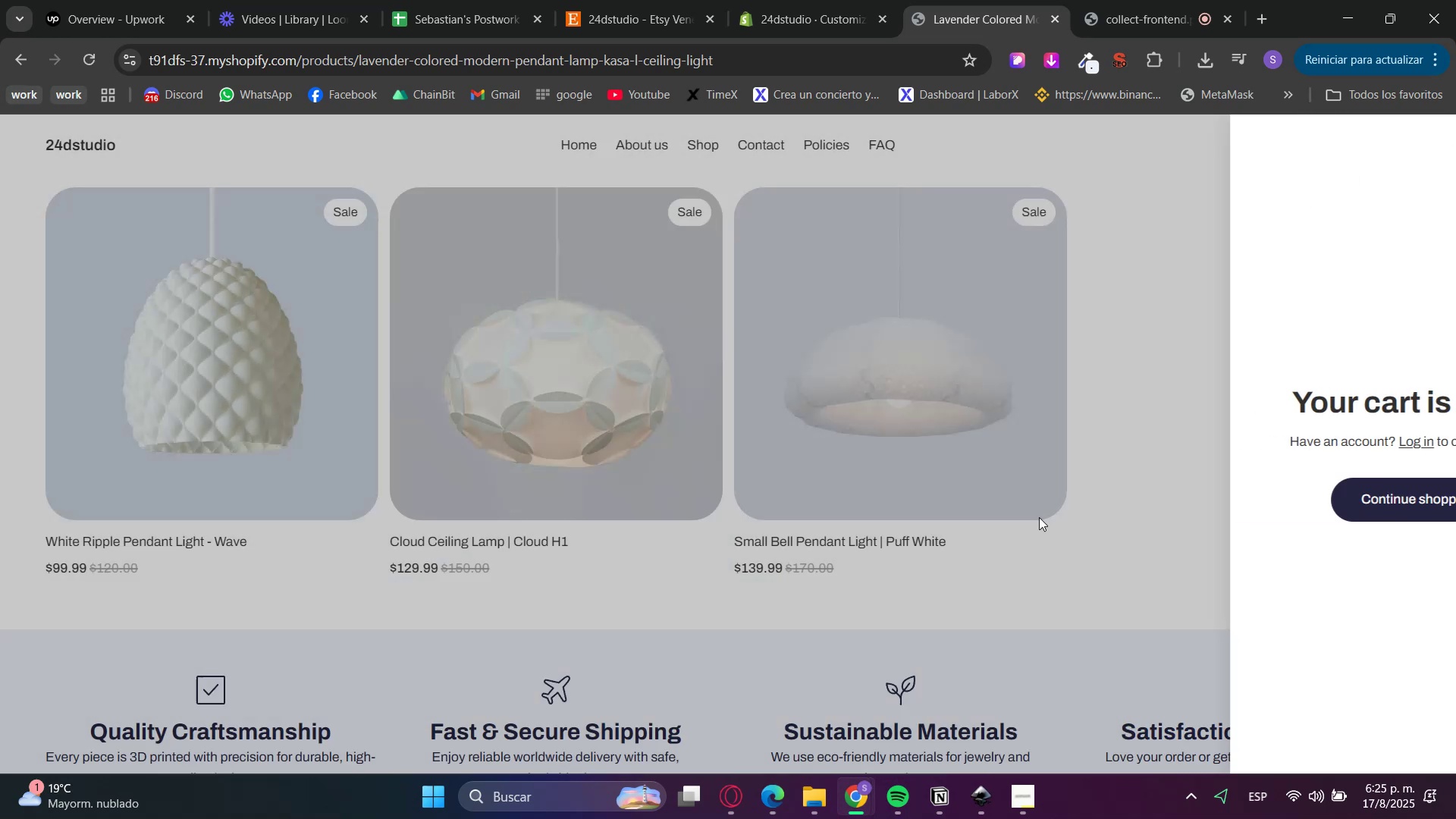 
scroll: coordinate [1190, 567], scroll_direction: up, amount: 6.0
 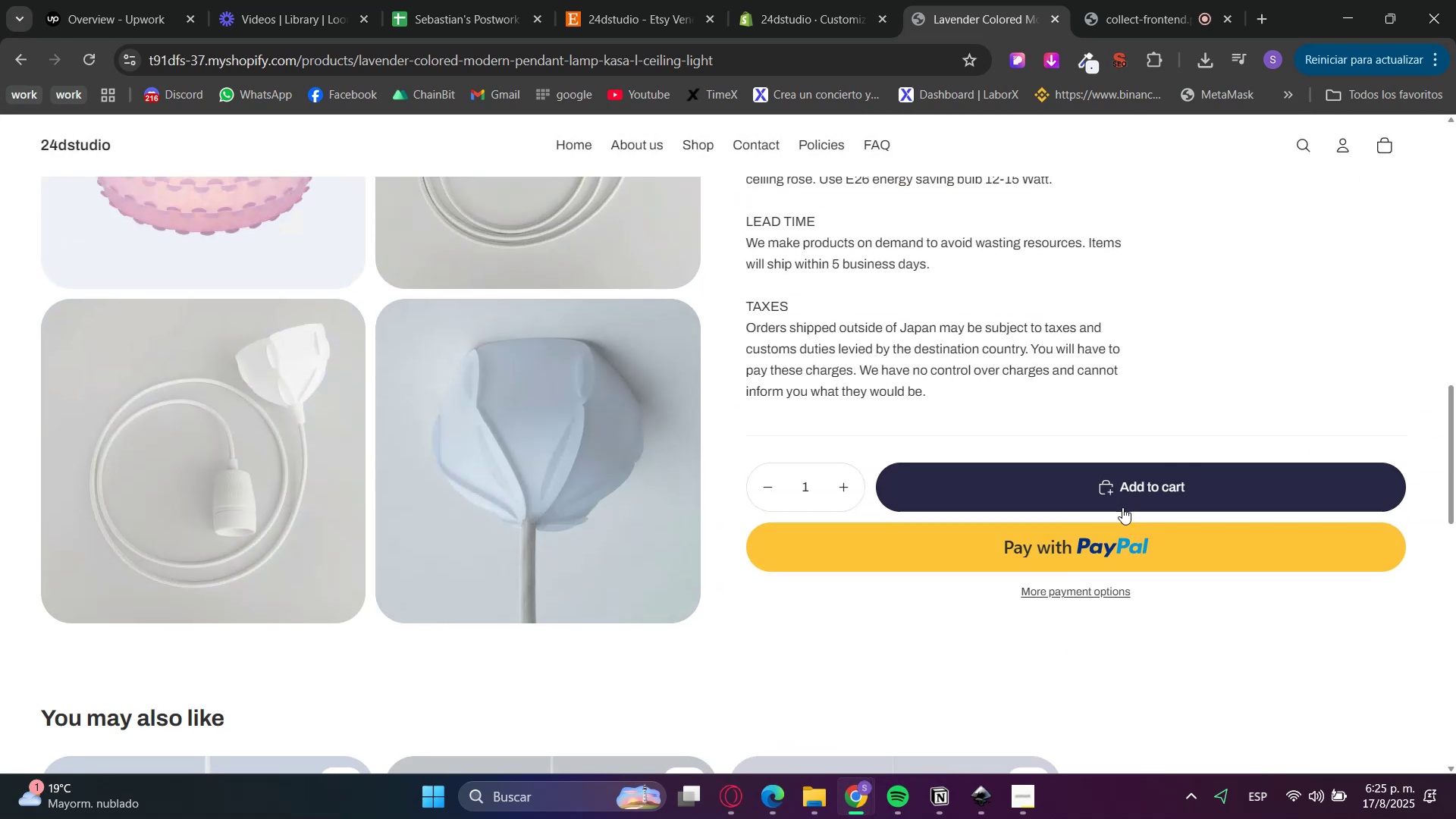 
left_click([1120, 502])
 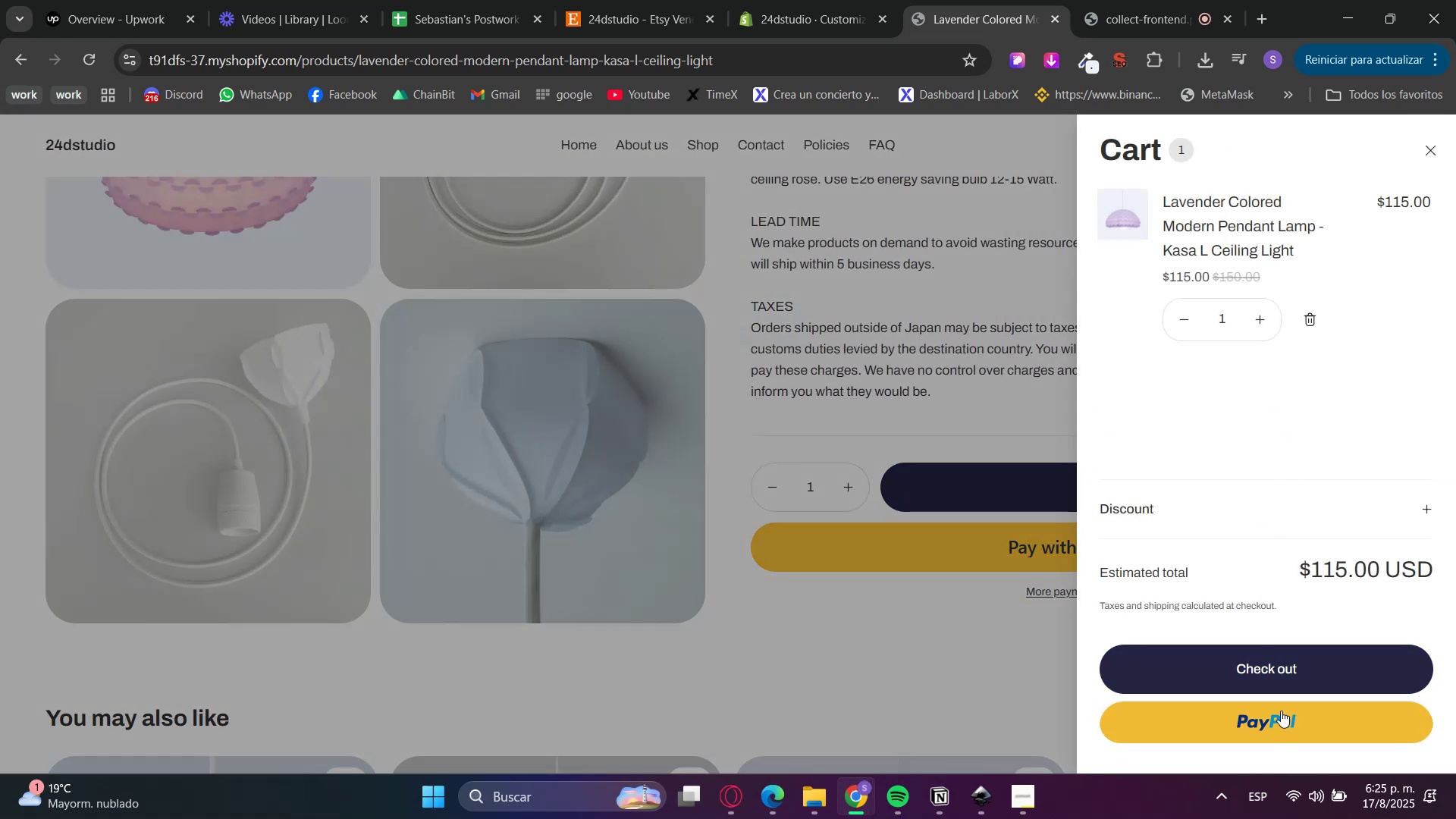 
left_click([943, 456])
 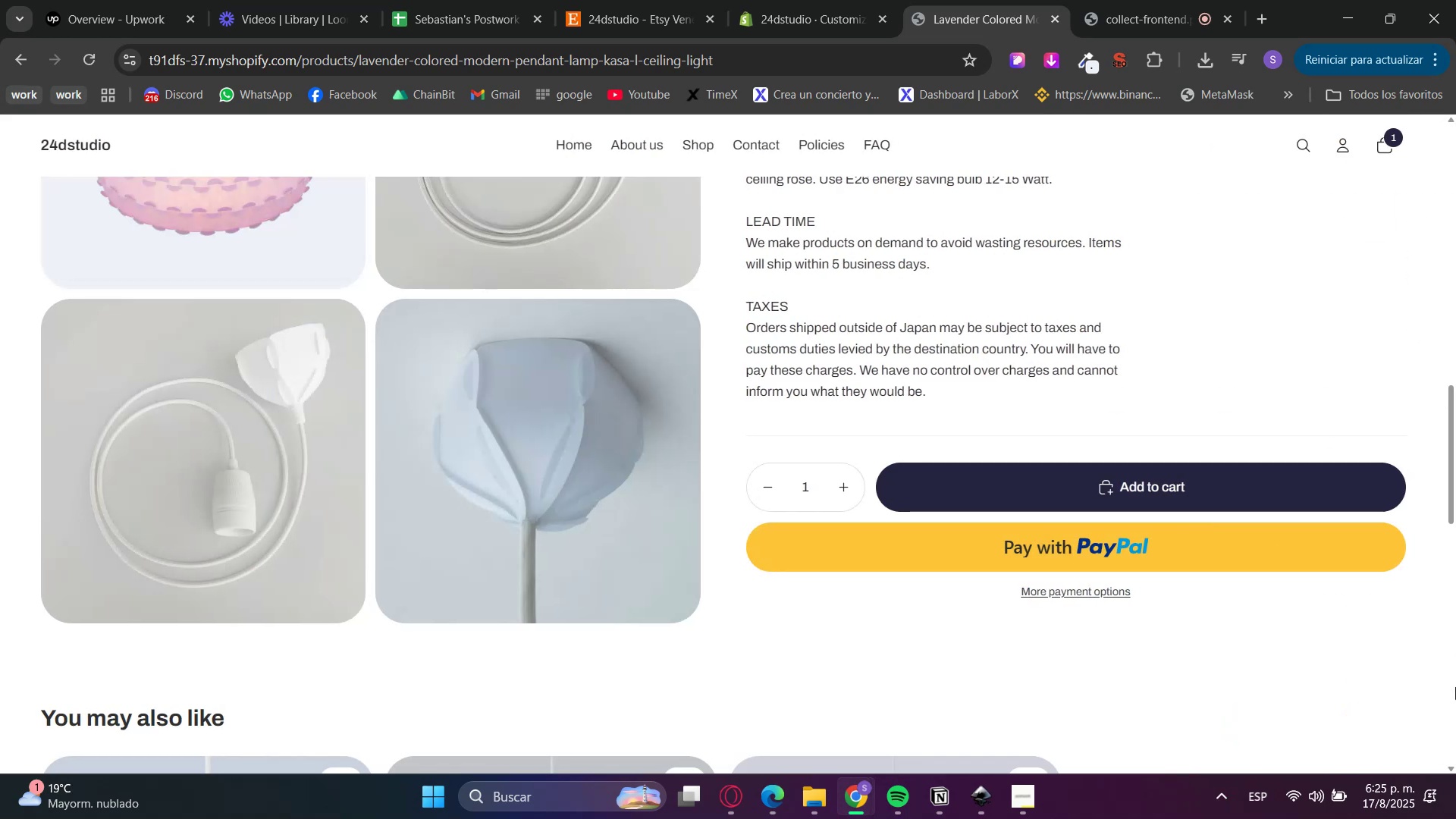 
left_click_drag(start_coordinate=[1455, 702], to_coordinate=[1455, 424])
 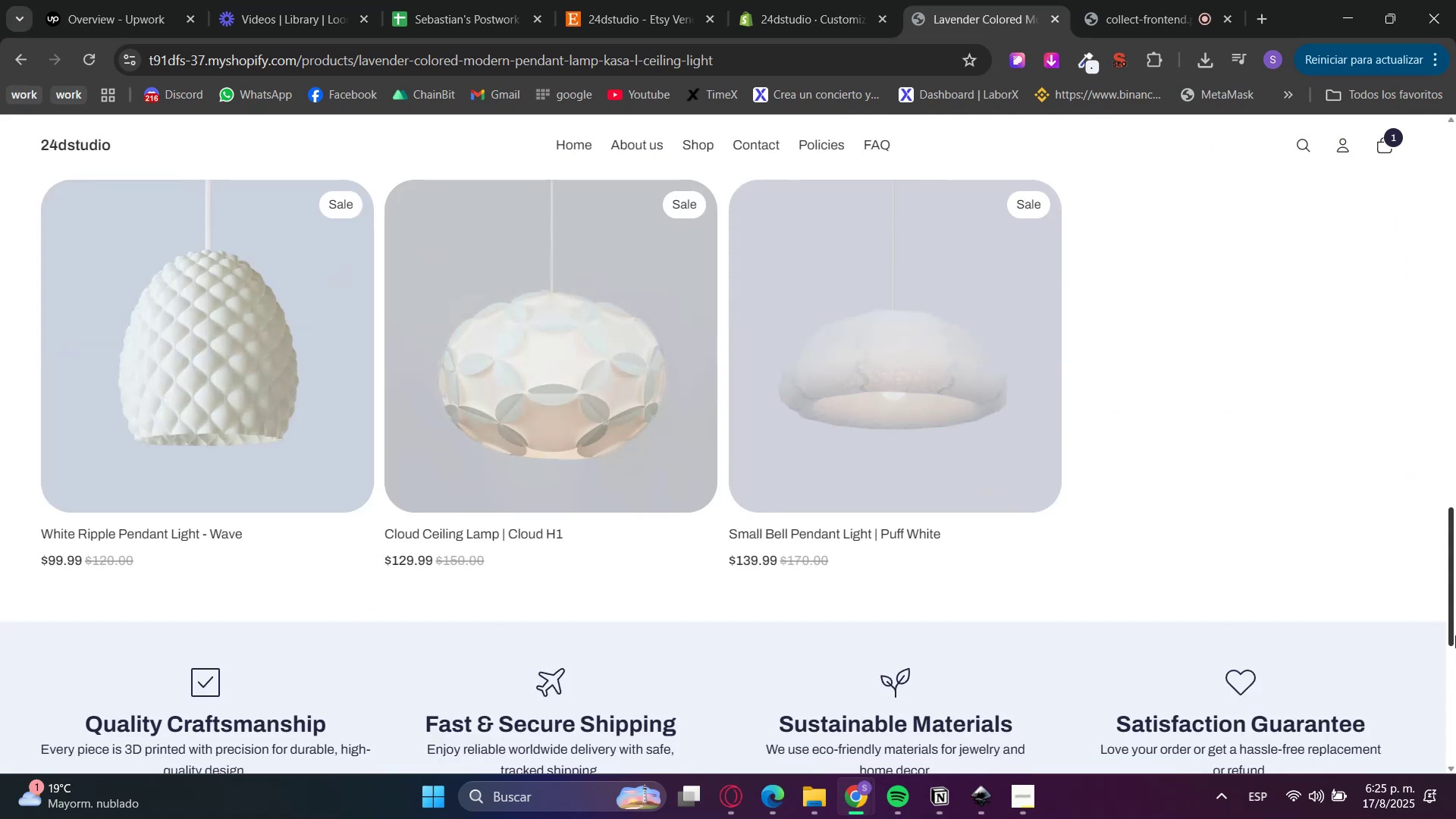 
left_click_drag(start_coordinate=[1455, 649], to_coordinate=[1455, 276])
 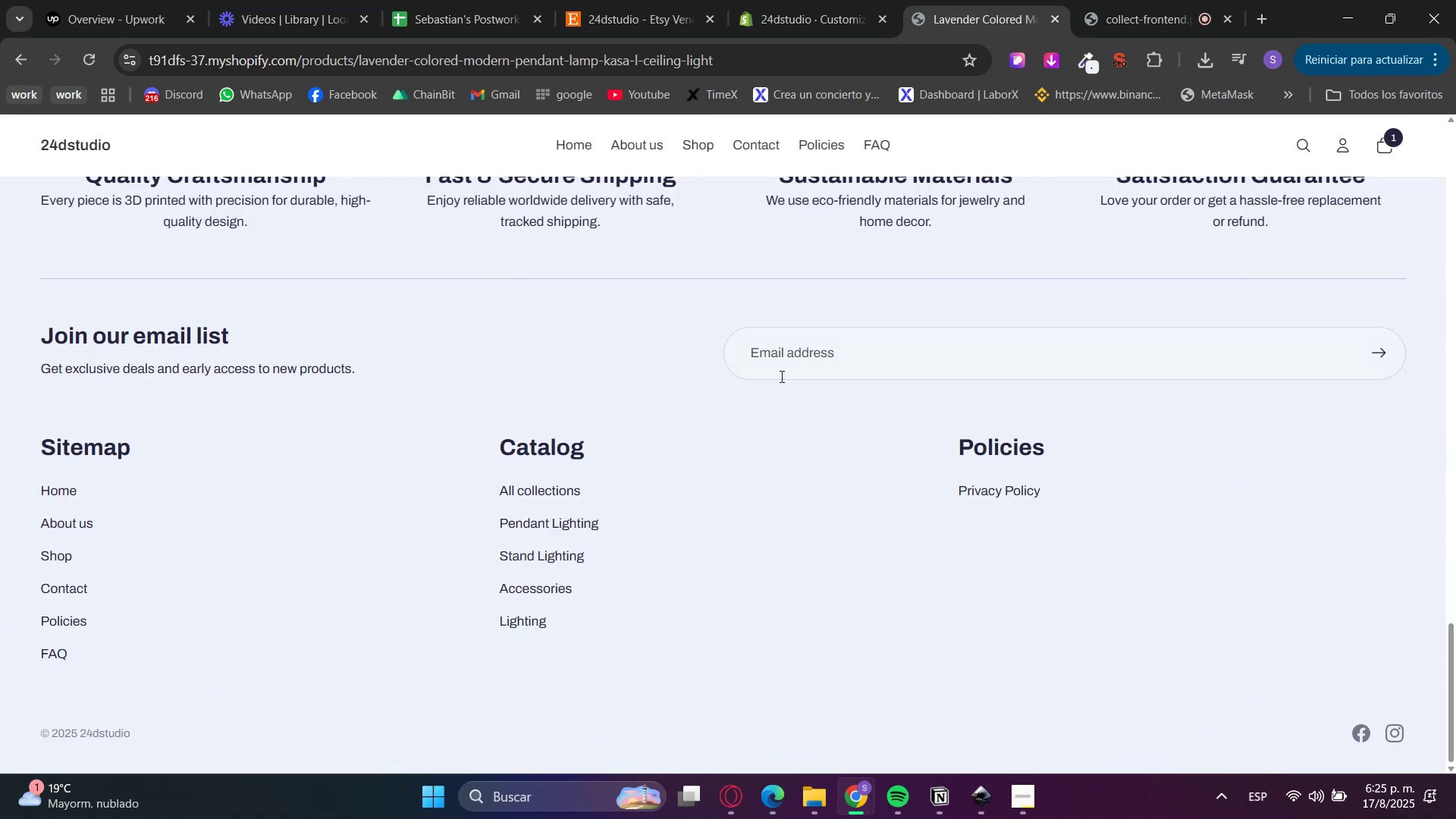 
left_click_drag(start_coordinate=[1455, 659], to_coordinate=[1455, 215])
 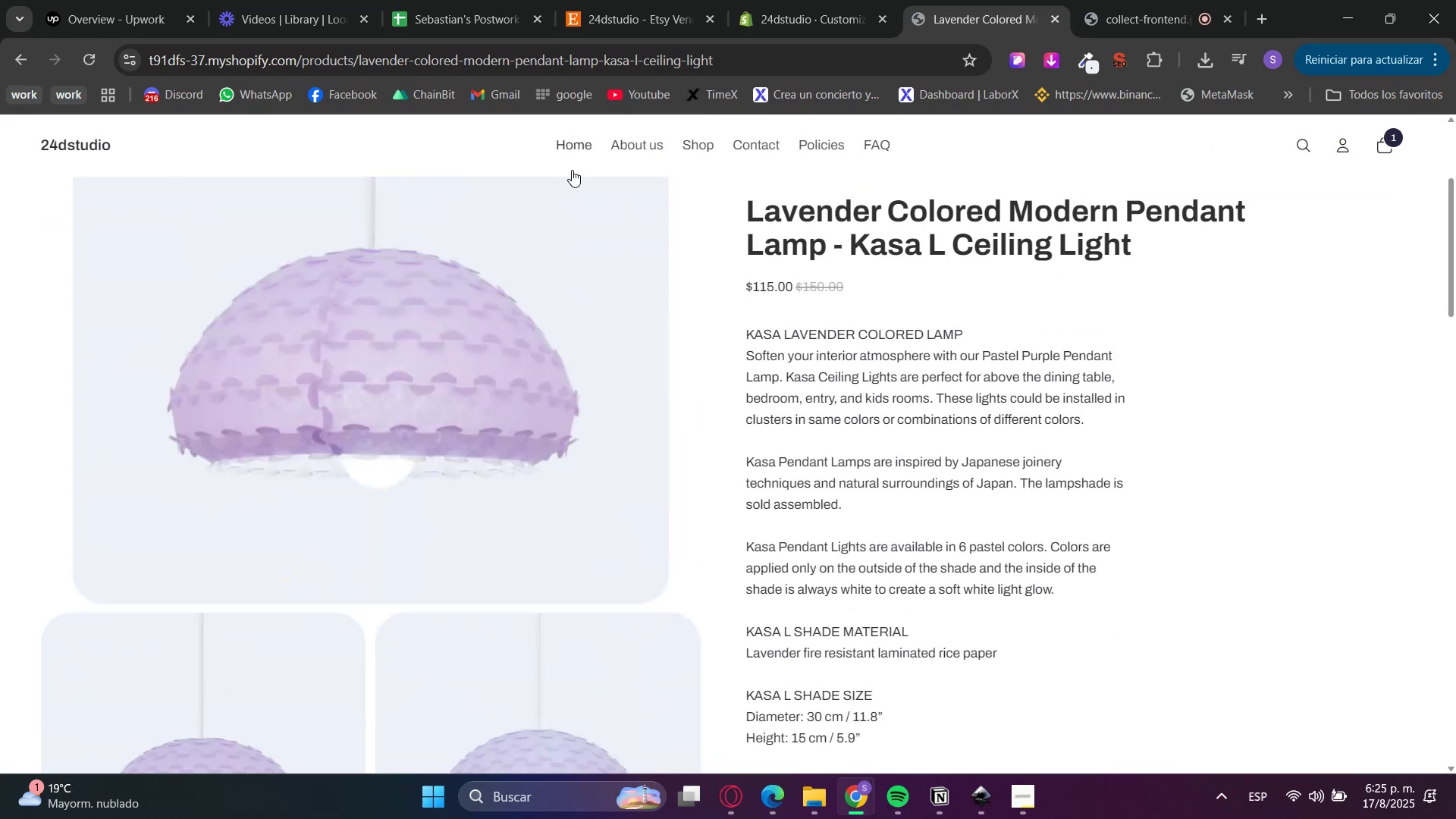 
double_click([570, 145])
 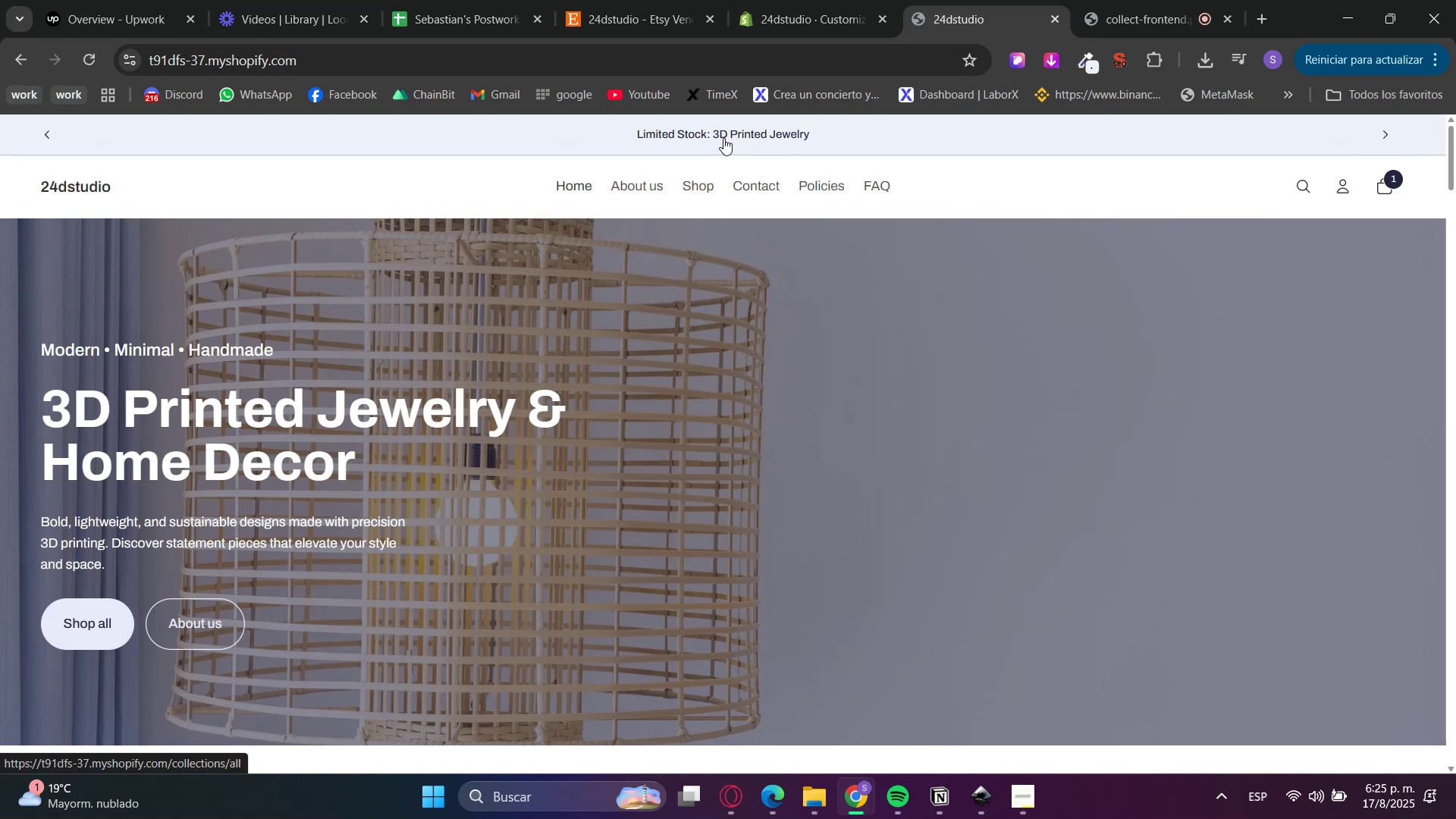 
wait(5.31)
 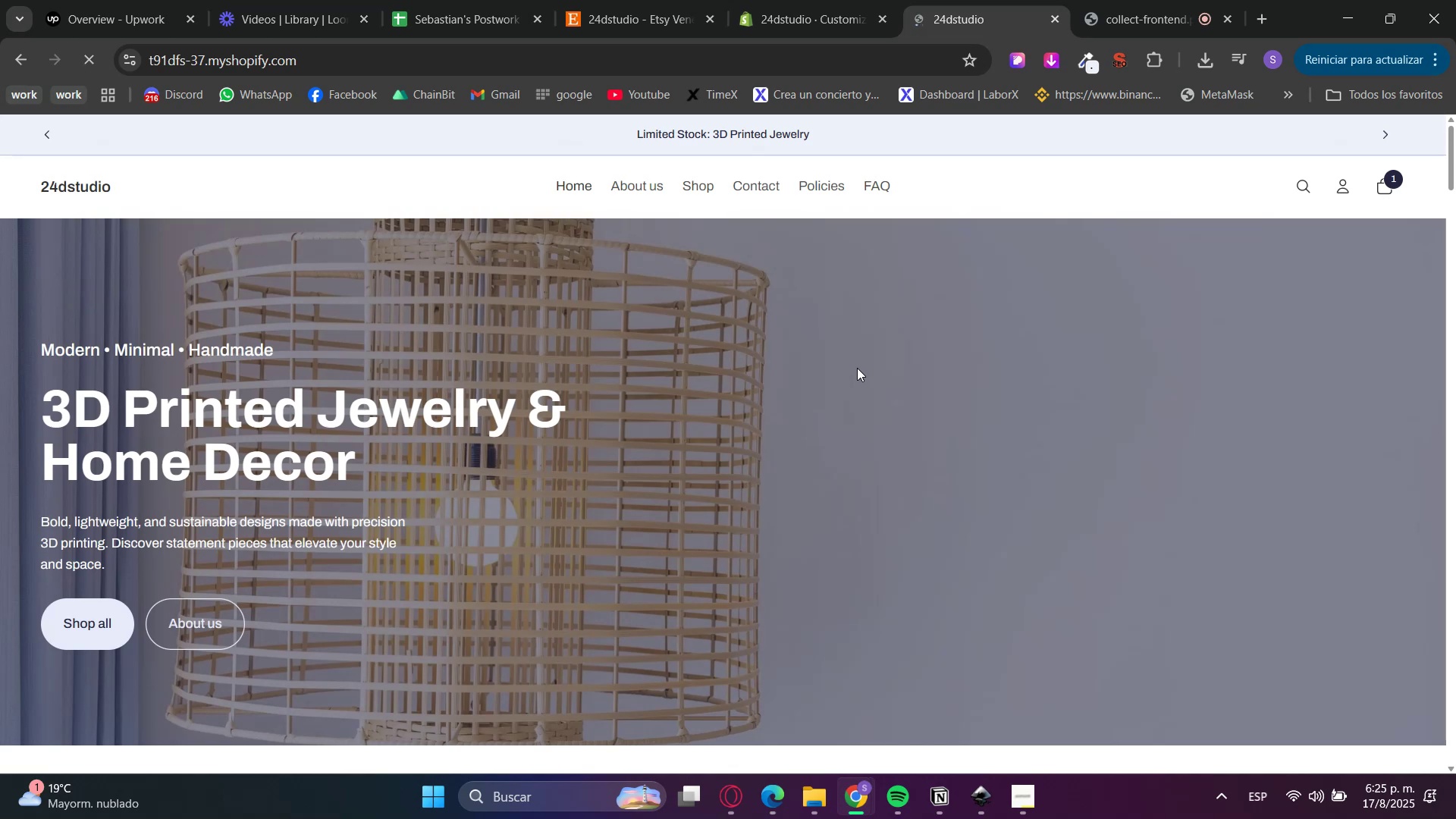 
left_click([1382, 137])
 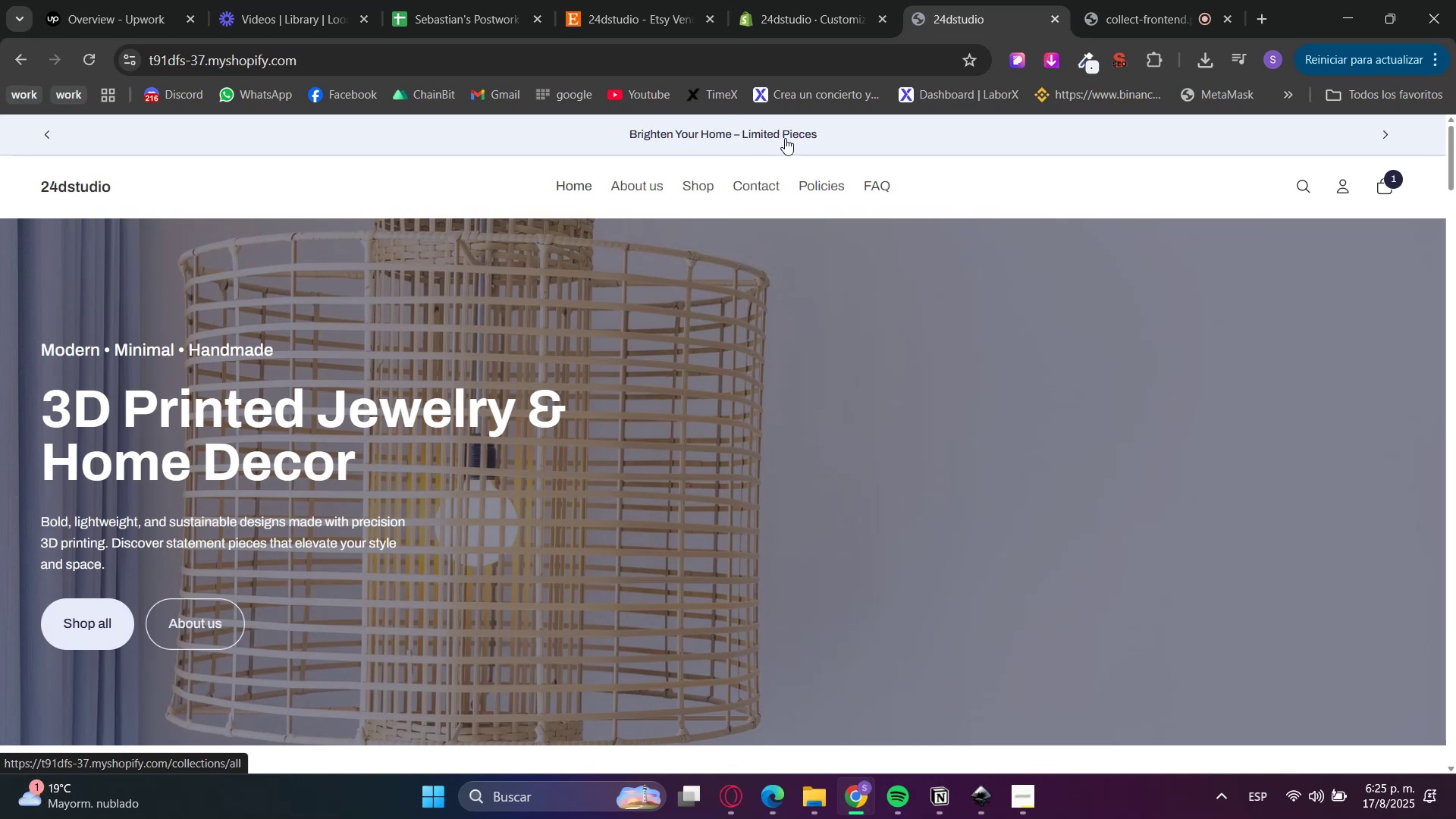 
scroll: coordinate [833, 610], scroll_direction: down, amount: 20.0
 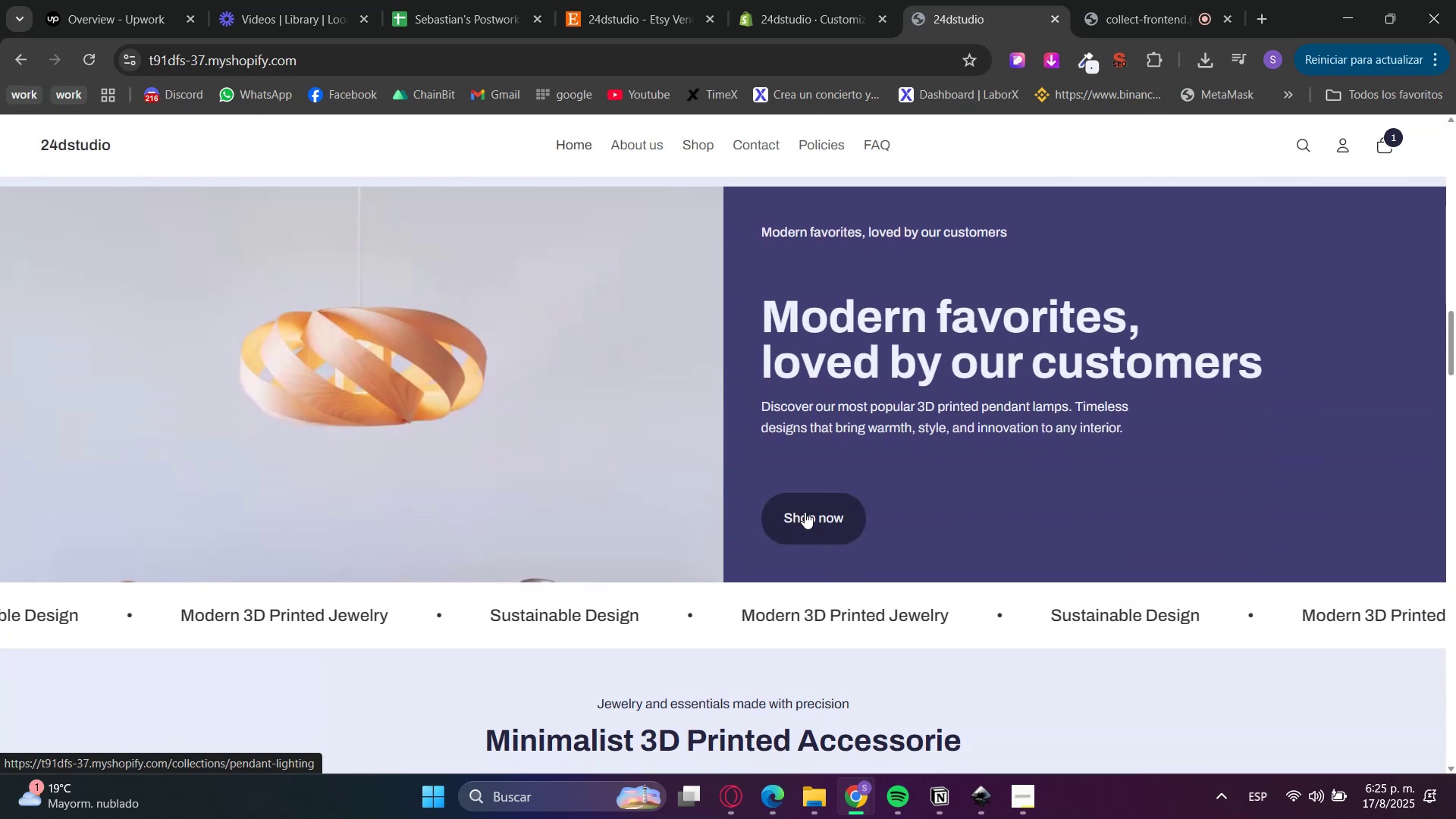 
scroll: coordinate [855, 576], scroll_direction: none, amount: 0.0
 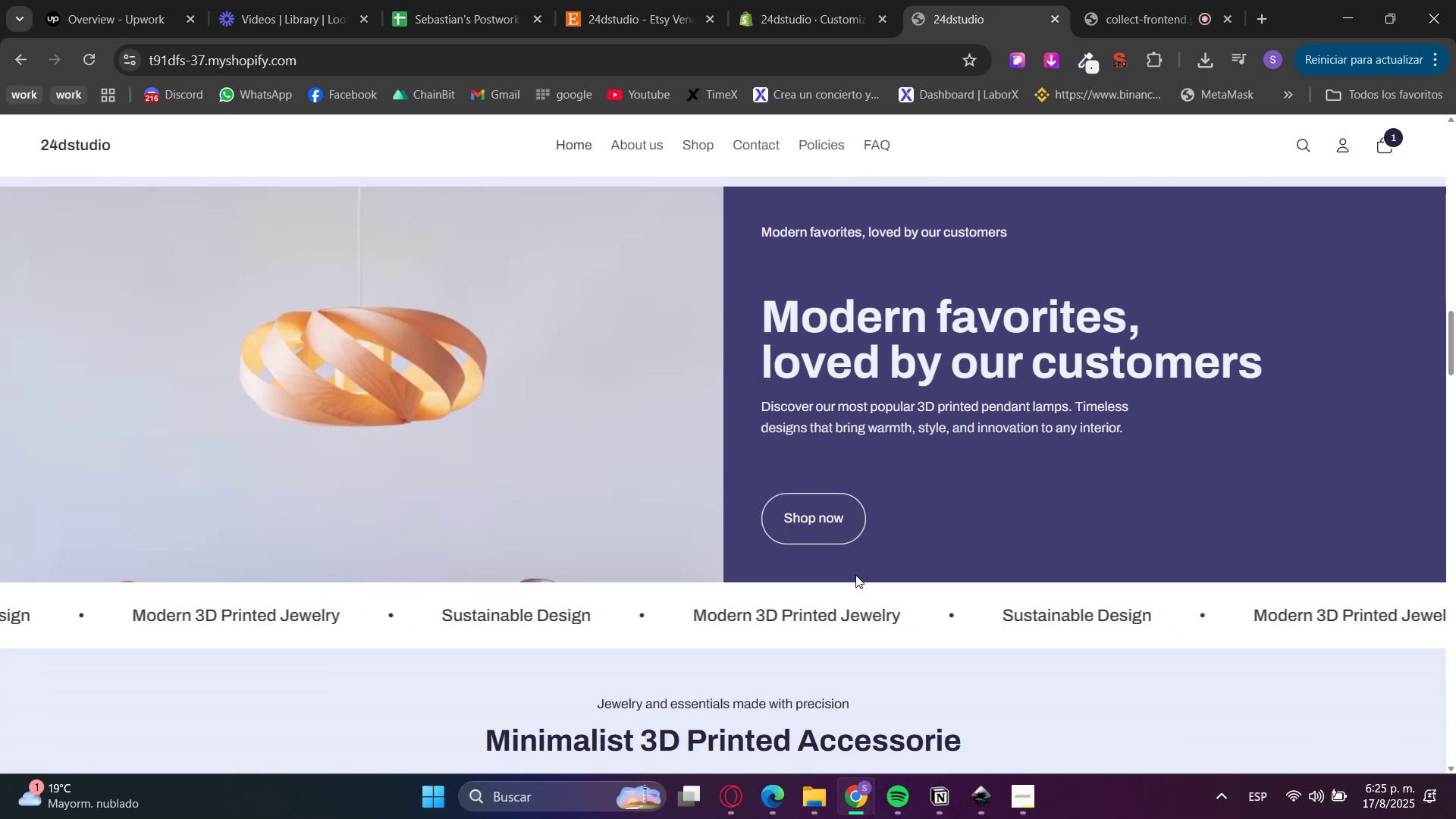 
scroll: coordinate [870, 391], scroll_direction: down, amount: 41.0
 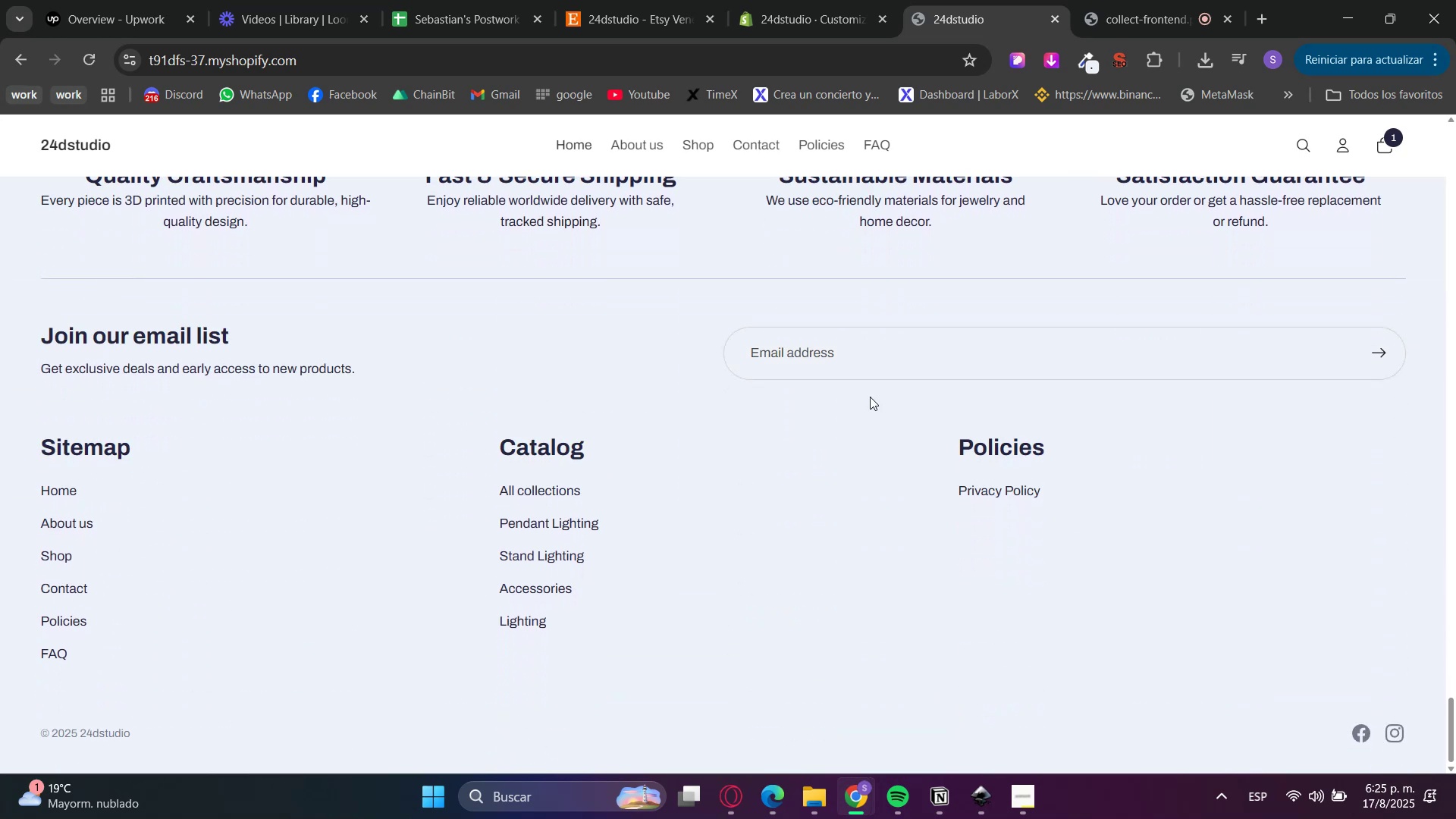 
scroll: coordinate [1322, 628], scroll_direction: up, amount: 13.0
 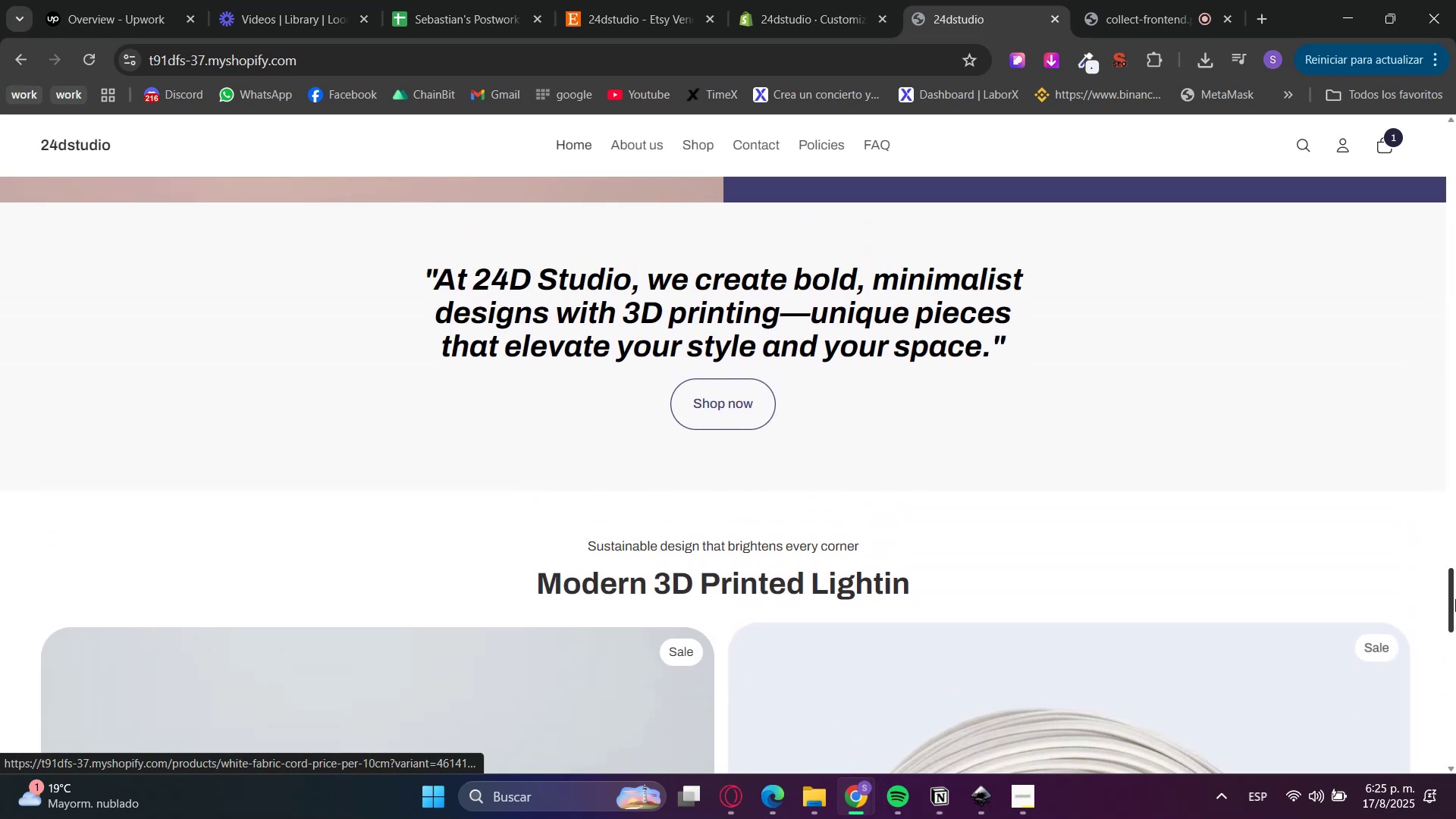 
left_click_drag(start_coordinate=[1455, 547], to_coordinate=[1455, 463])
 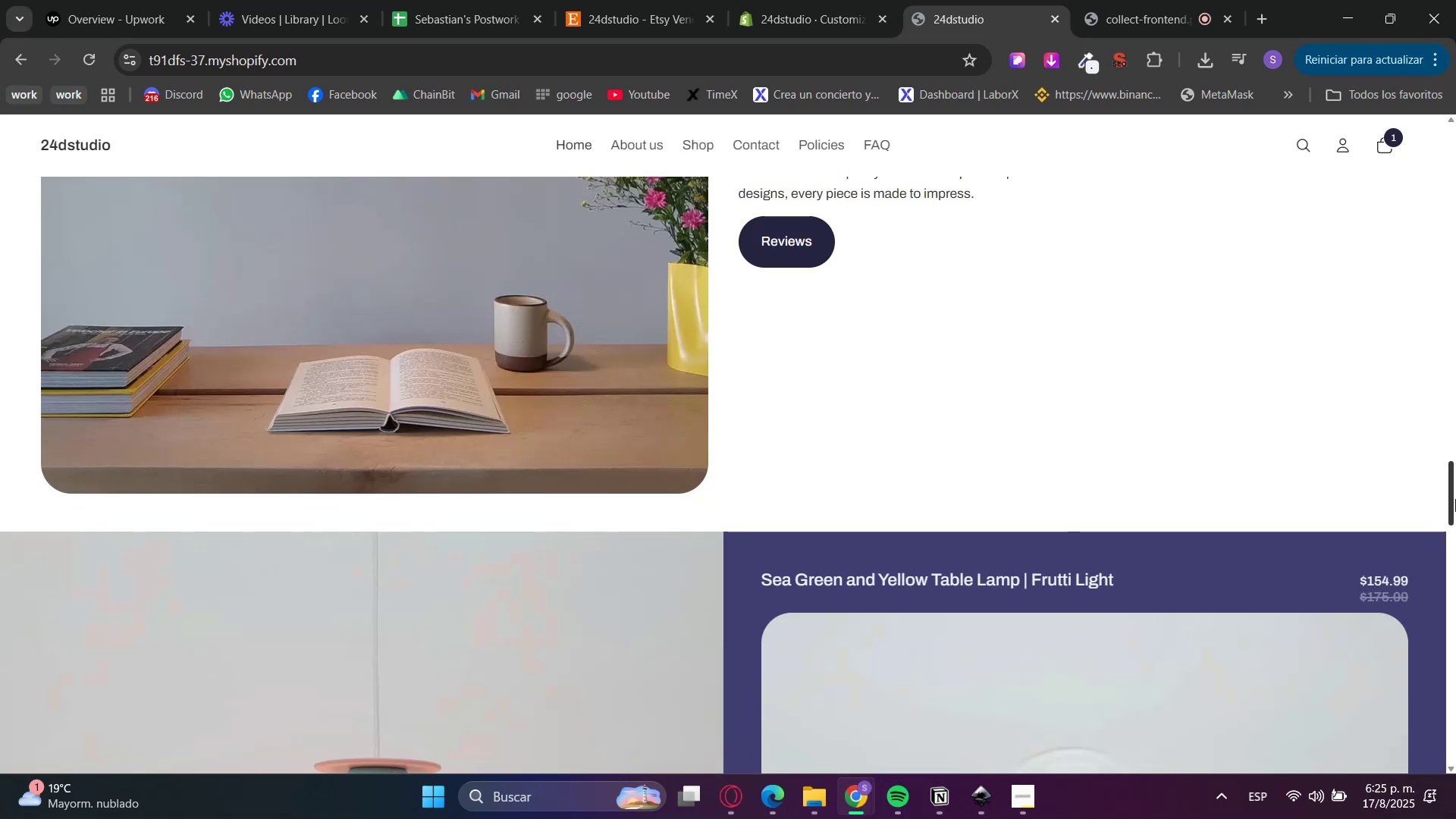 
left_click_drag(start_coordinate=[1455, 492], to_coordinate=[1455, 162])
 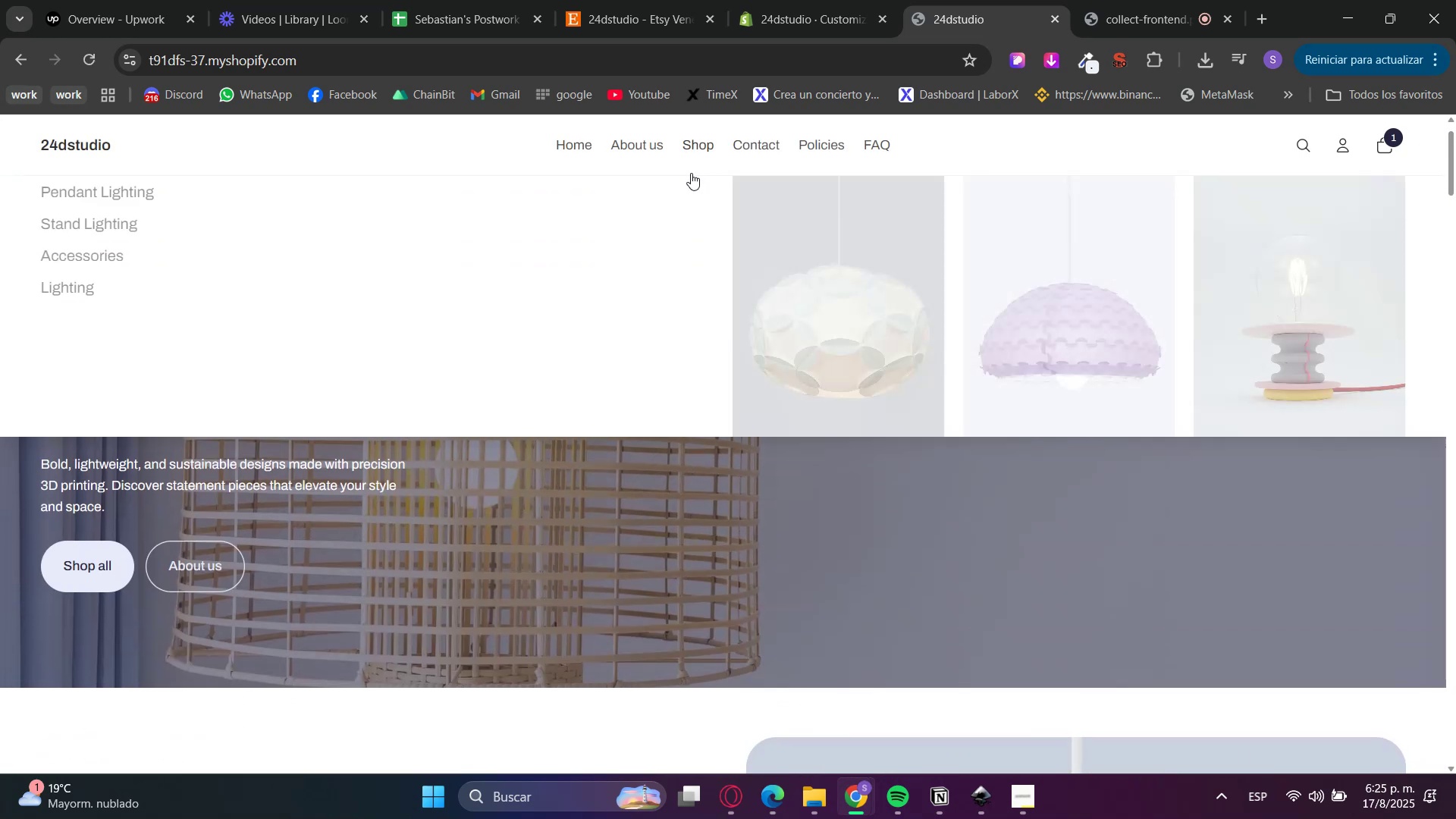 
left_click([629, 138])
 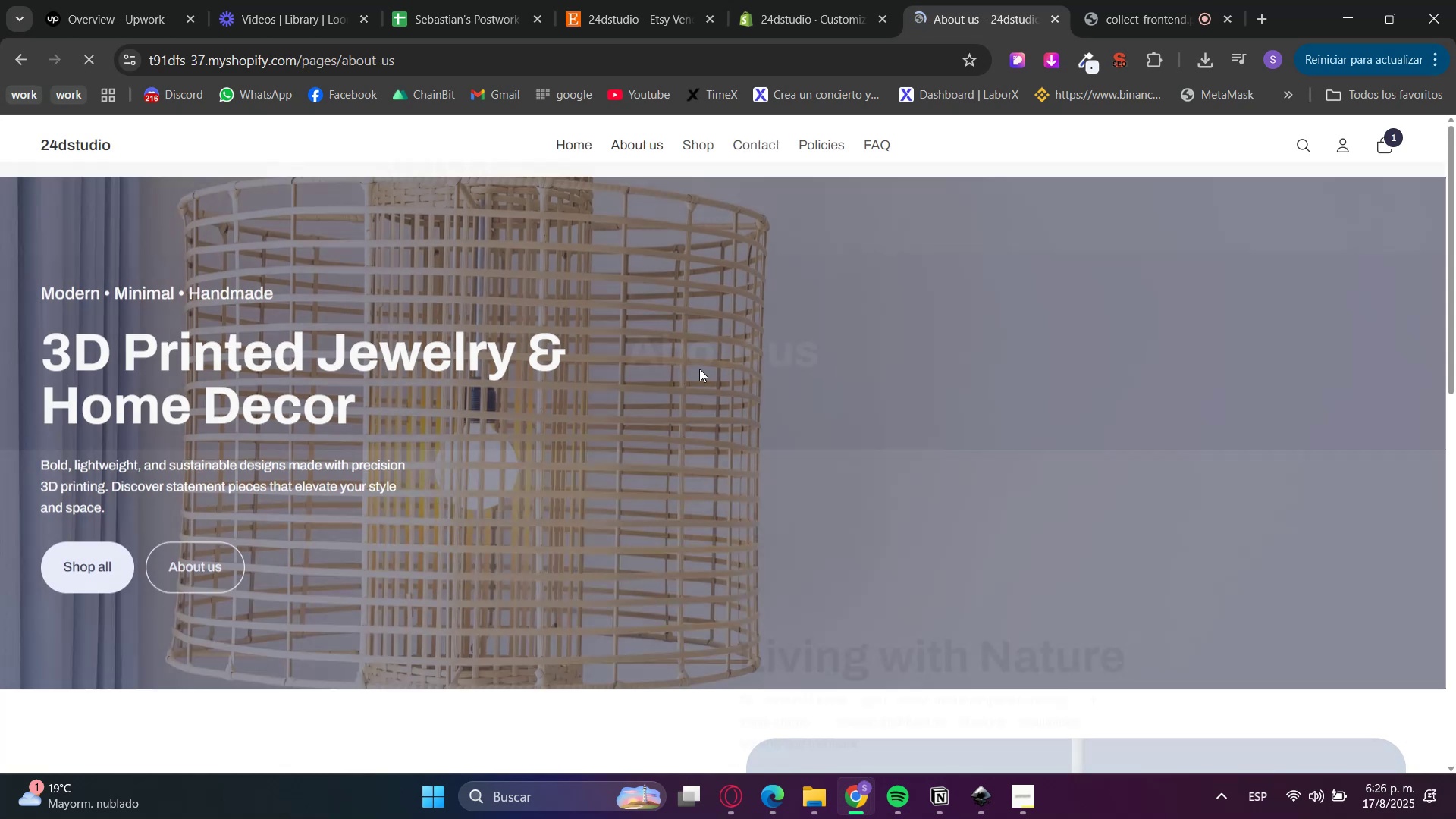 
scroll: coordinate [927, 442], scroll_direction: down, amount: 15.0
 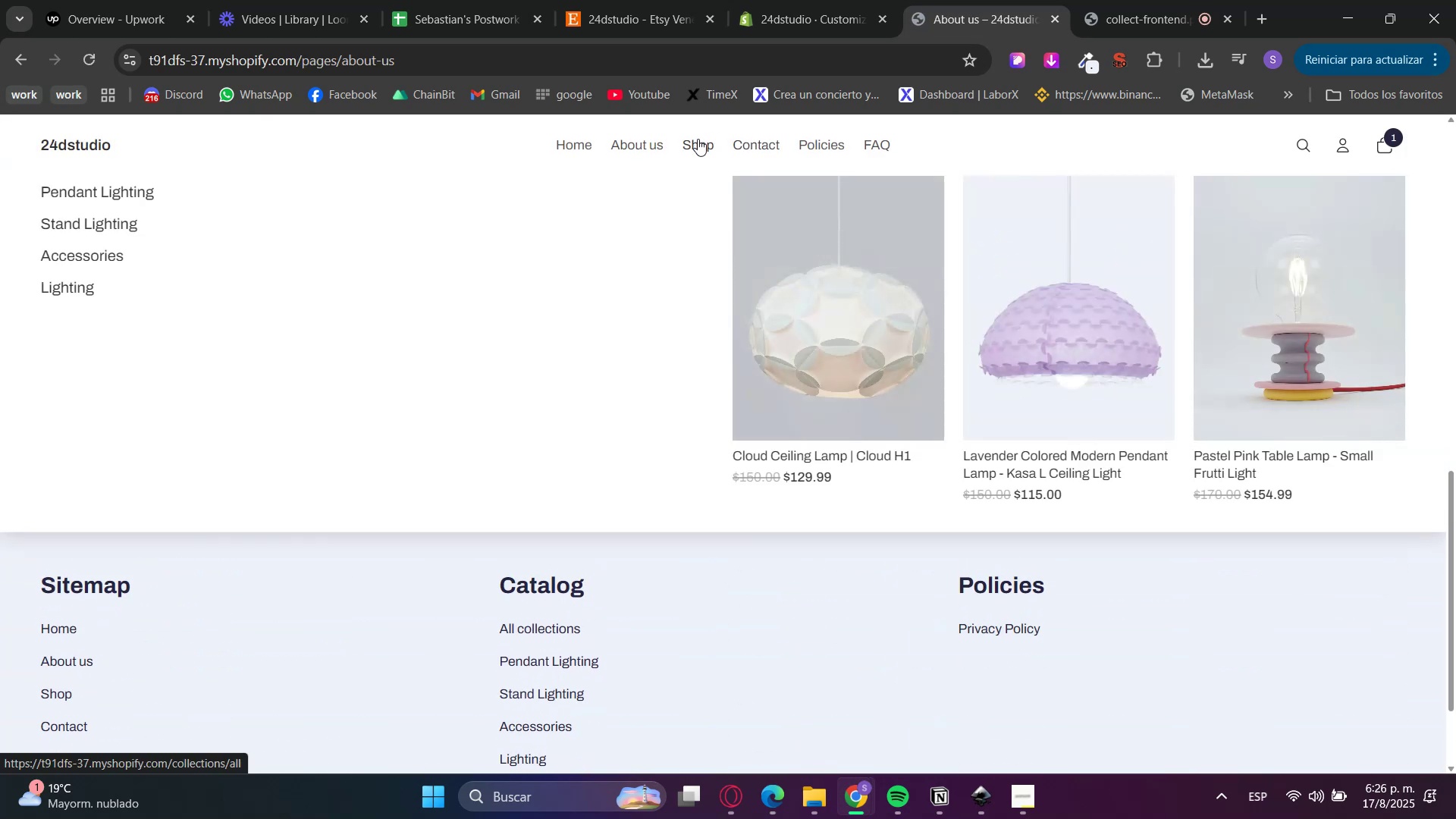 
left_click([698, 139])
 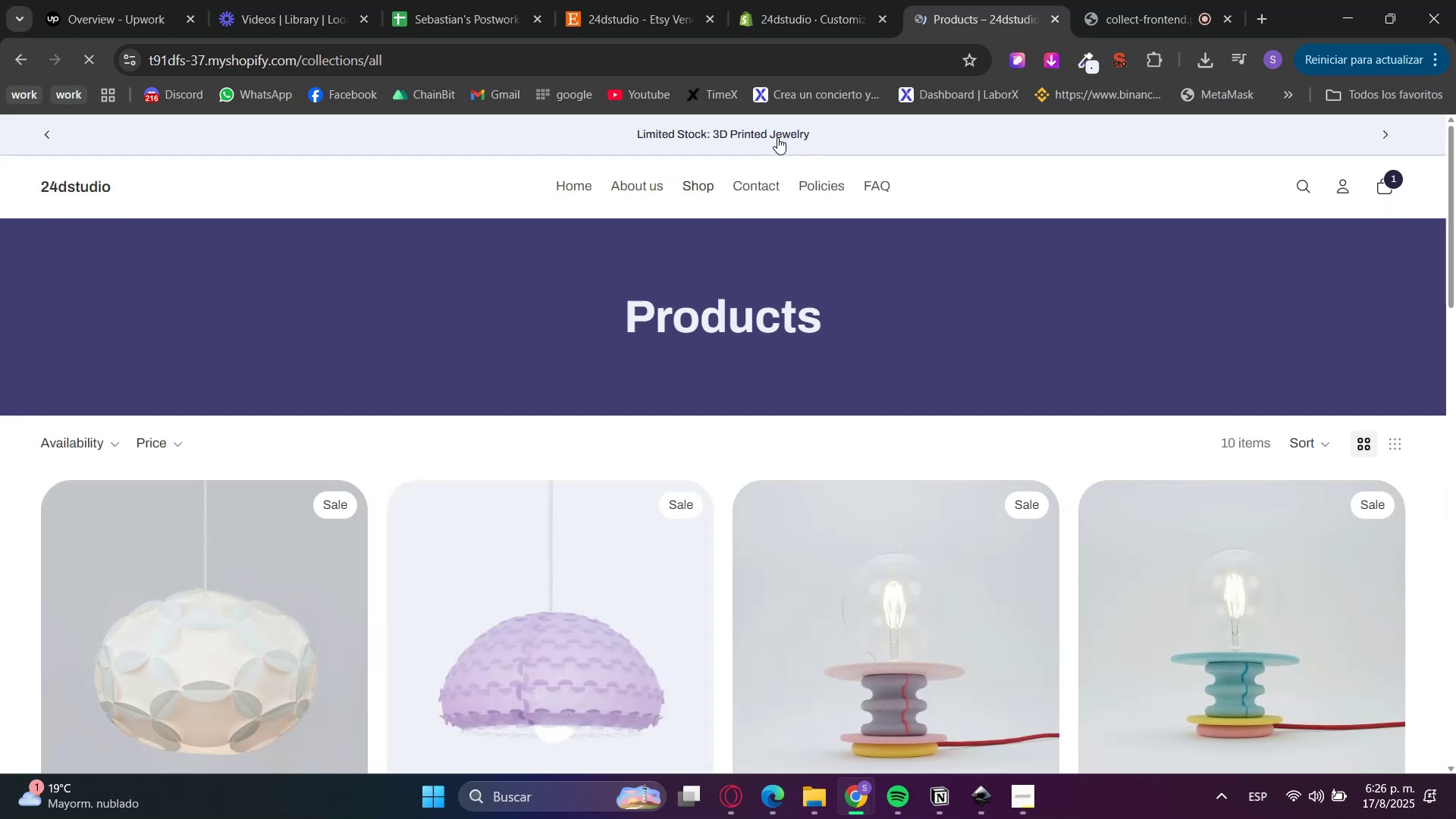 
left_click([758, 183])
 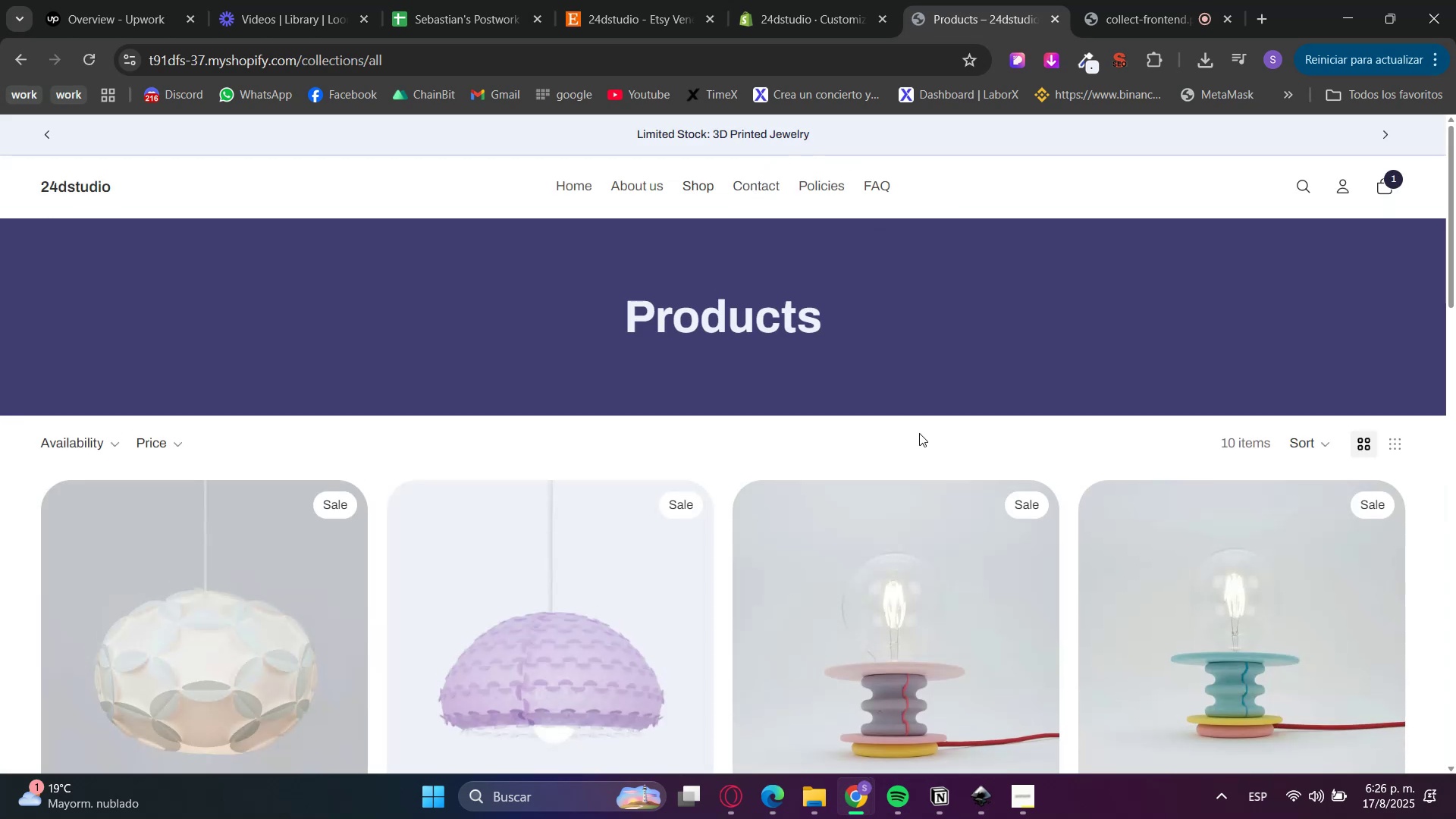 
left_click([759, 198])
 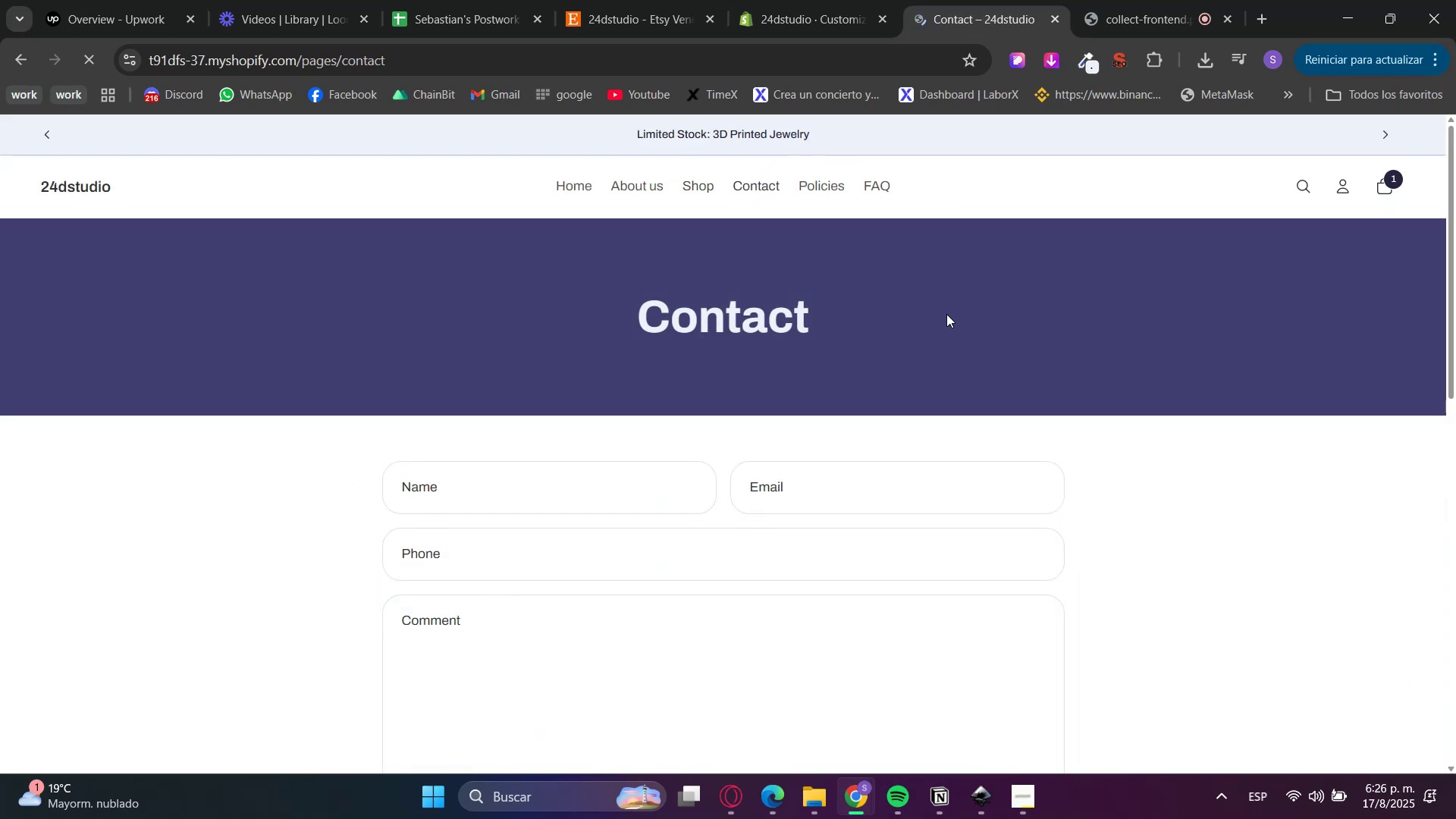 
left_click([811, 170])
 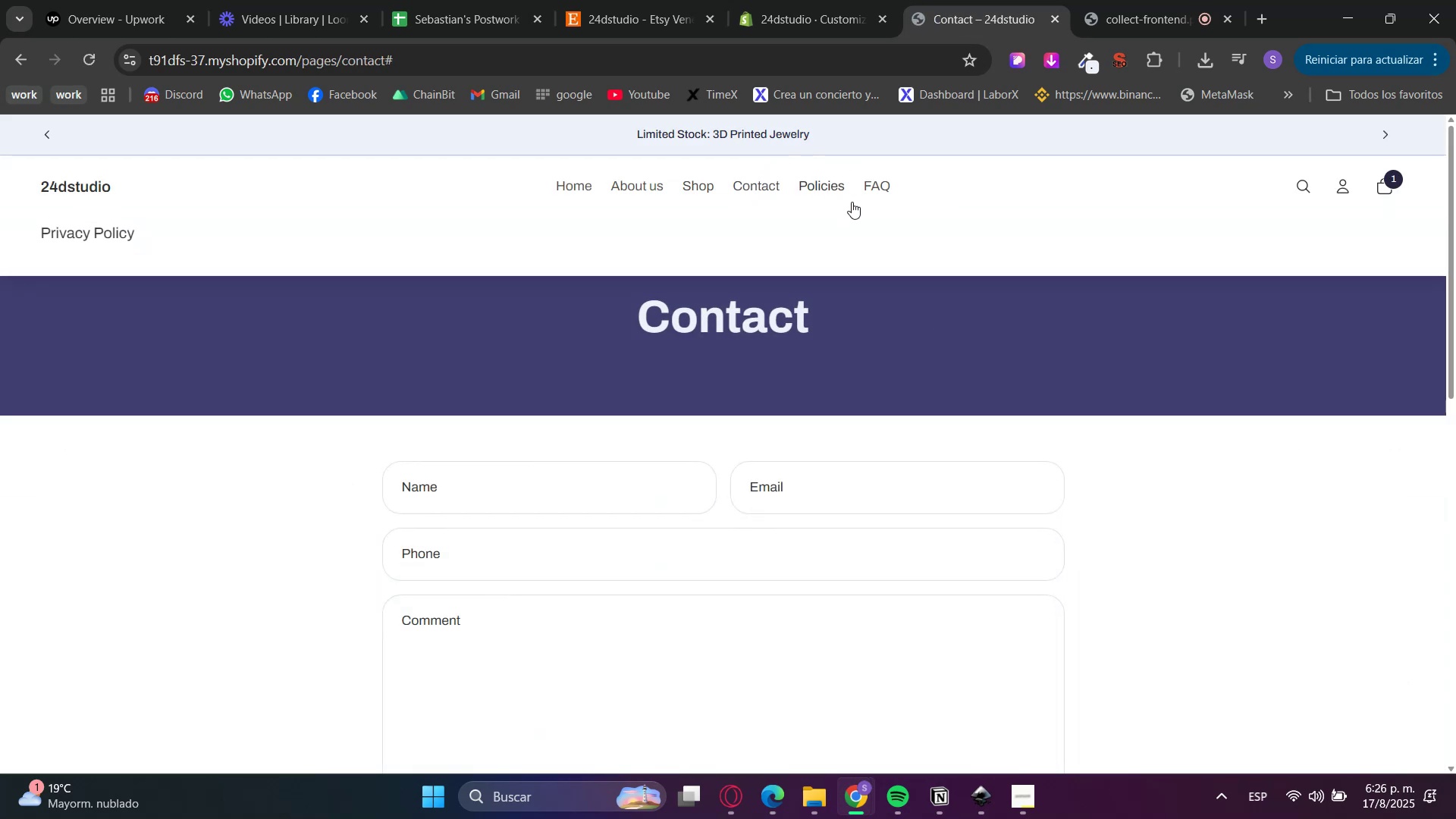 
left_click([871, 184])
 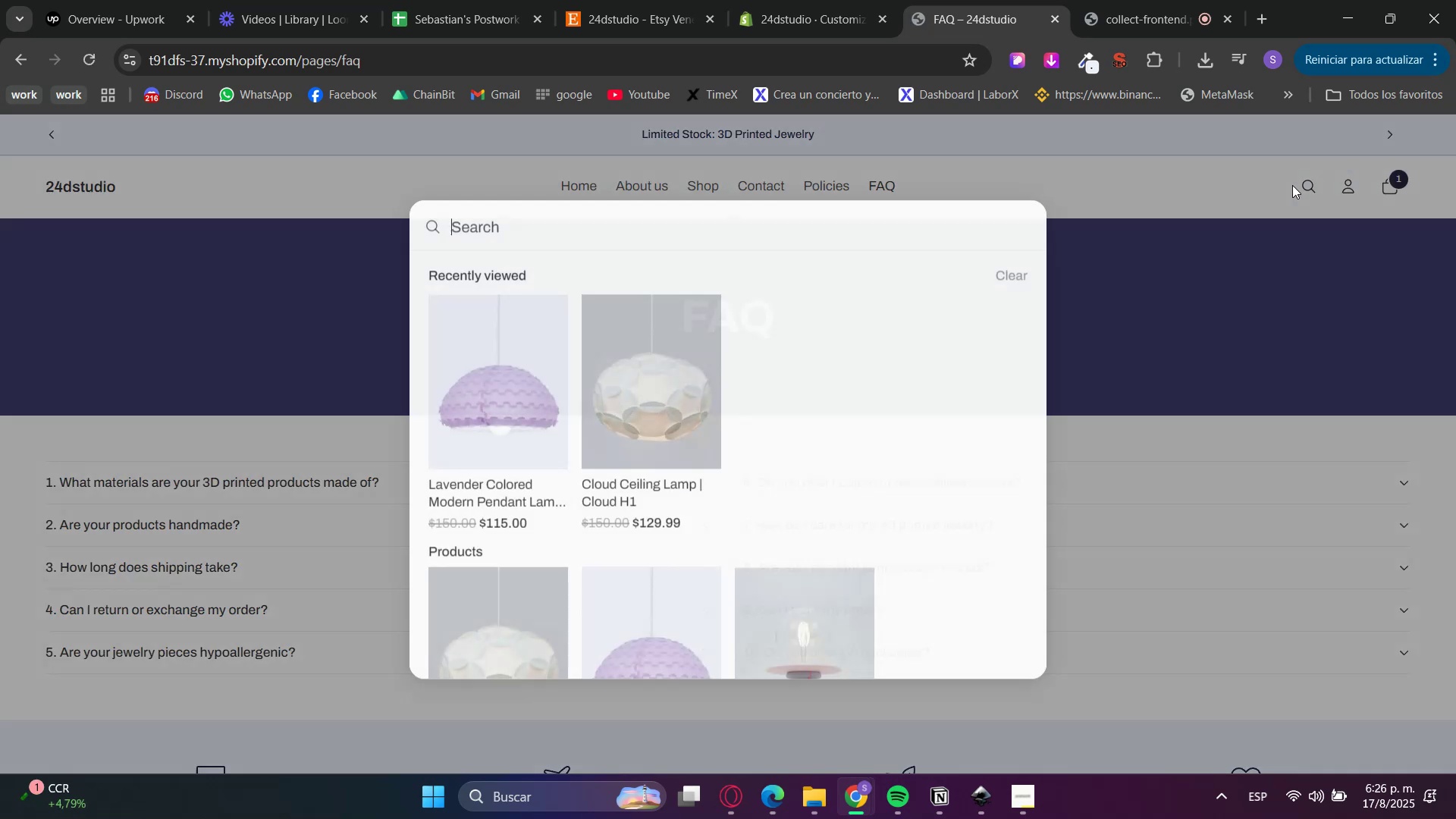 
wait(5.23)
 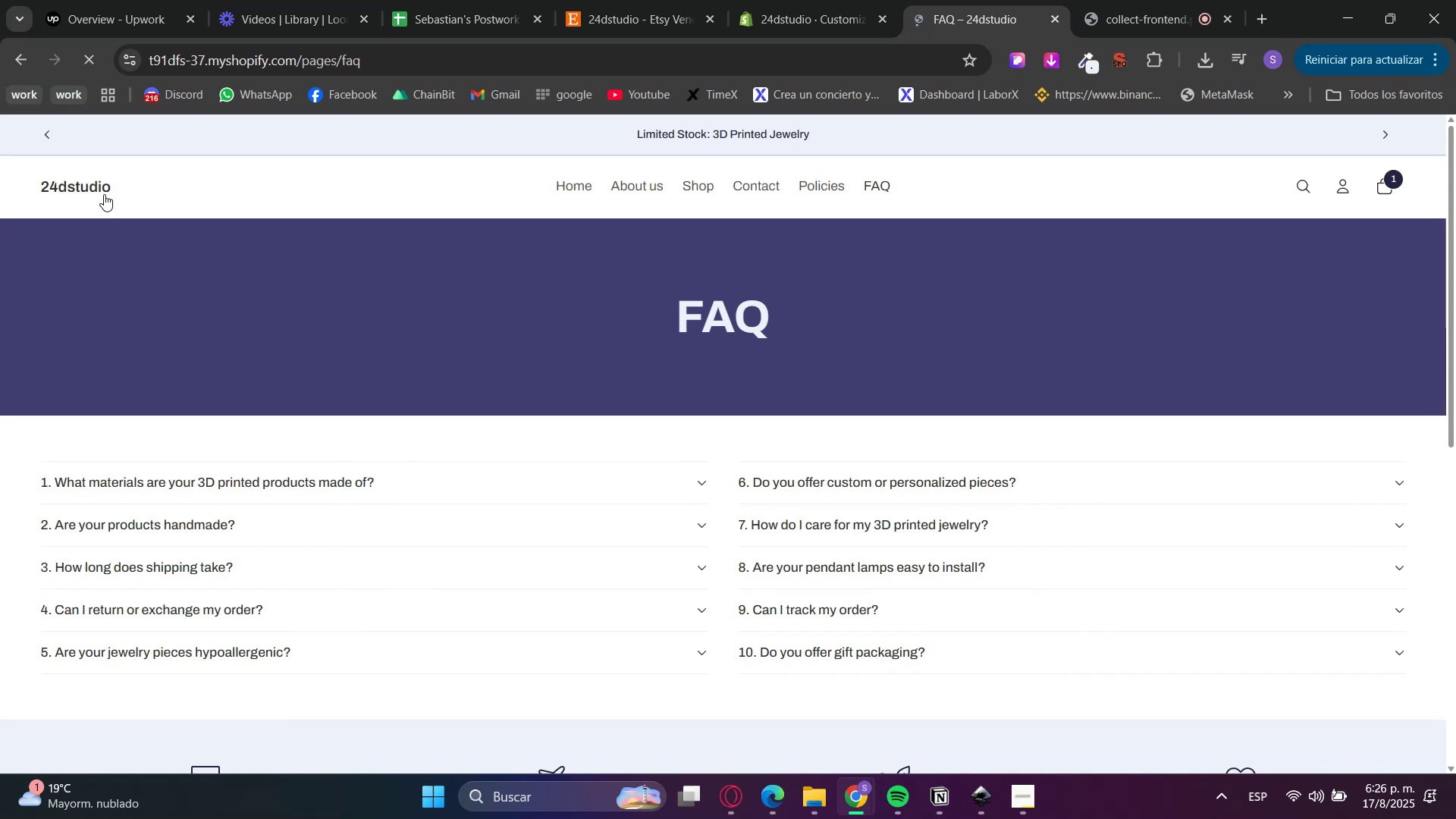 
double_click([64, 187])
 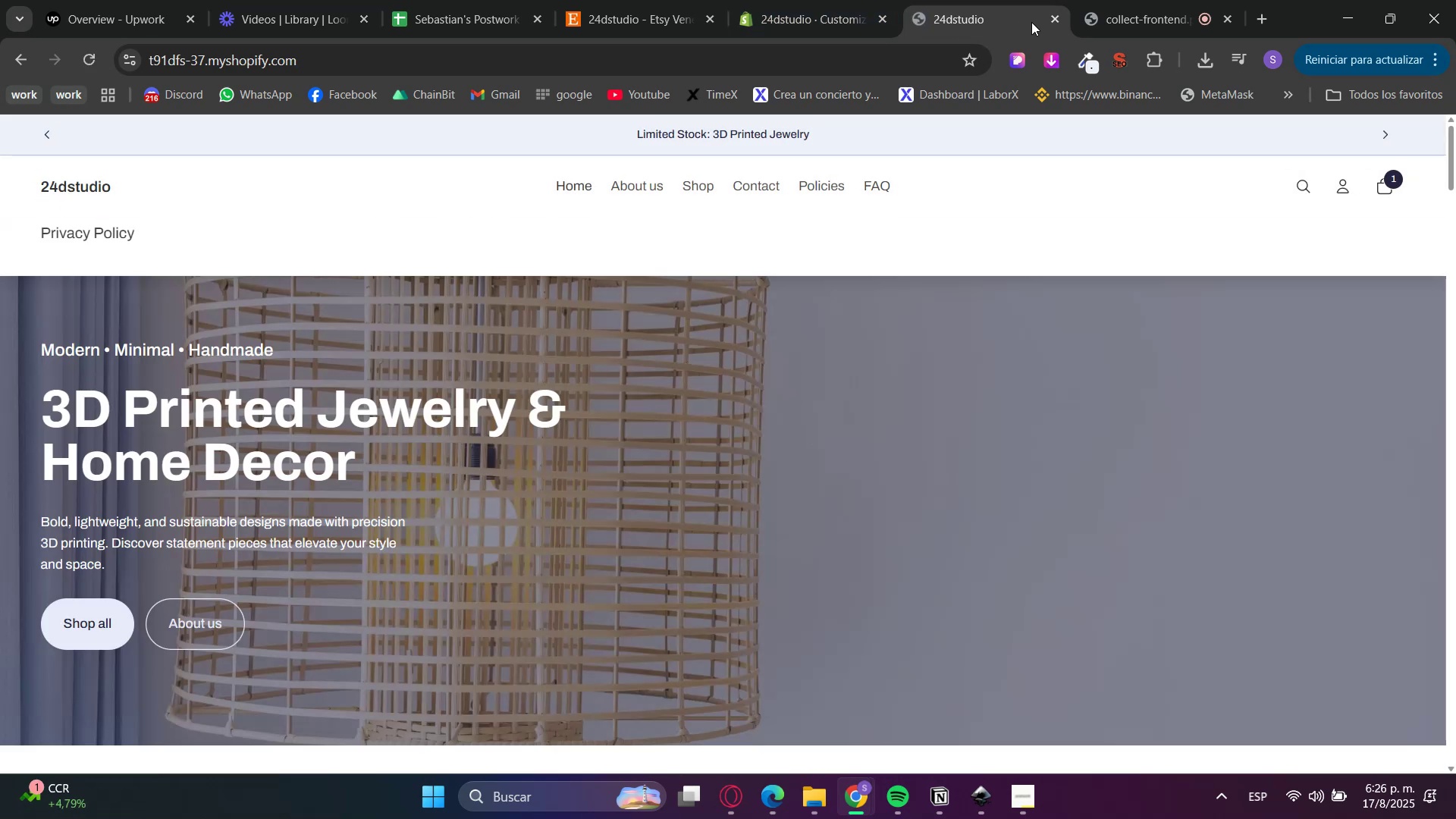 